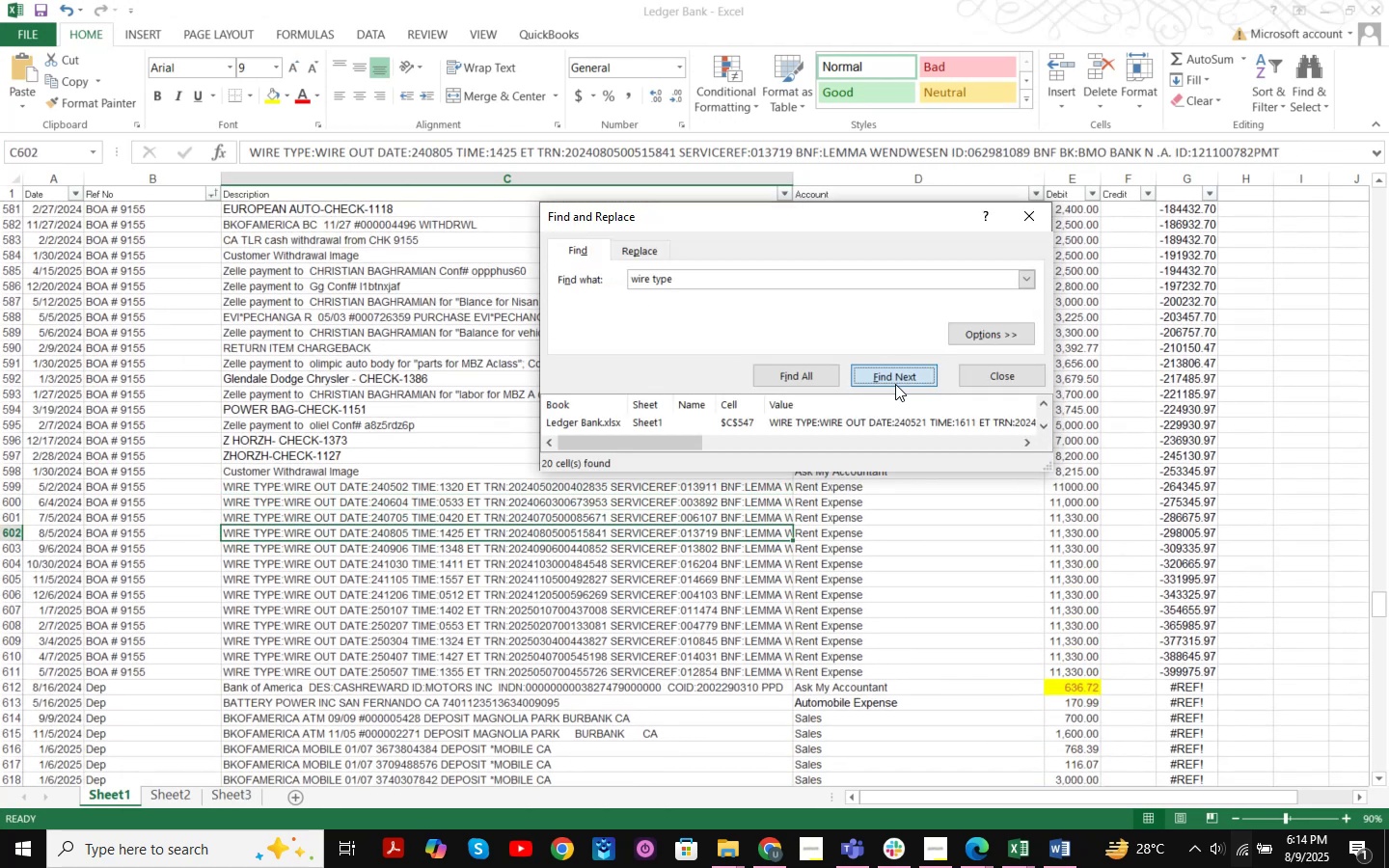 
triple_click([895, 384])
 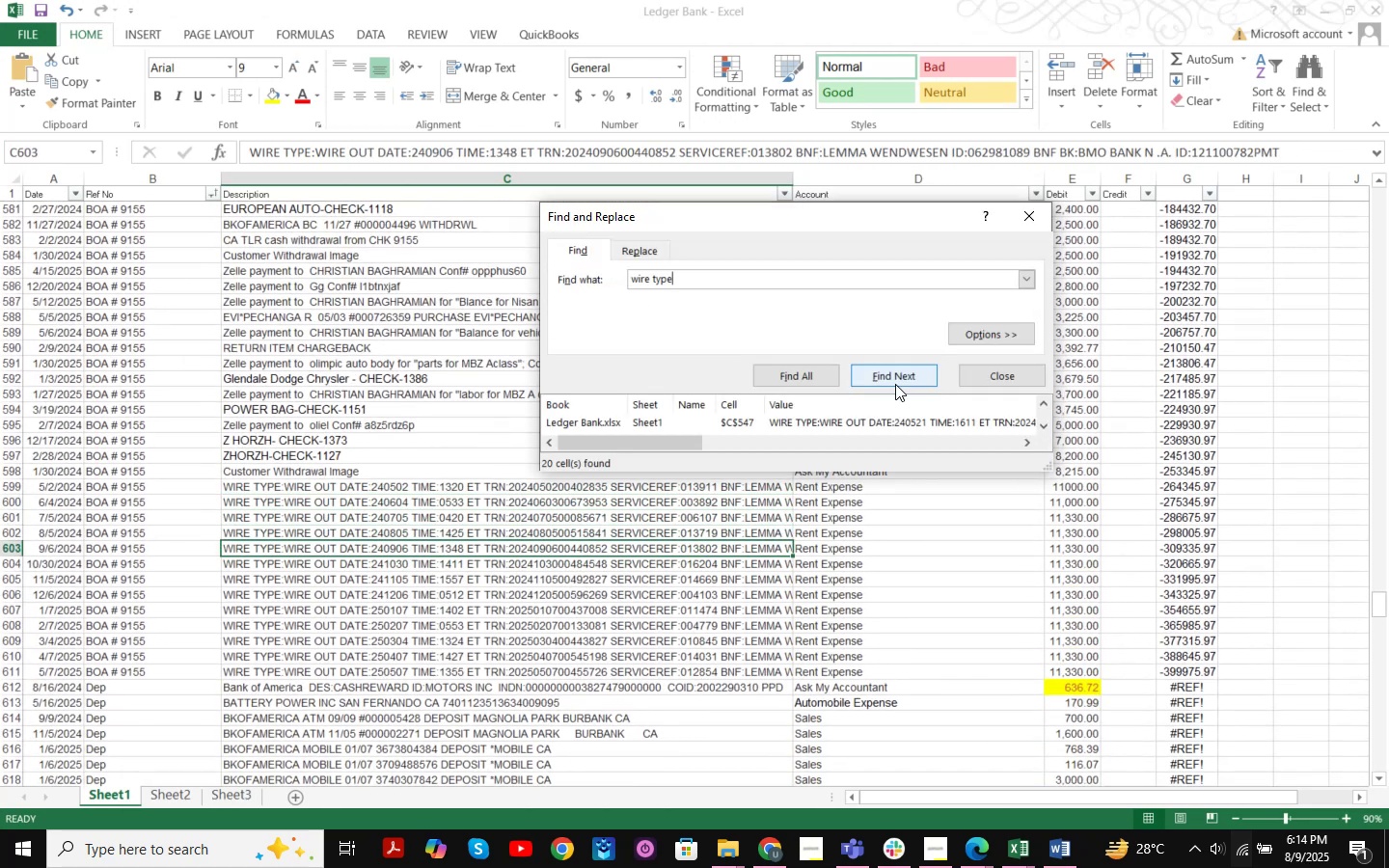 
triple_click([895, 384])
 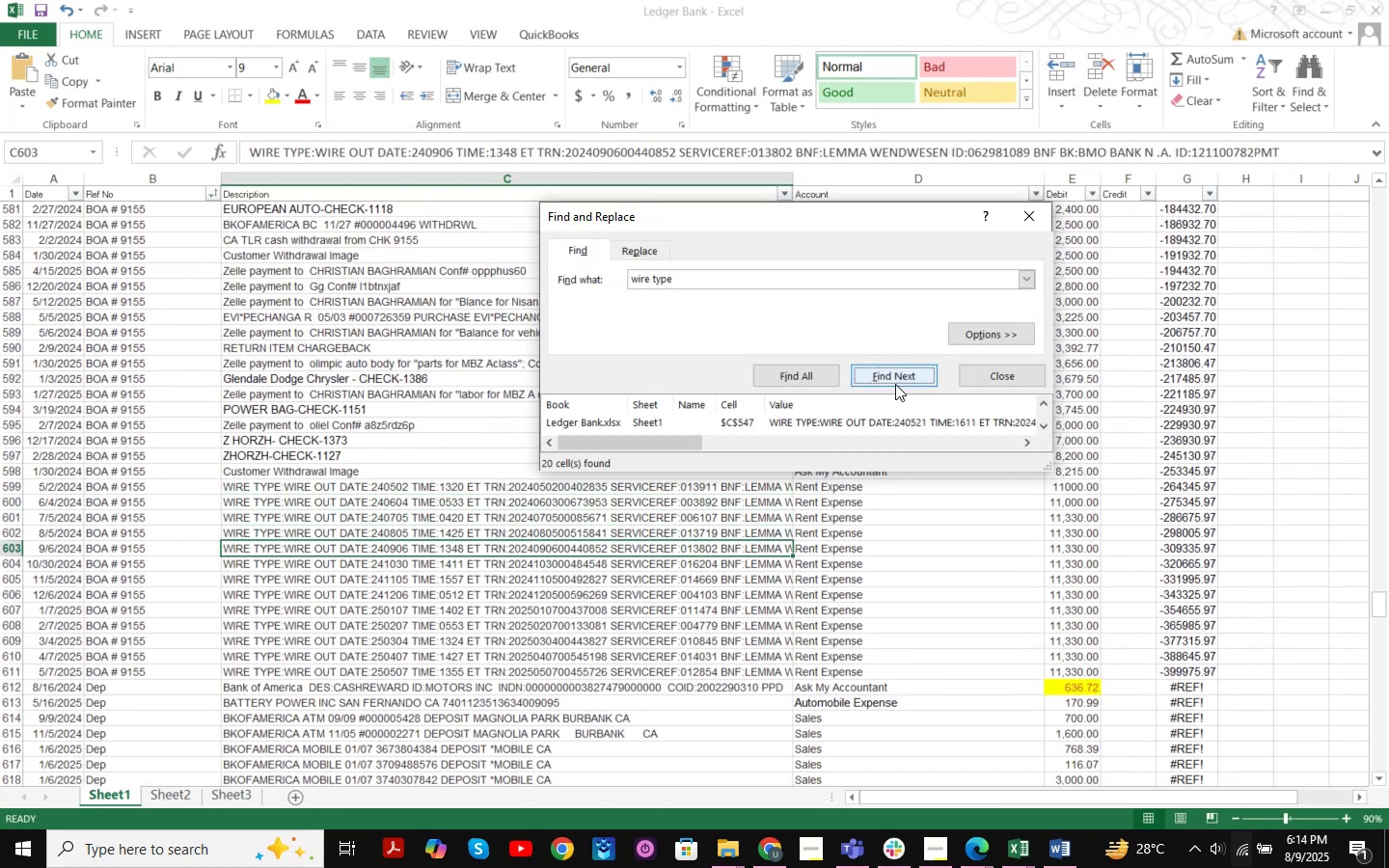 
triple_click([895, 384])
 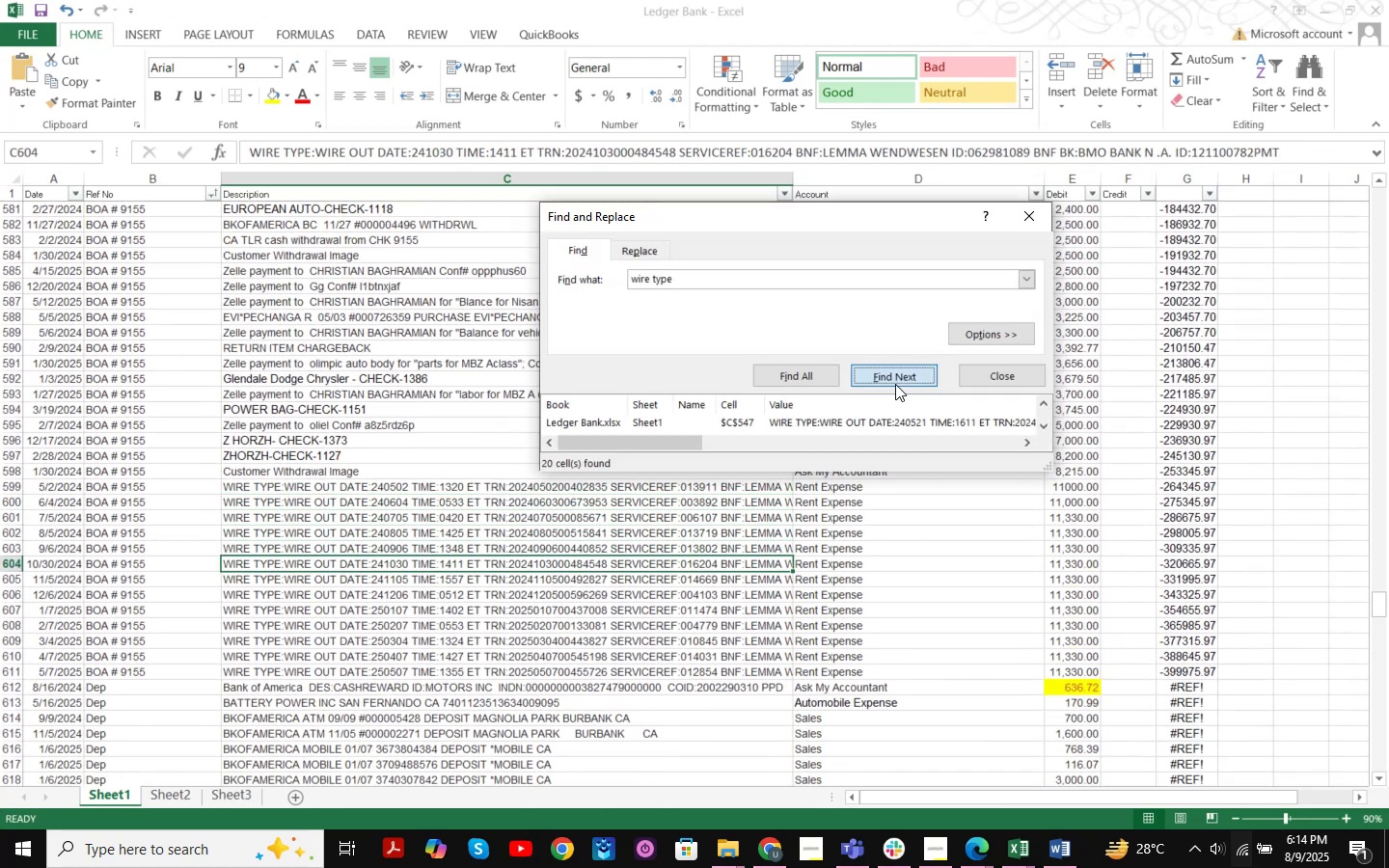 
triple_click([895, 384])
 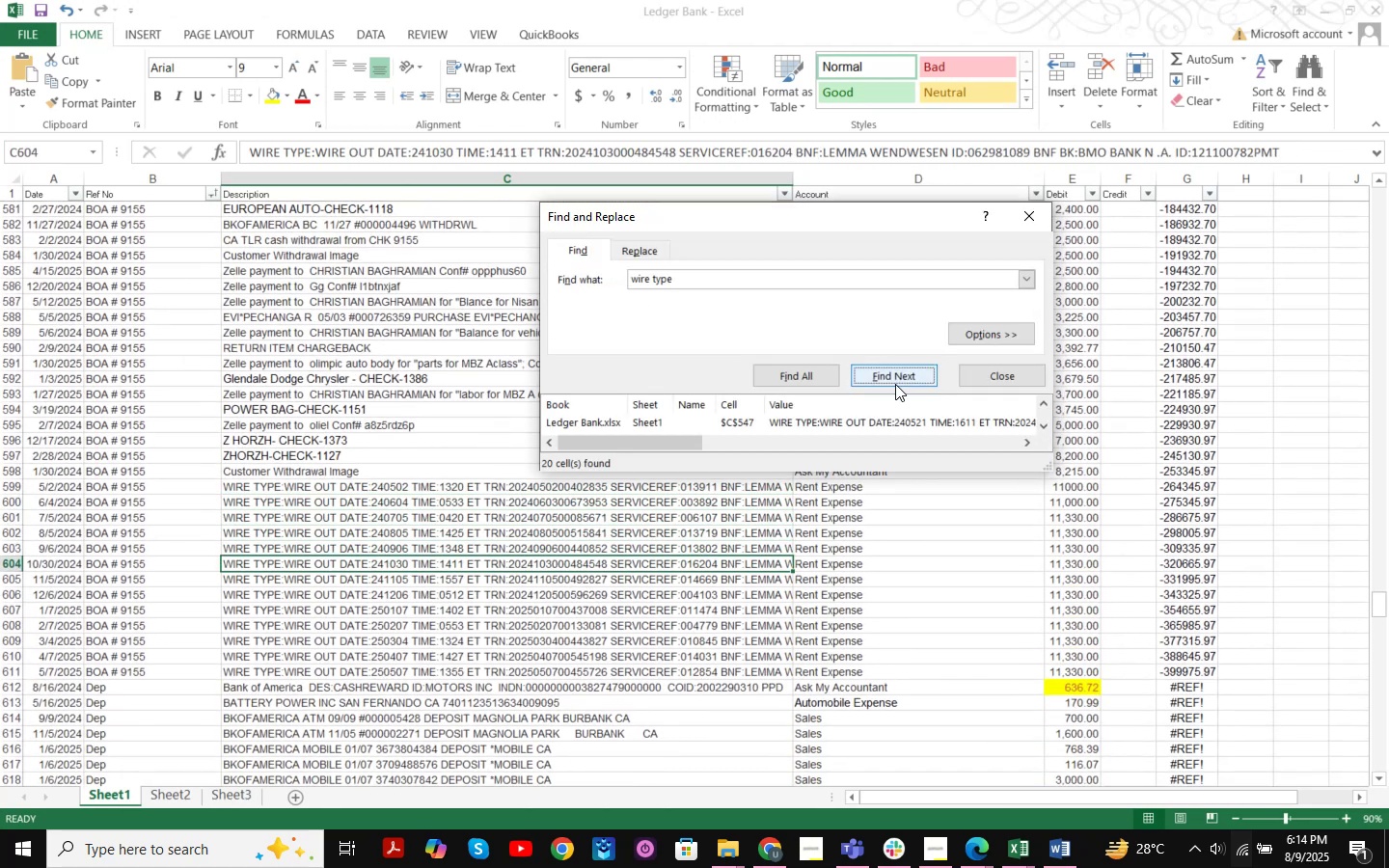 
triple_click([895, 384])
 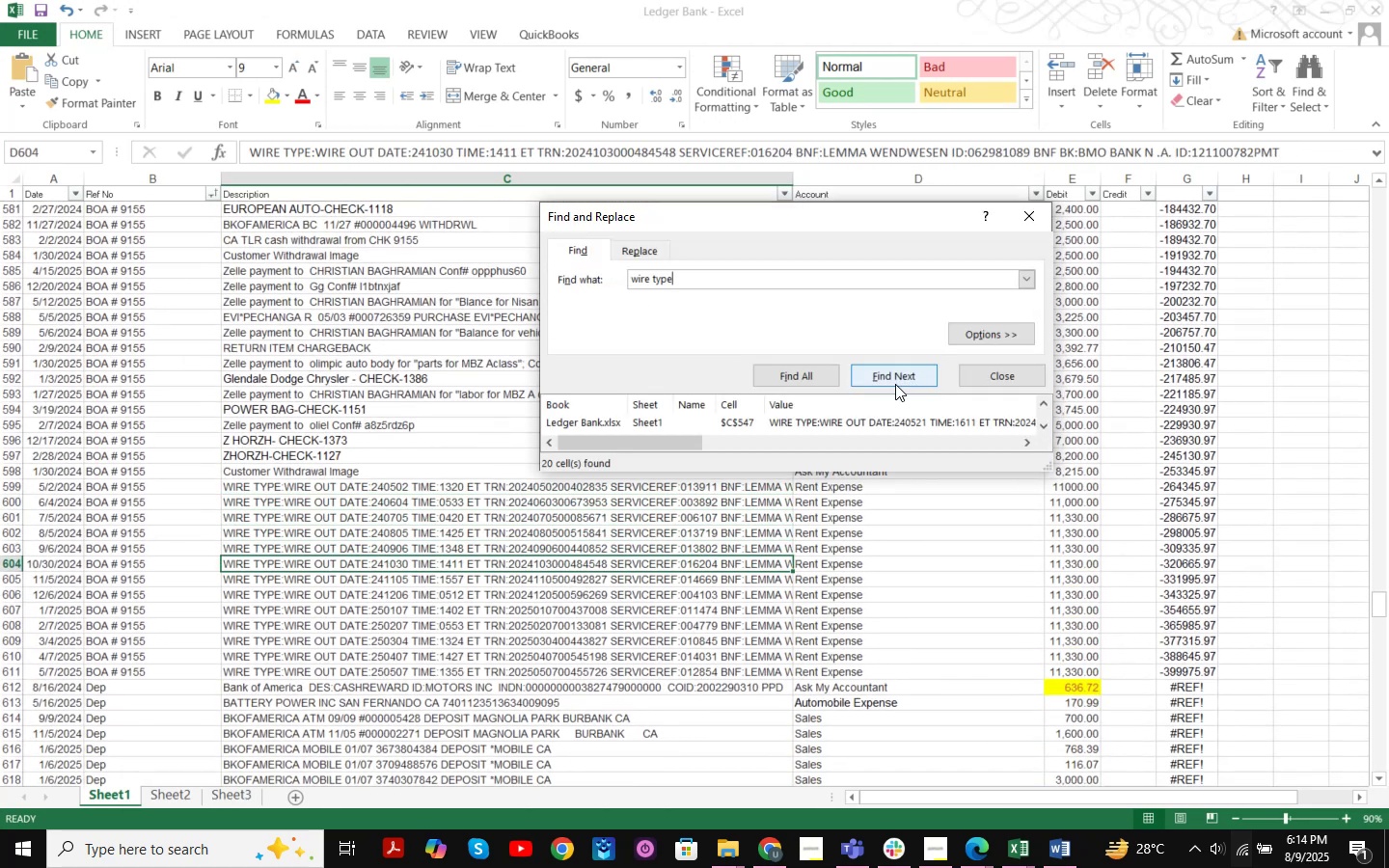 
triple_click([895, 384])
 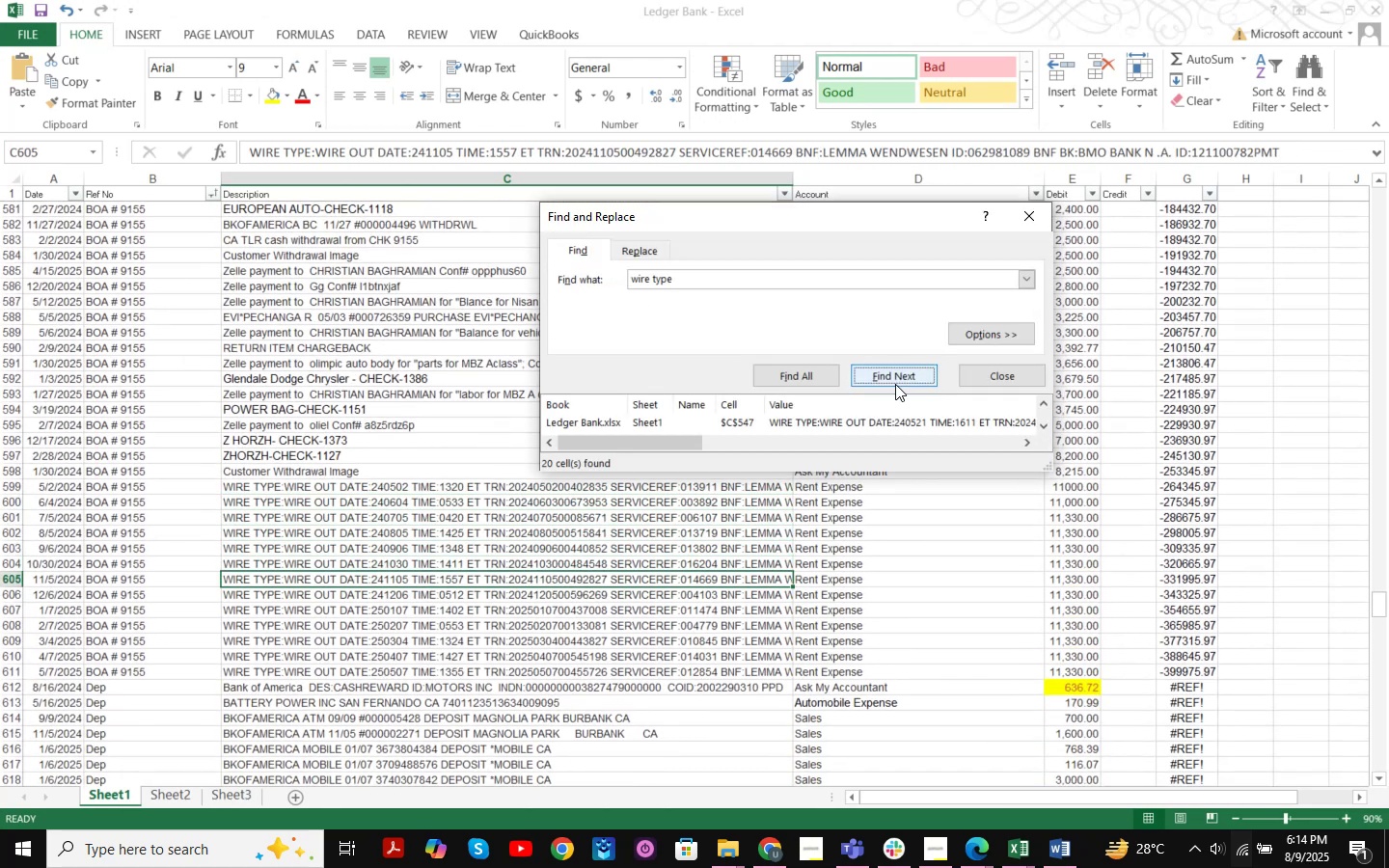 
triple_click([895, 384])
 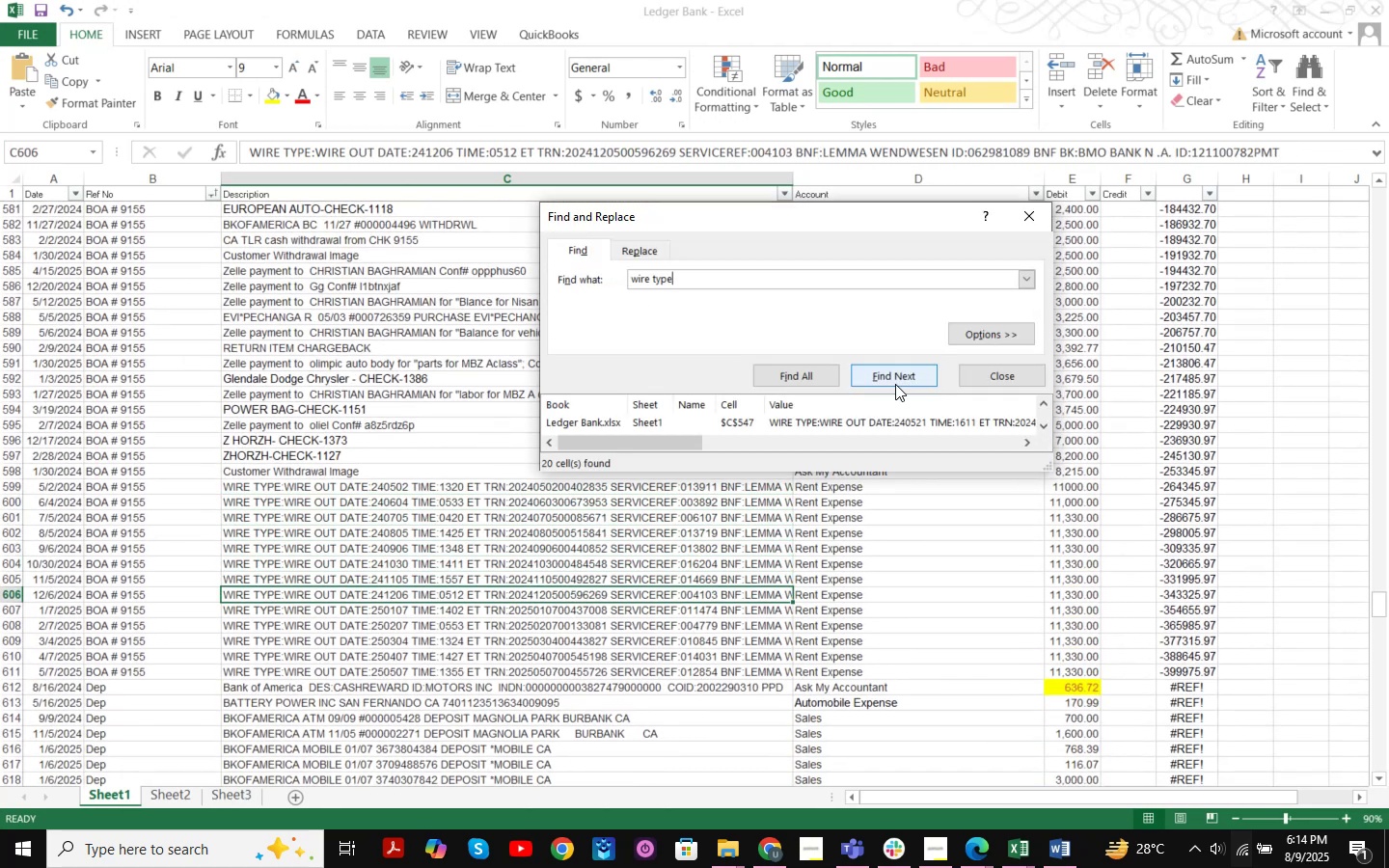 
triple_click([895, 384])
 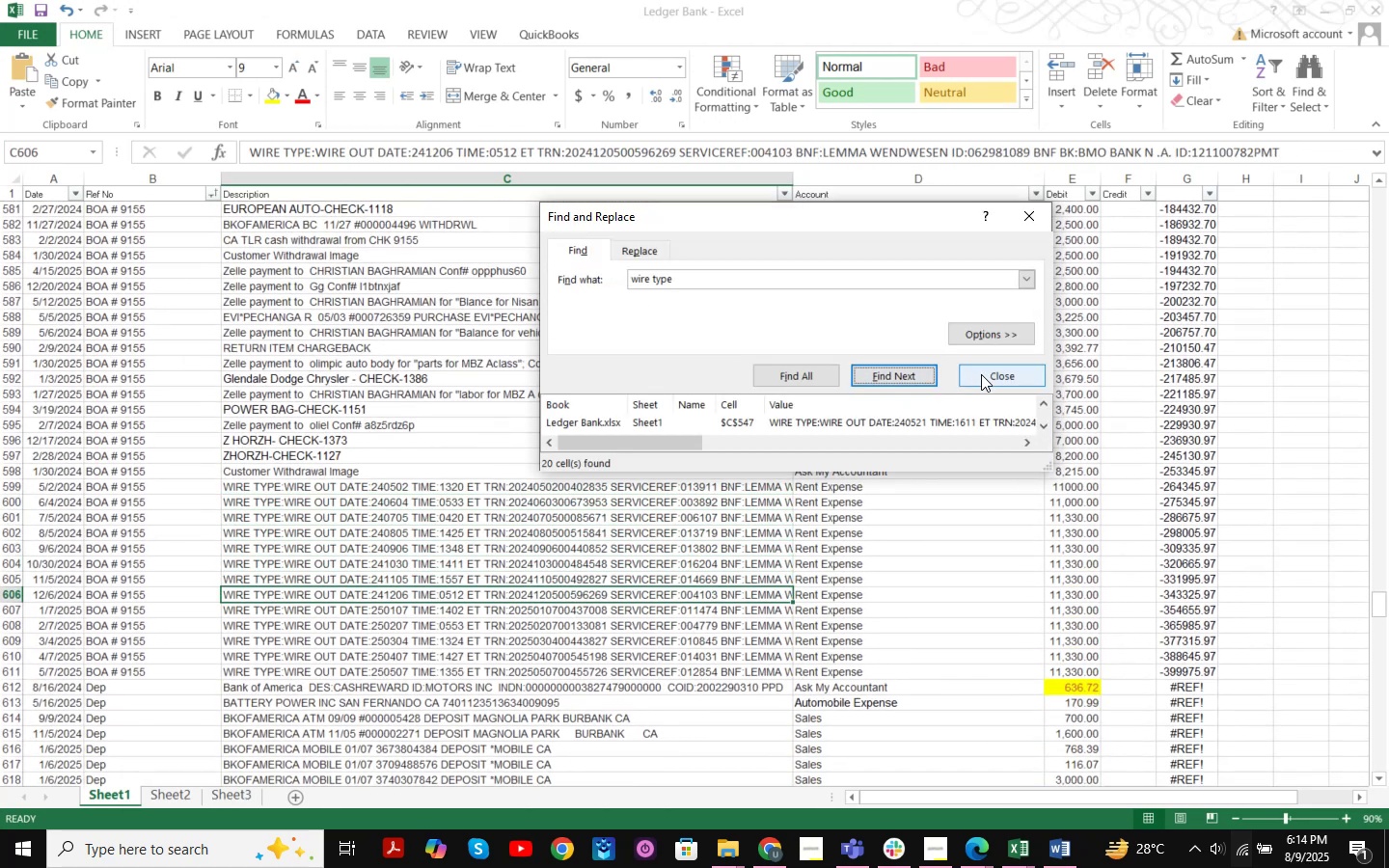 
triple_click([993, 374])
 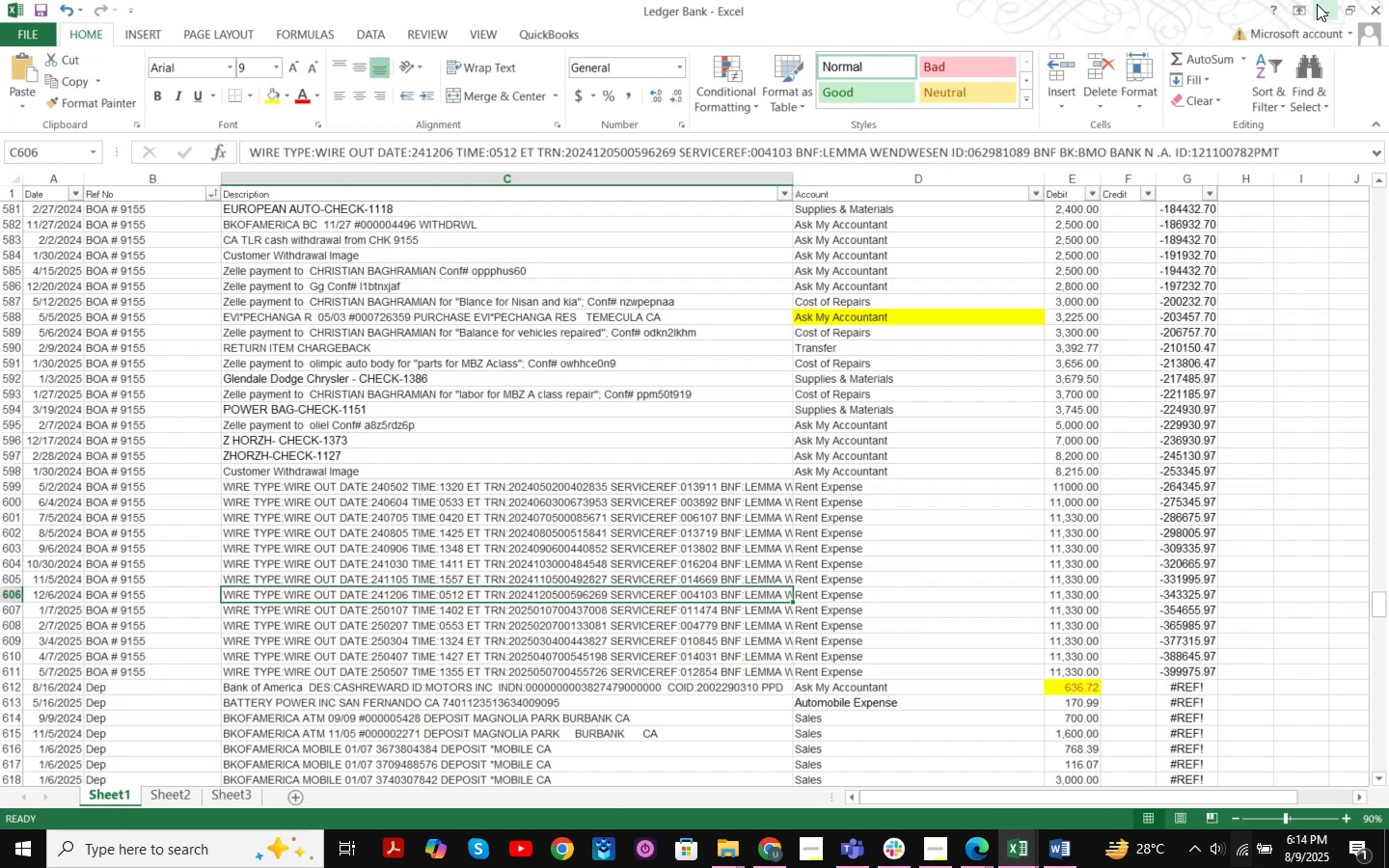 
left_click([1321, 8])
 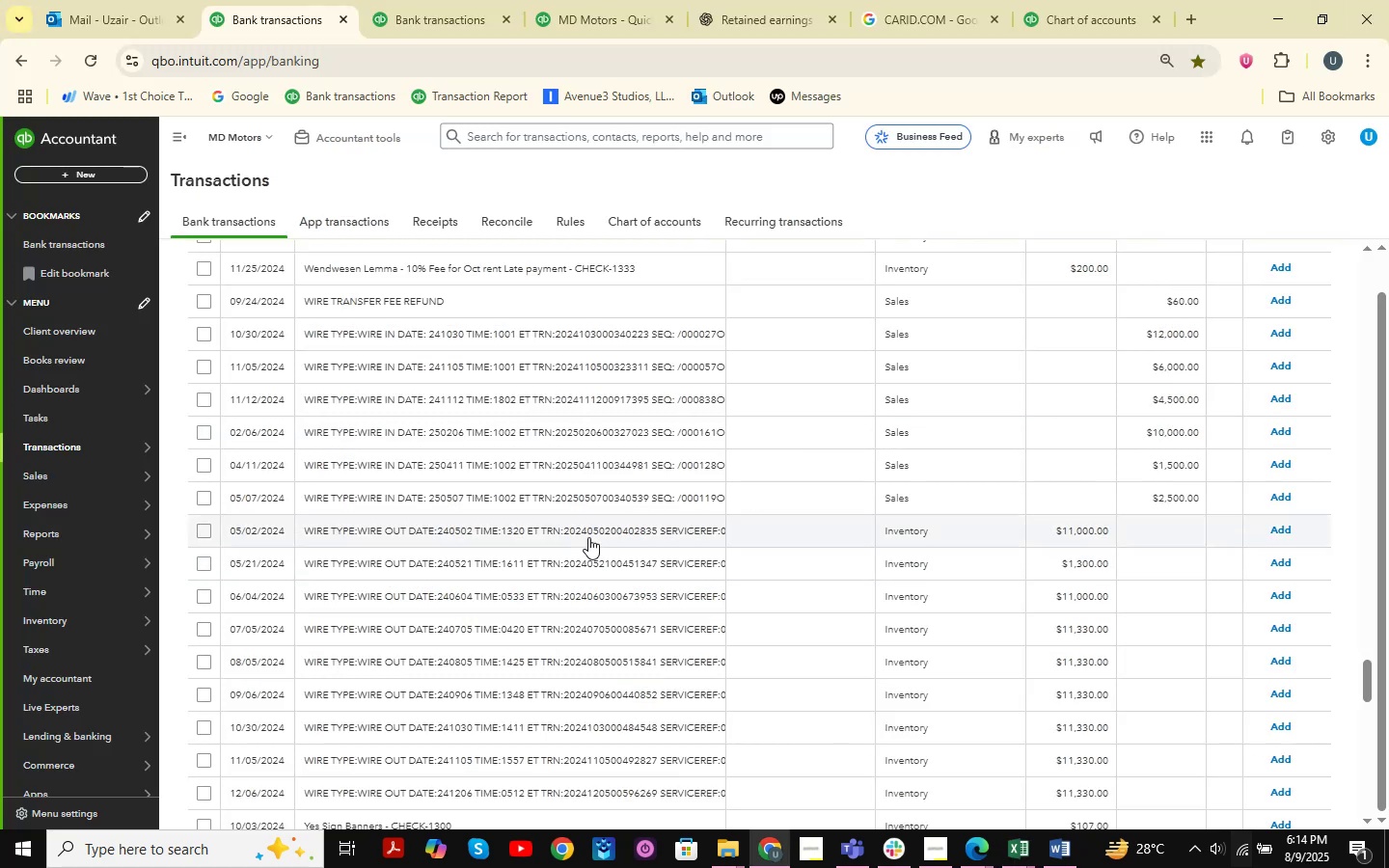 
scroll: coordinate [625, 528], scroll_direction: down, amount: 2.0
 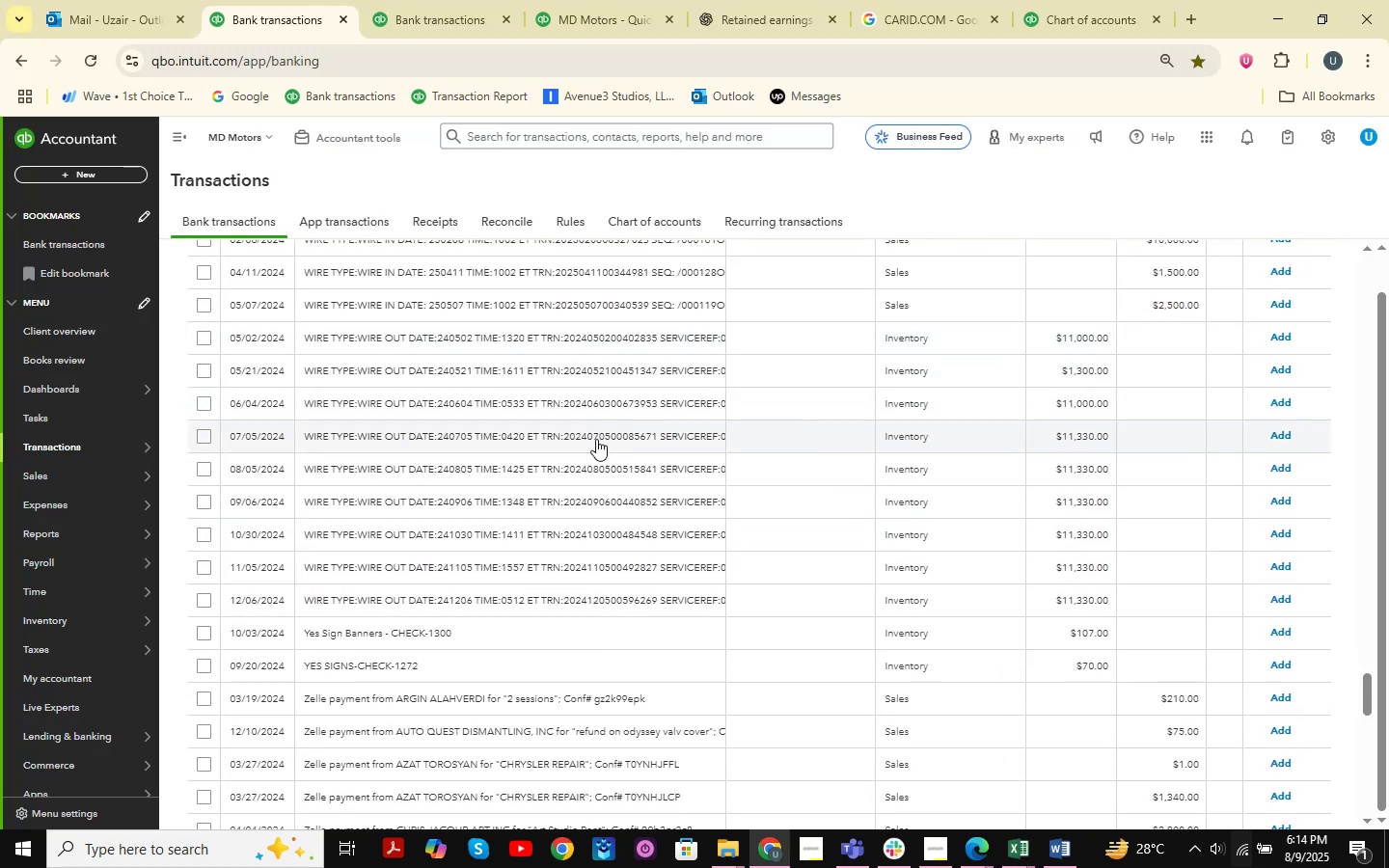 
left_click([204, 431])
 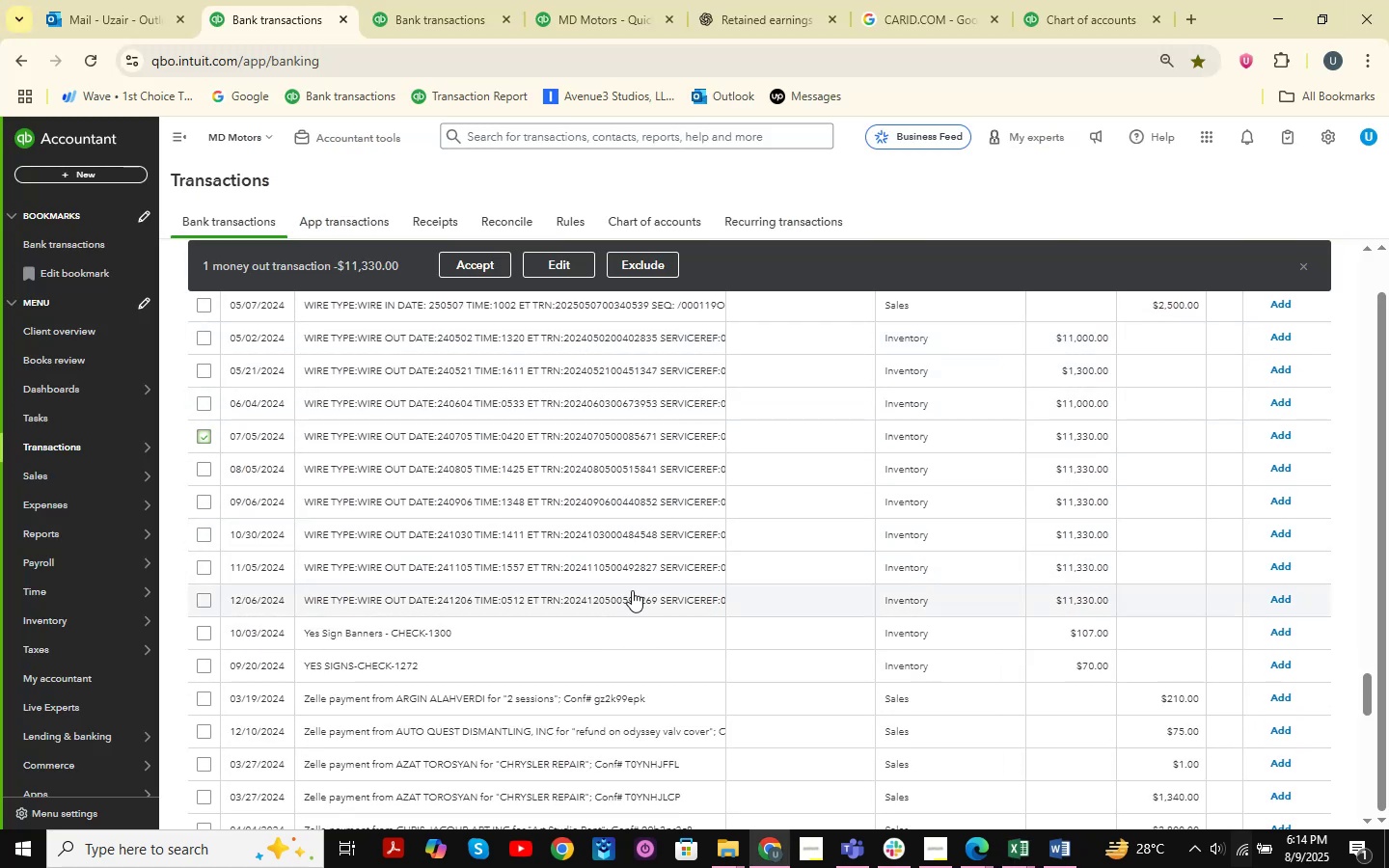 
hold_key(key=ShiftLeft, duration=0.83)
left_click([199, 600])
 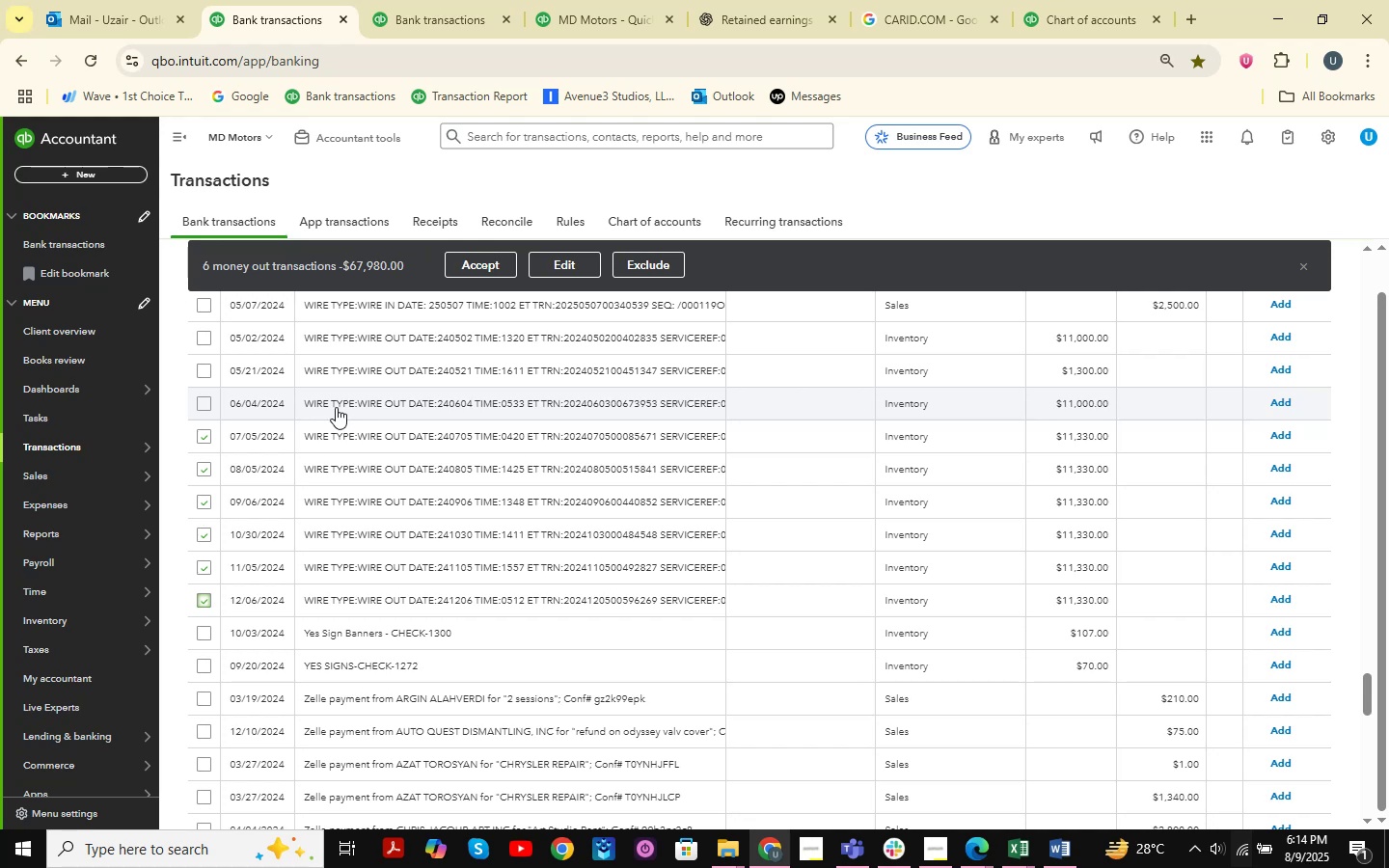 
left_click([1020, 842])
 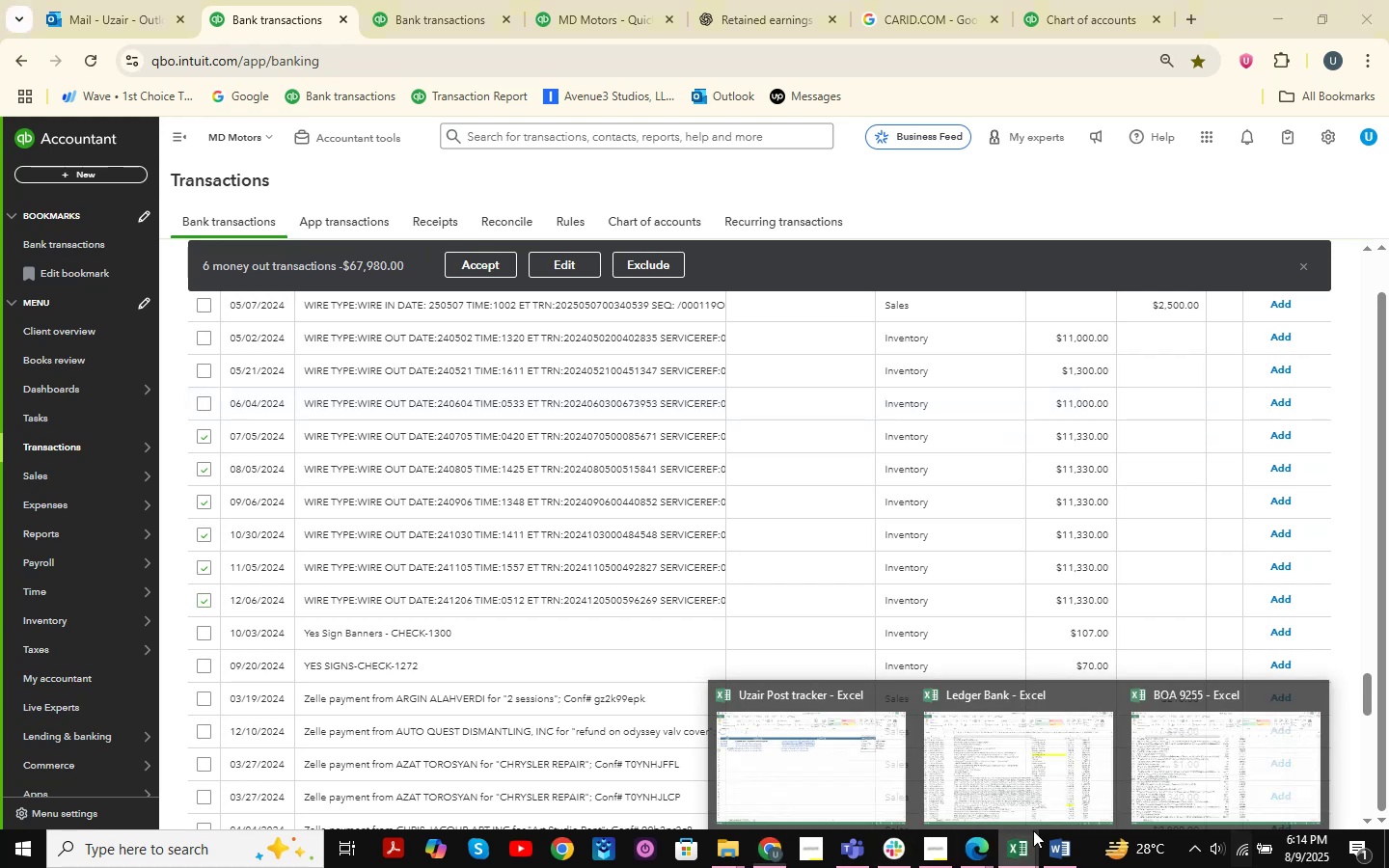 
mouse_move([1087, 737])
 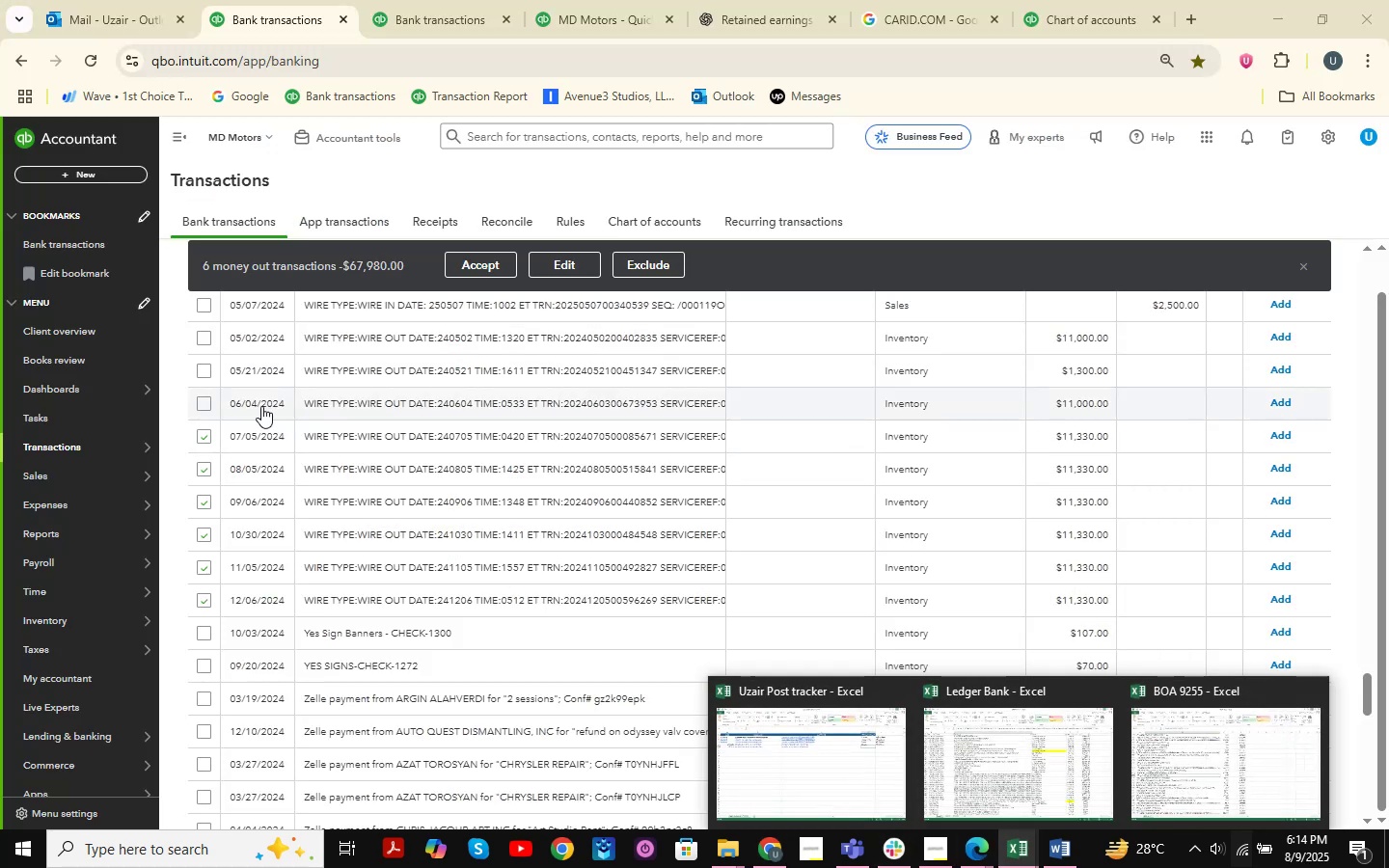 
left_click([200, 407])
 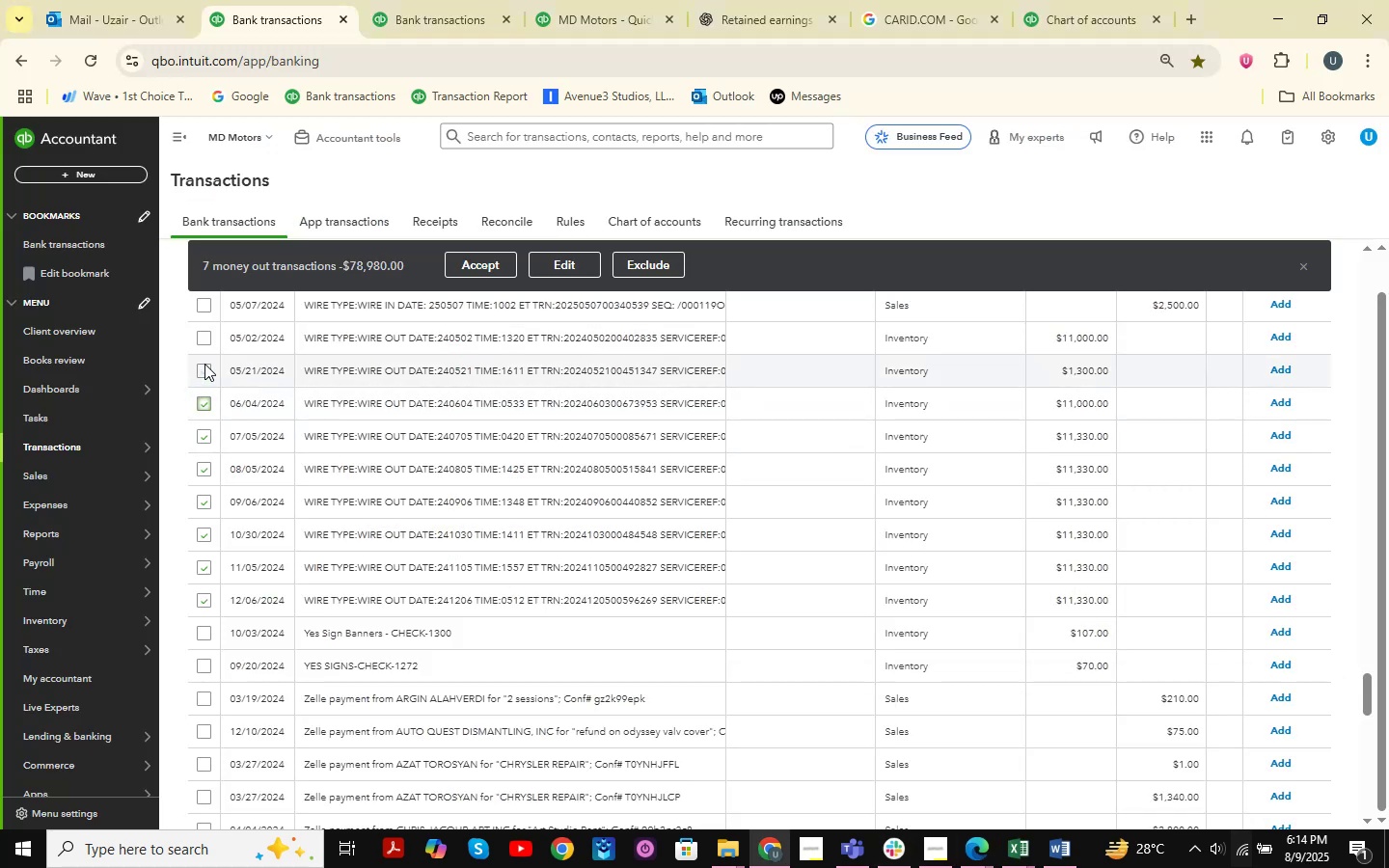 
left_click([202, 338])
 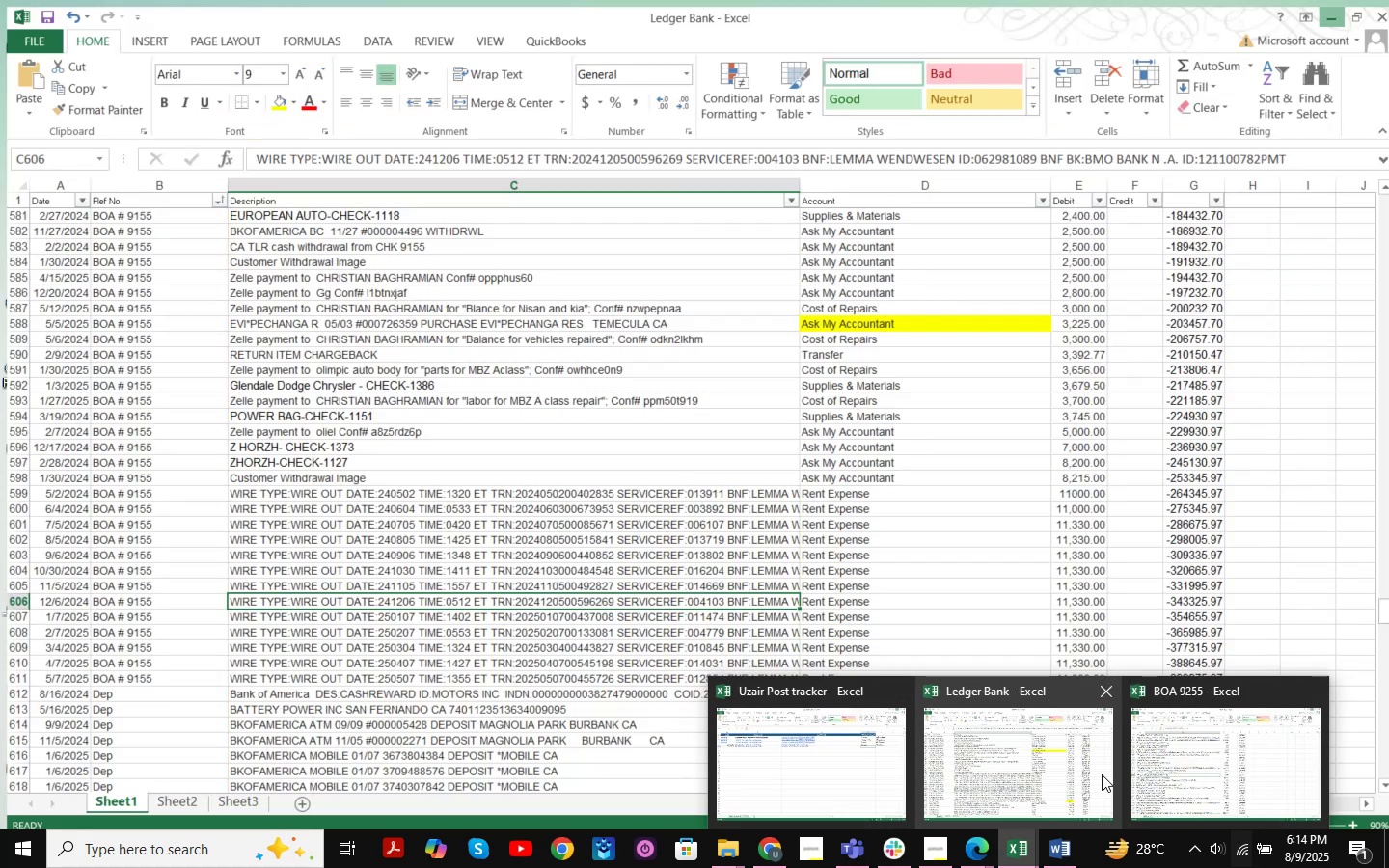 
wait(5.42)
 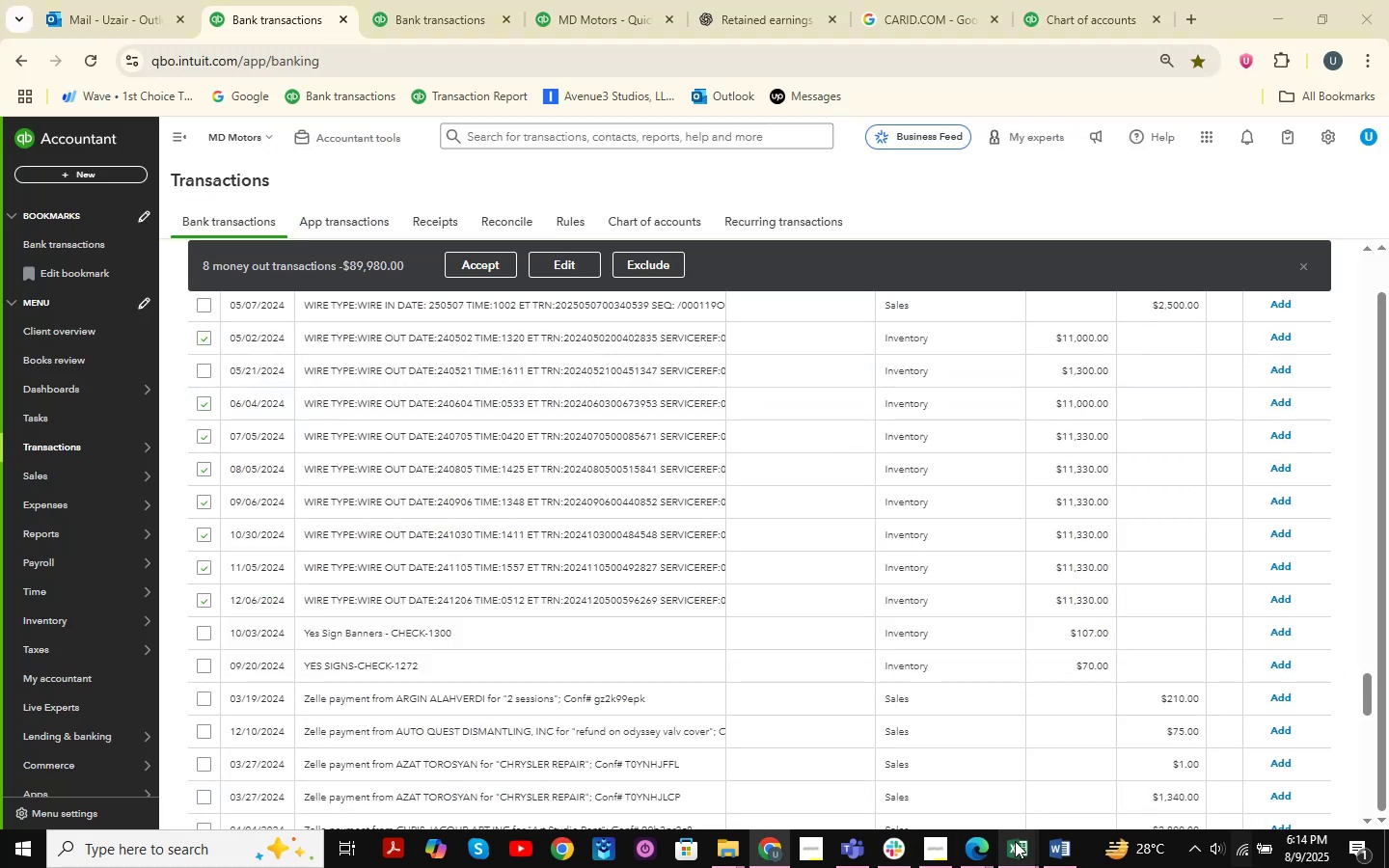 
left_click([1102, 774])
 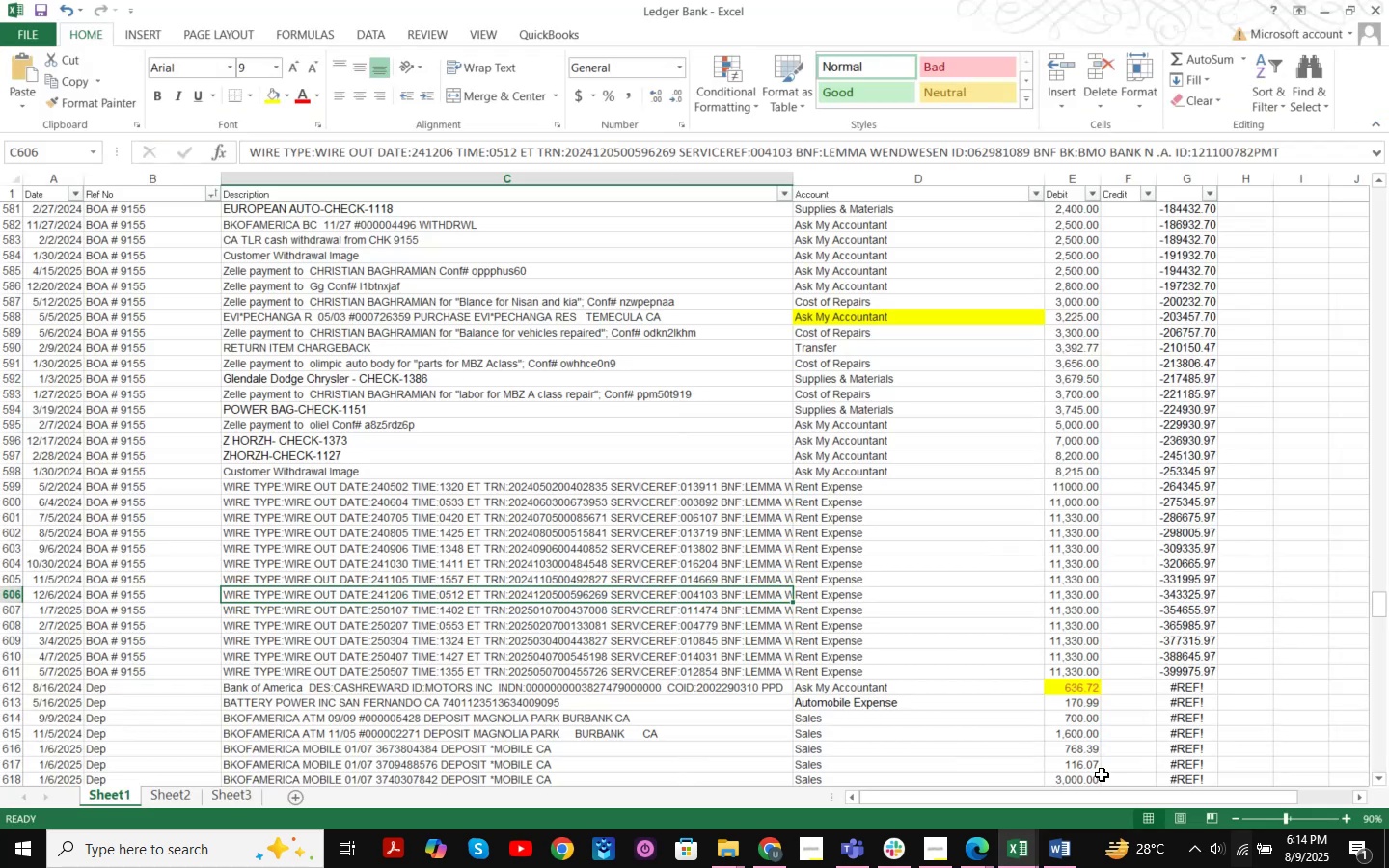 
left_click([1023, 867])
 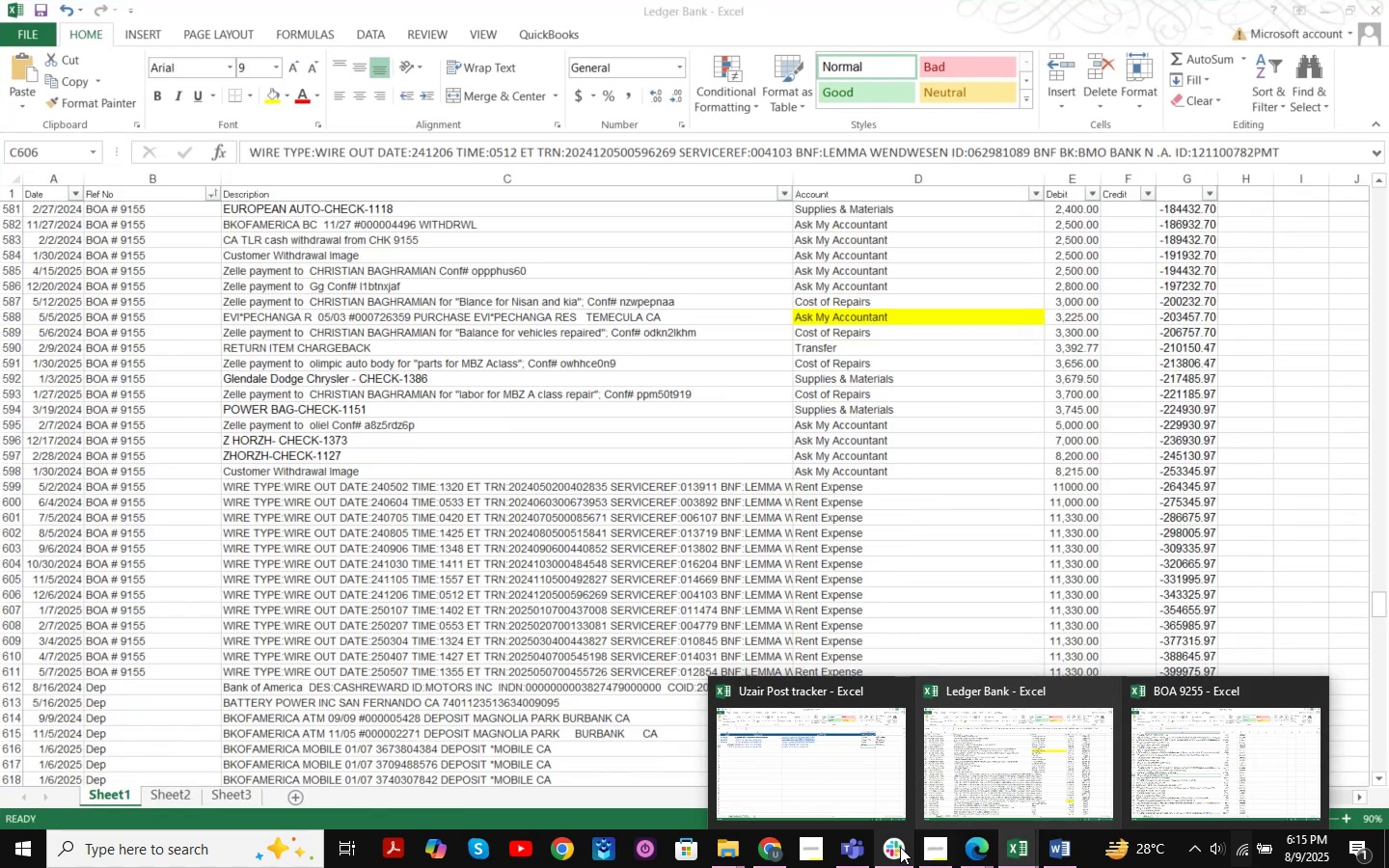 
left_click([1075, 856])
 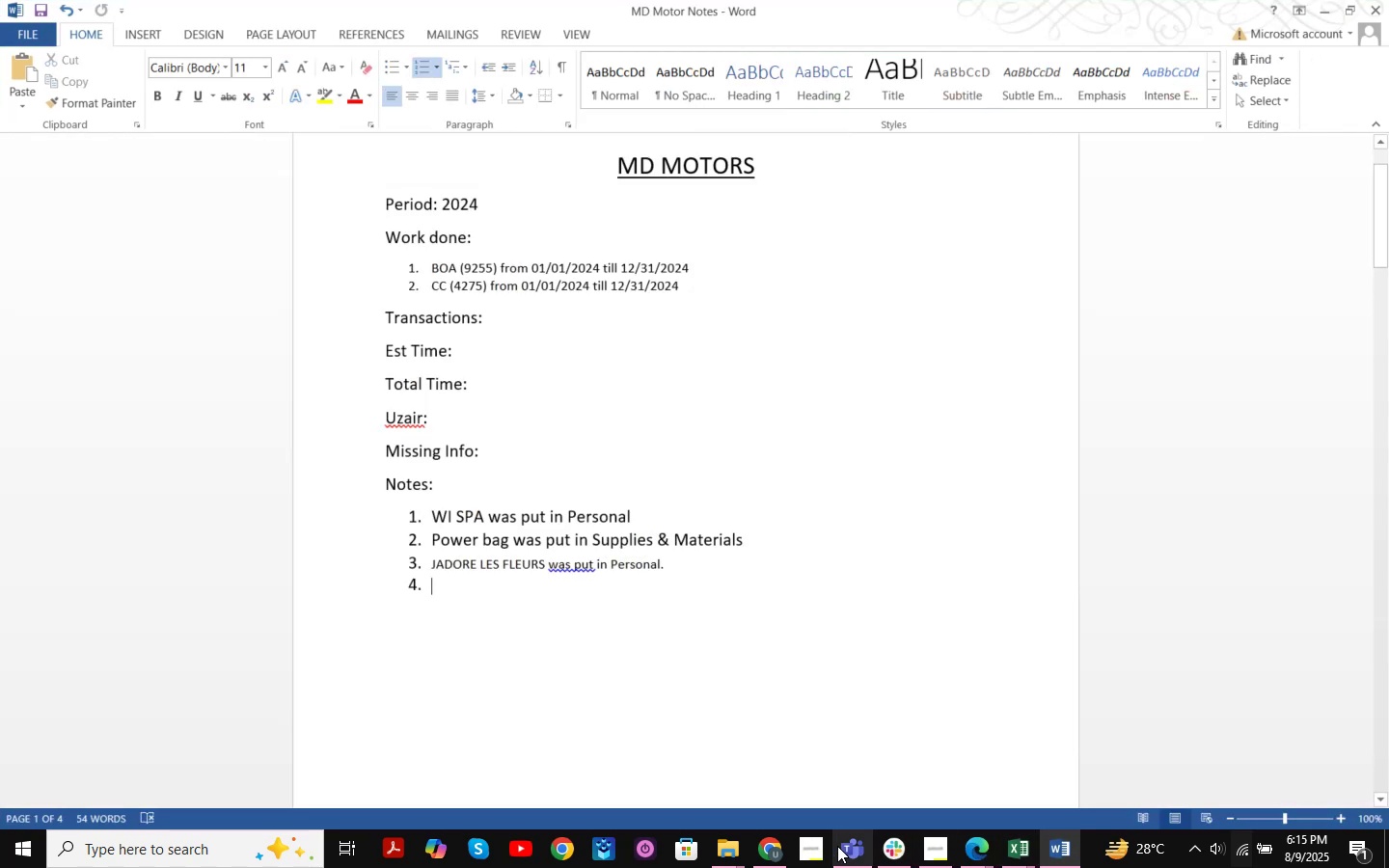 
left_click([758, 853])
 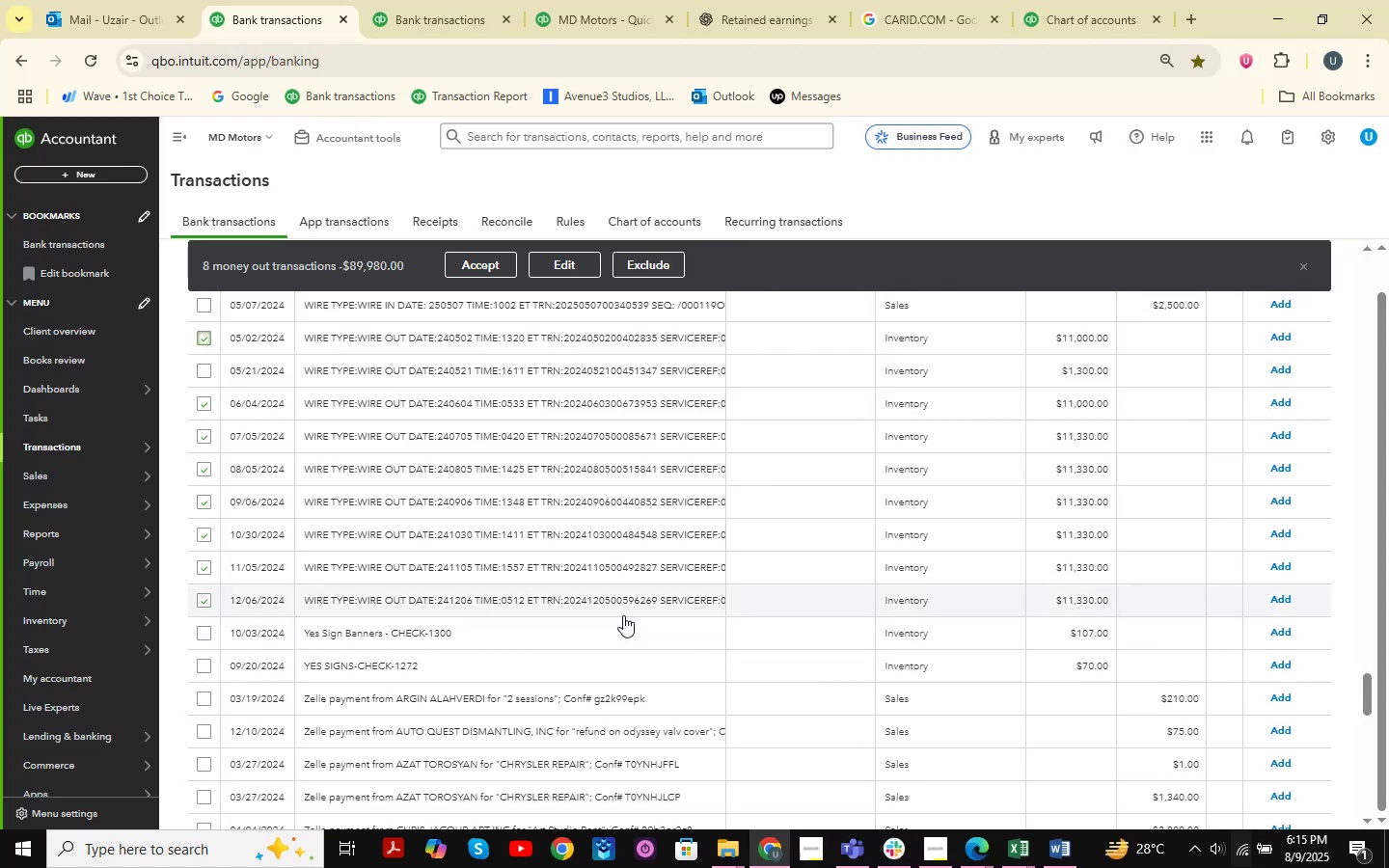 
wait(5.02)
 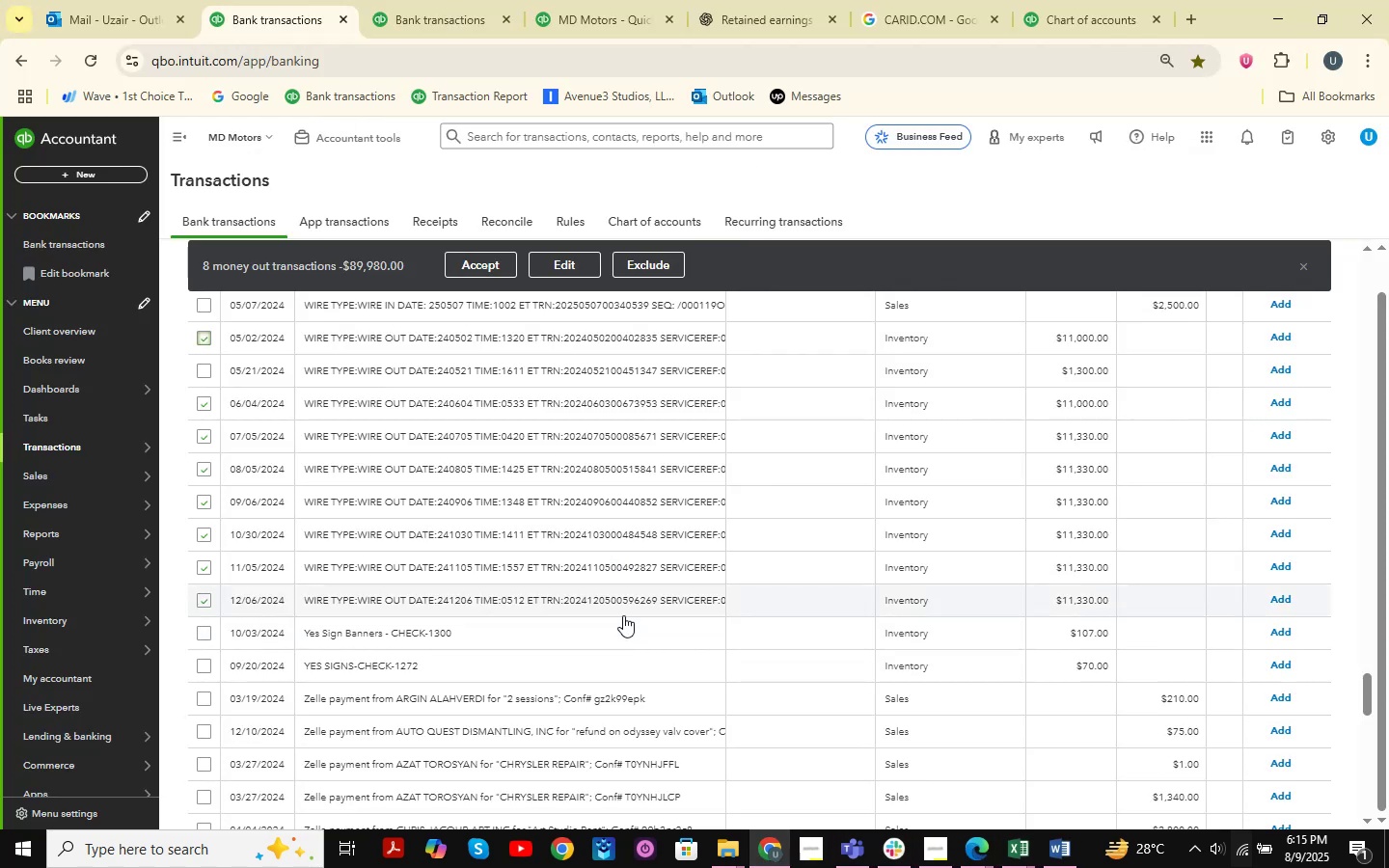 
left_click([561, 252])
 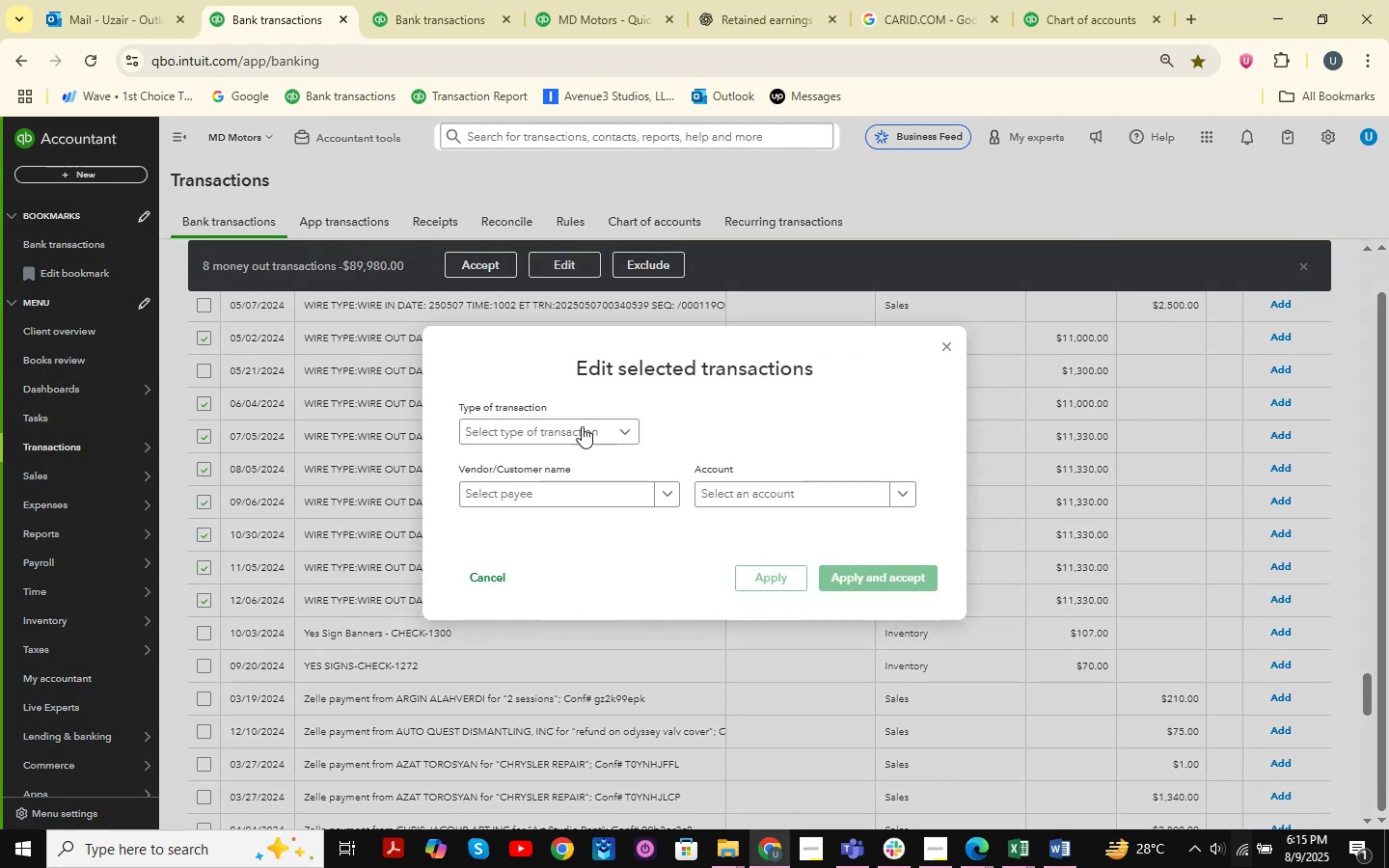 
double_click([526, 476])
 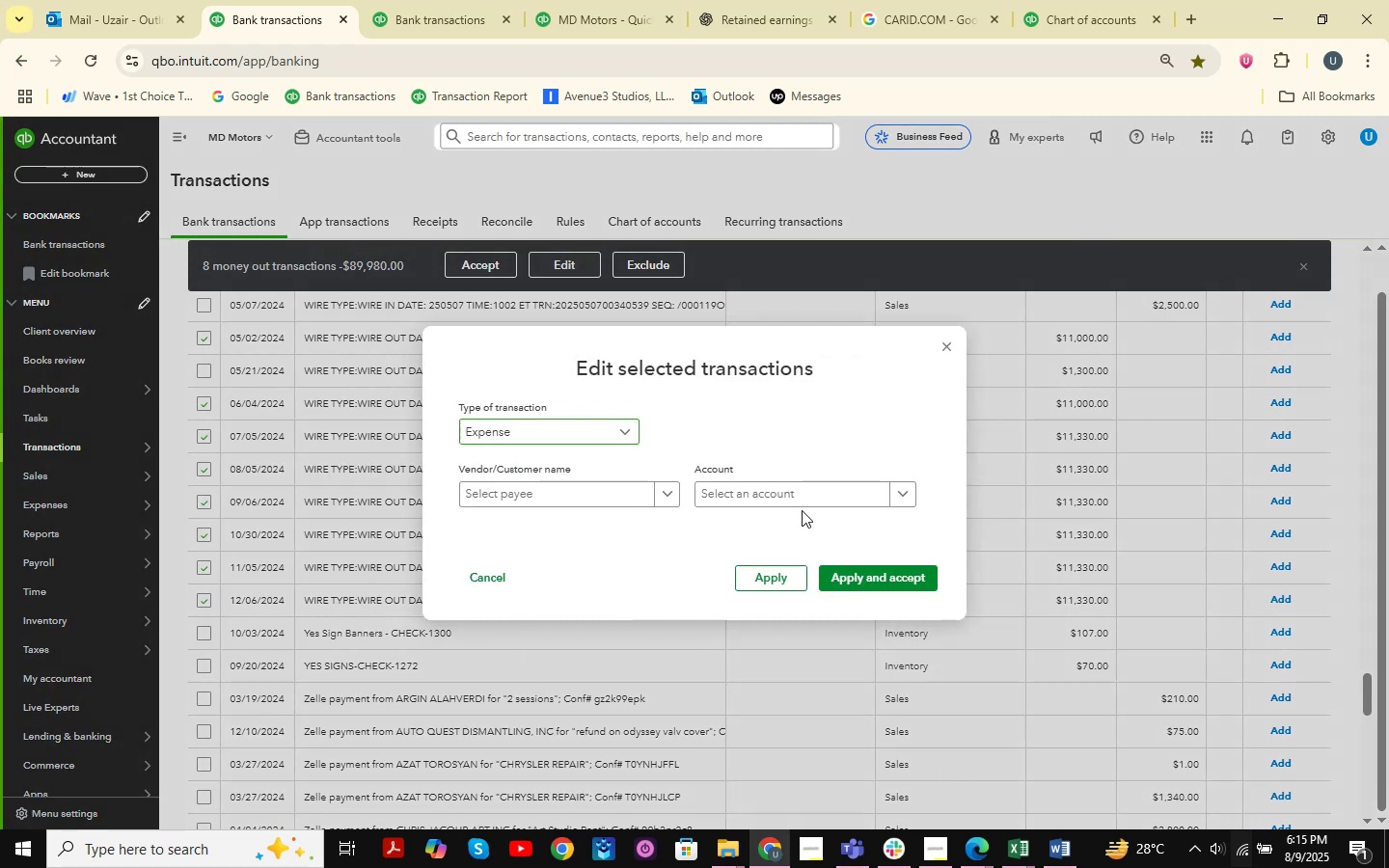 
double_click([803, 509])
 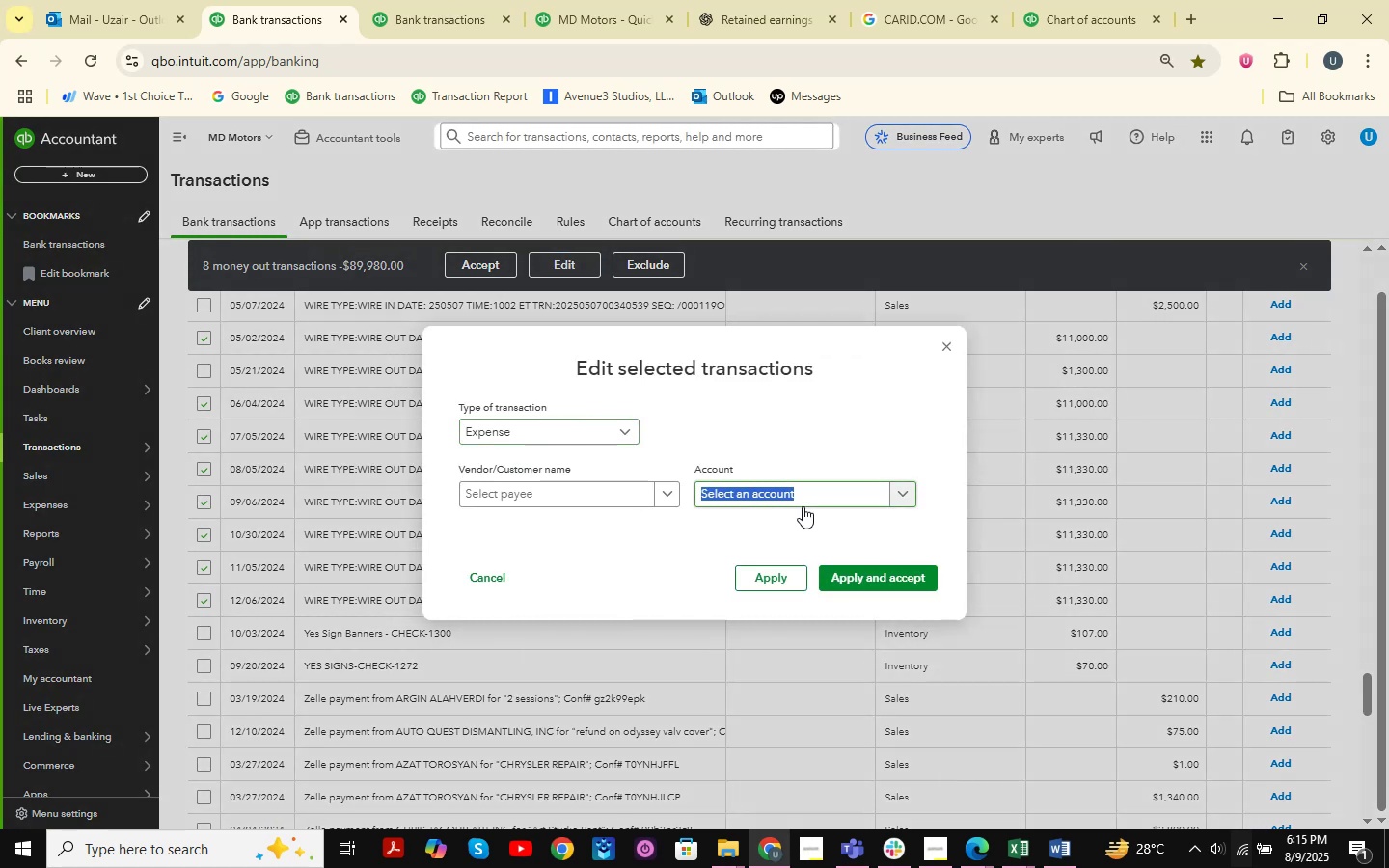 
left_click([803, 506])
 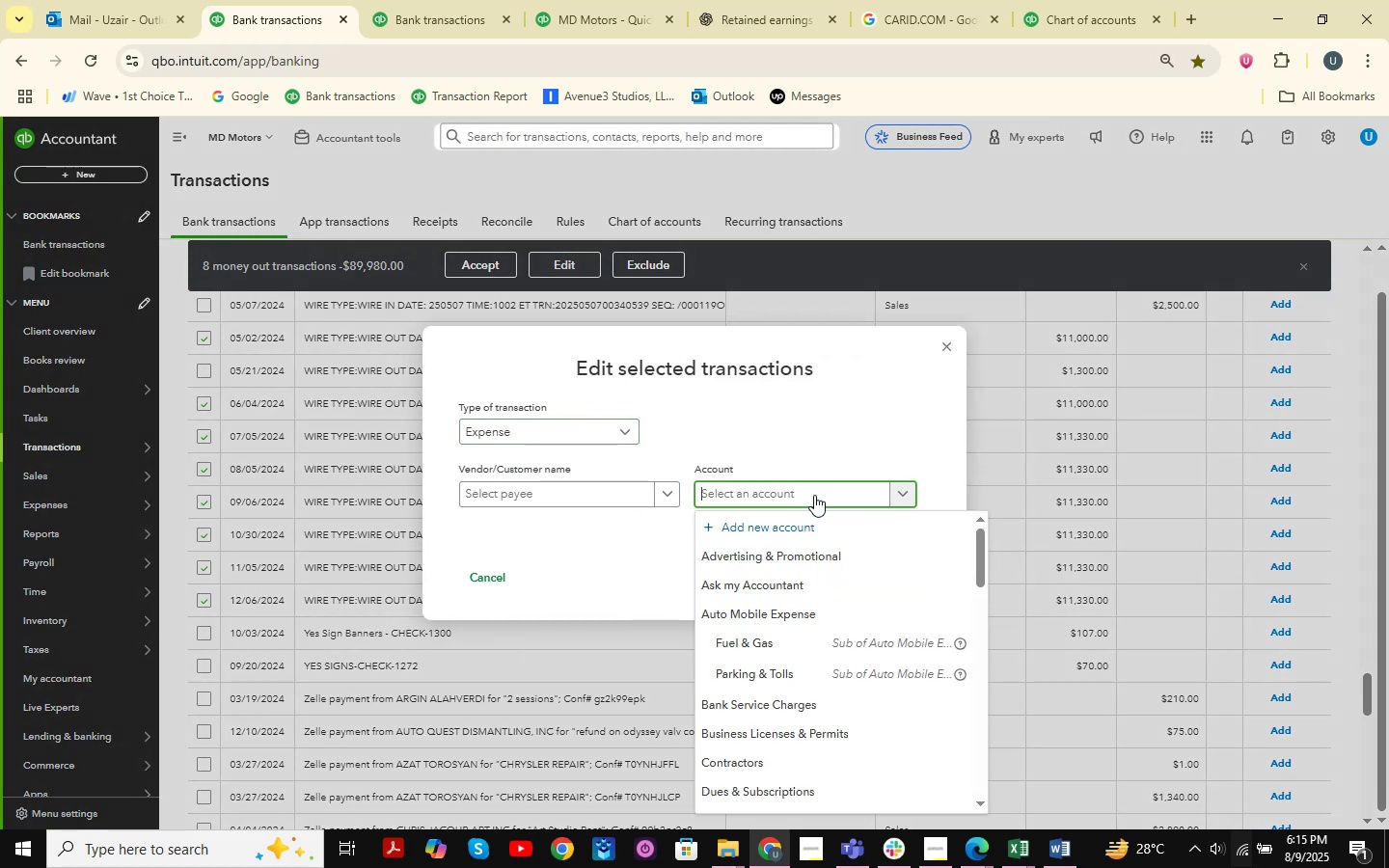 
type(rent )
 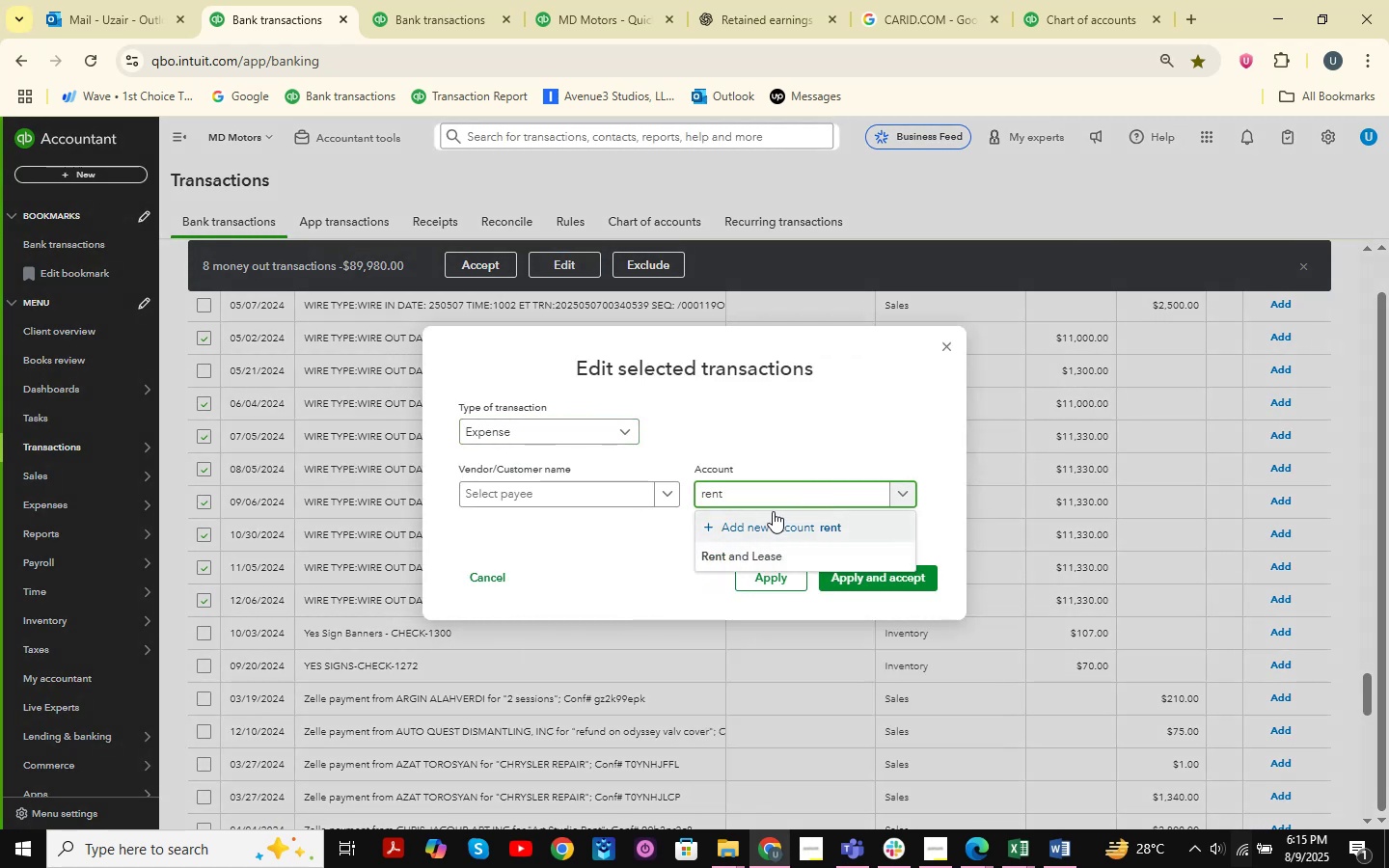 
left_click([747, 550])
 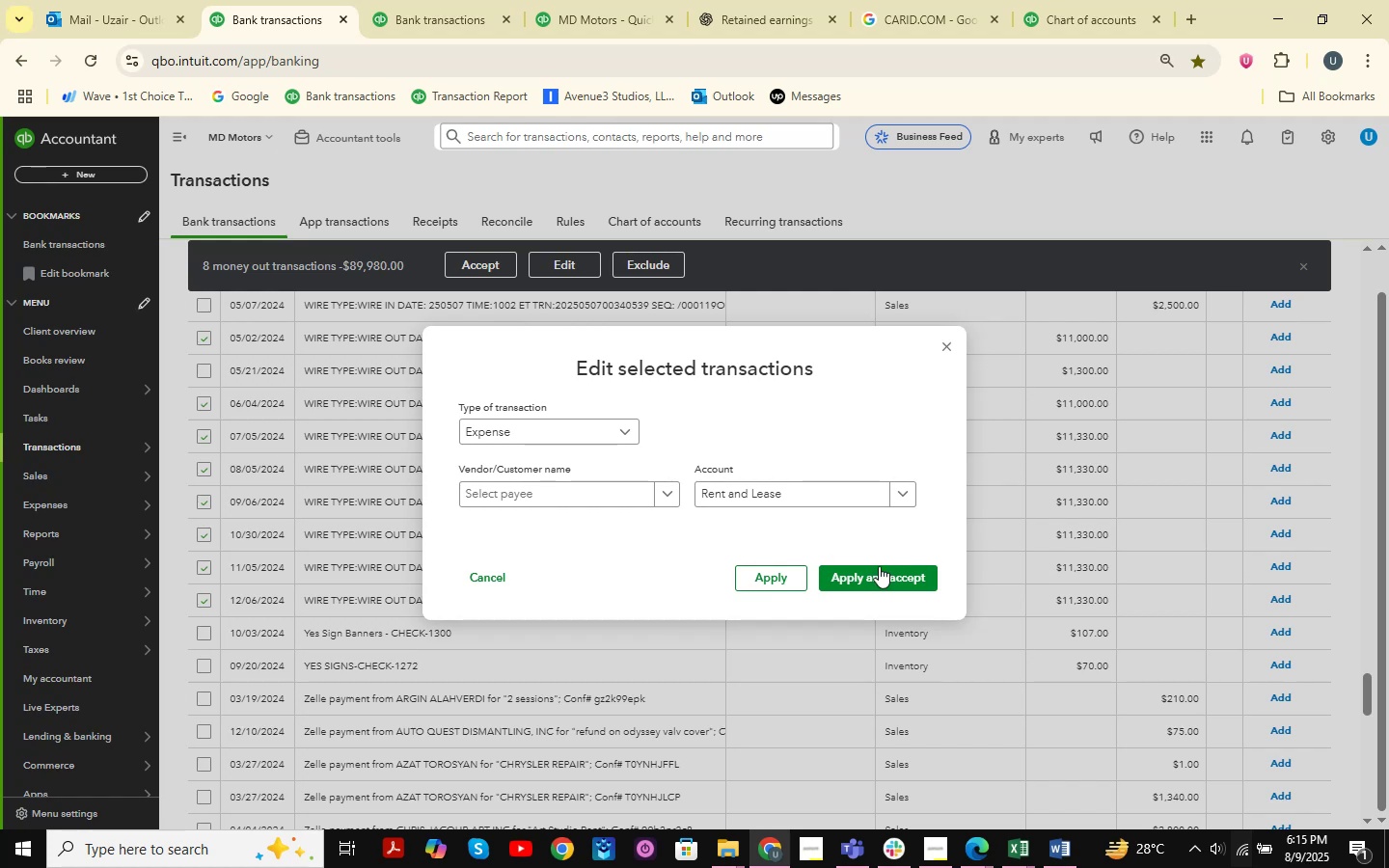 
left_click([879, 566])
 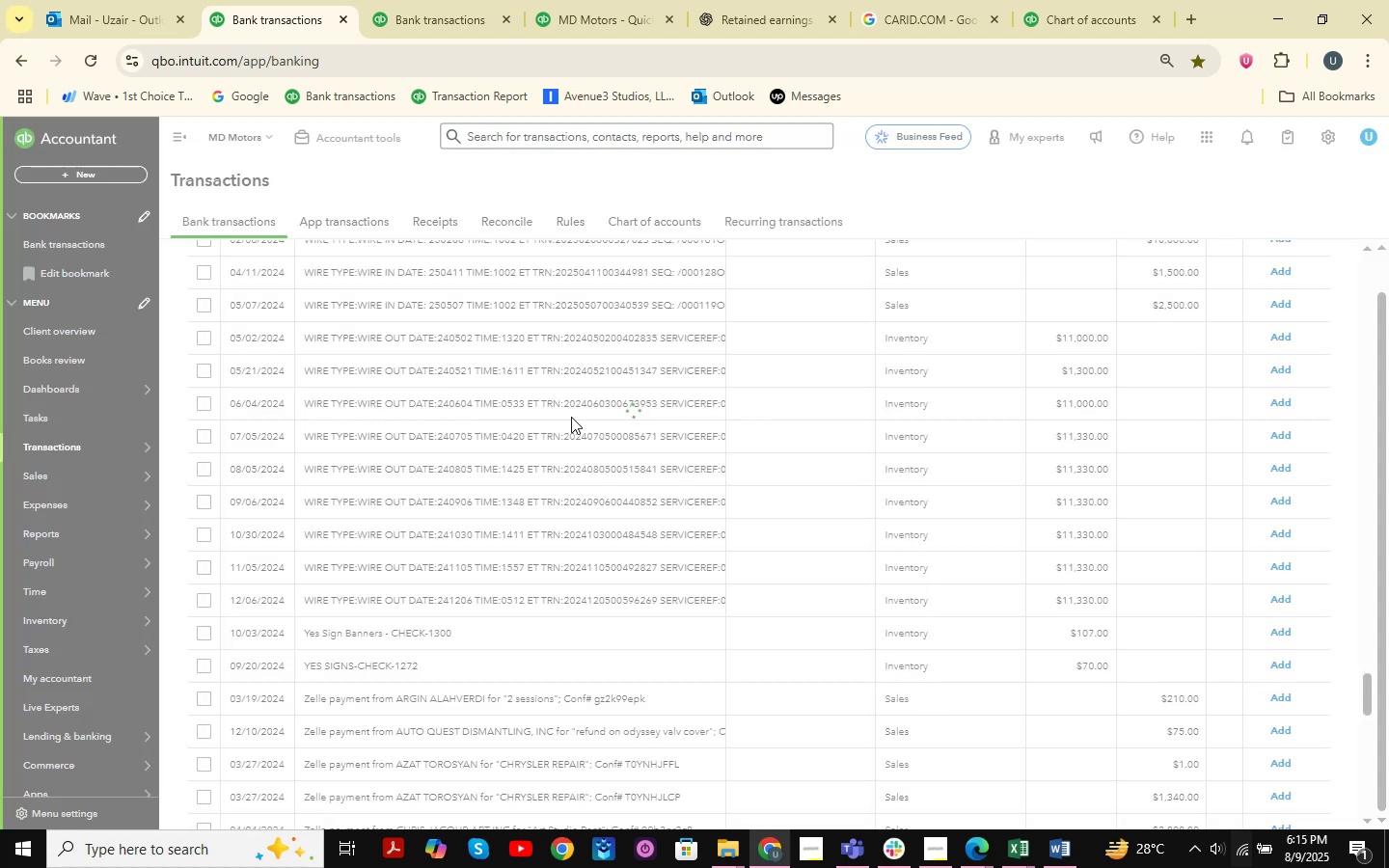 
scroll: coordinate [571, 417], scroll_direction: up, amount: 12.0
 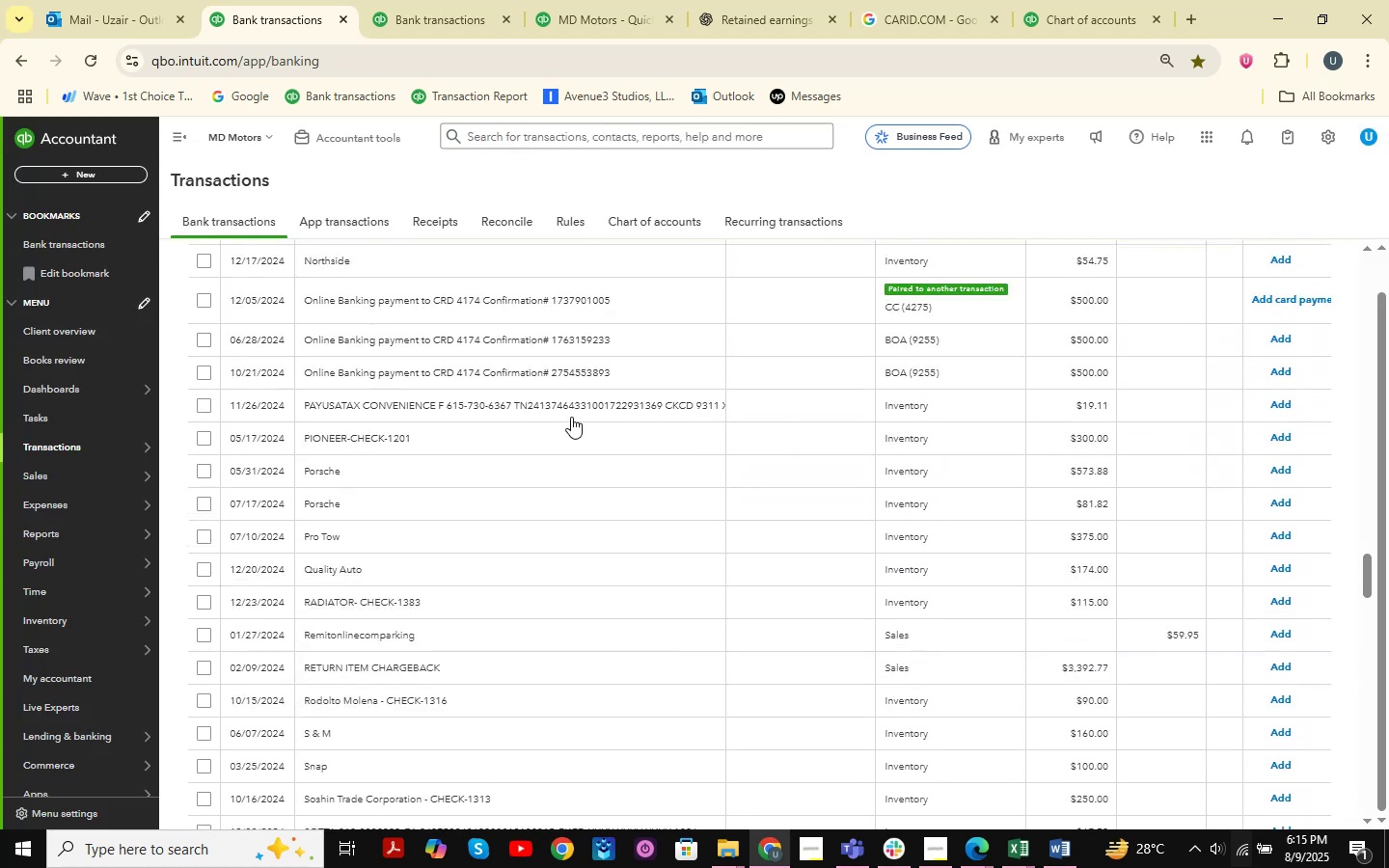 
scroll: coordinate [571, 417], scroll_direction: down, amount: 1.0
 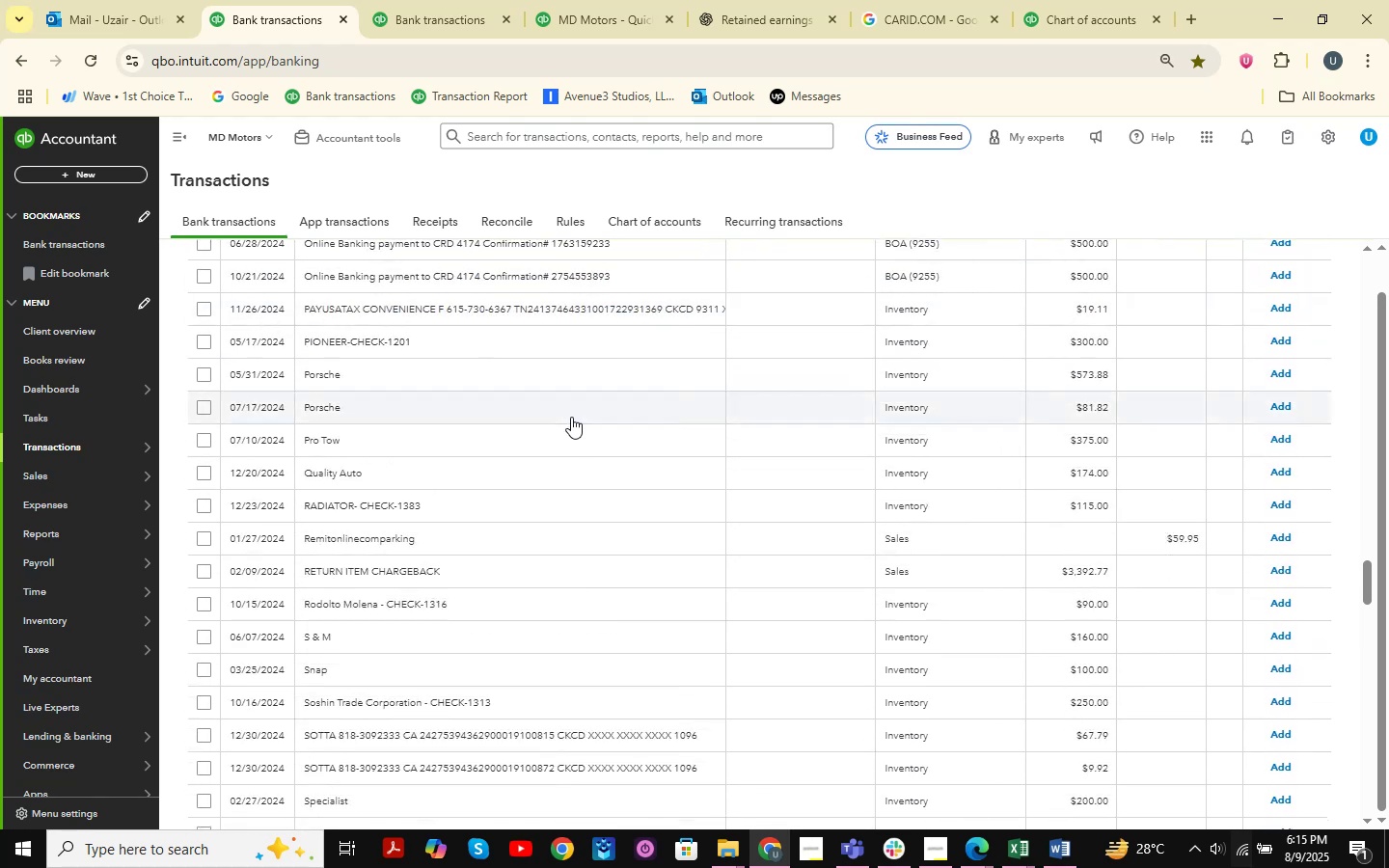 
scroll: coordinate [571, 417], scroll_direction: up, amount: 16.0
 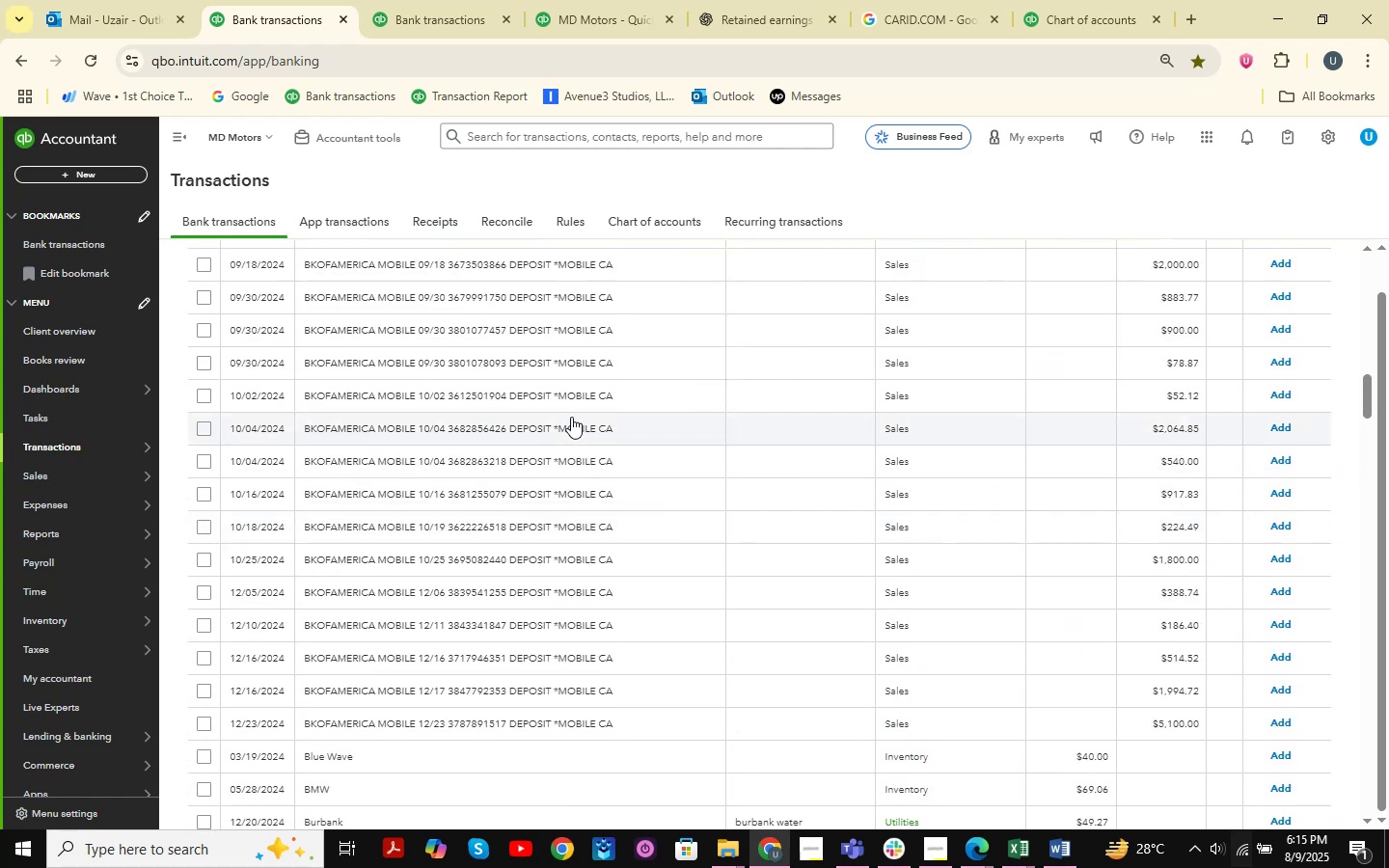 
scroll: coordinate [571, 417], scroll_direction: up, amount: 3.0
 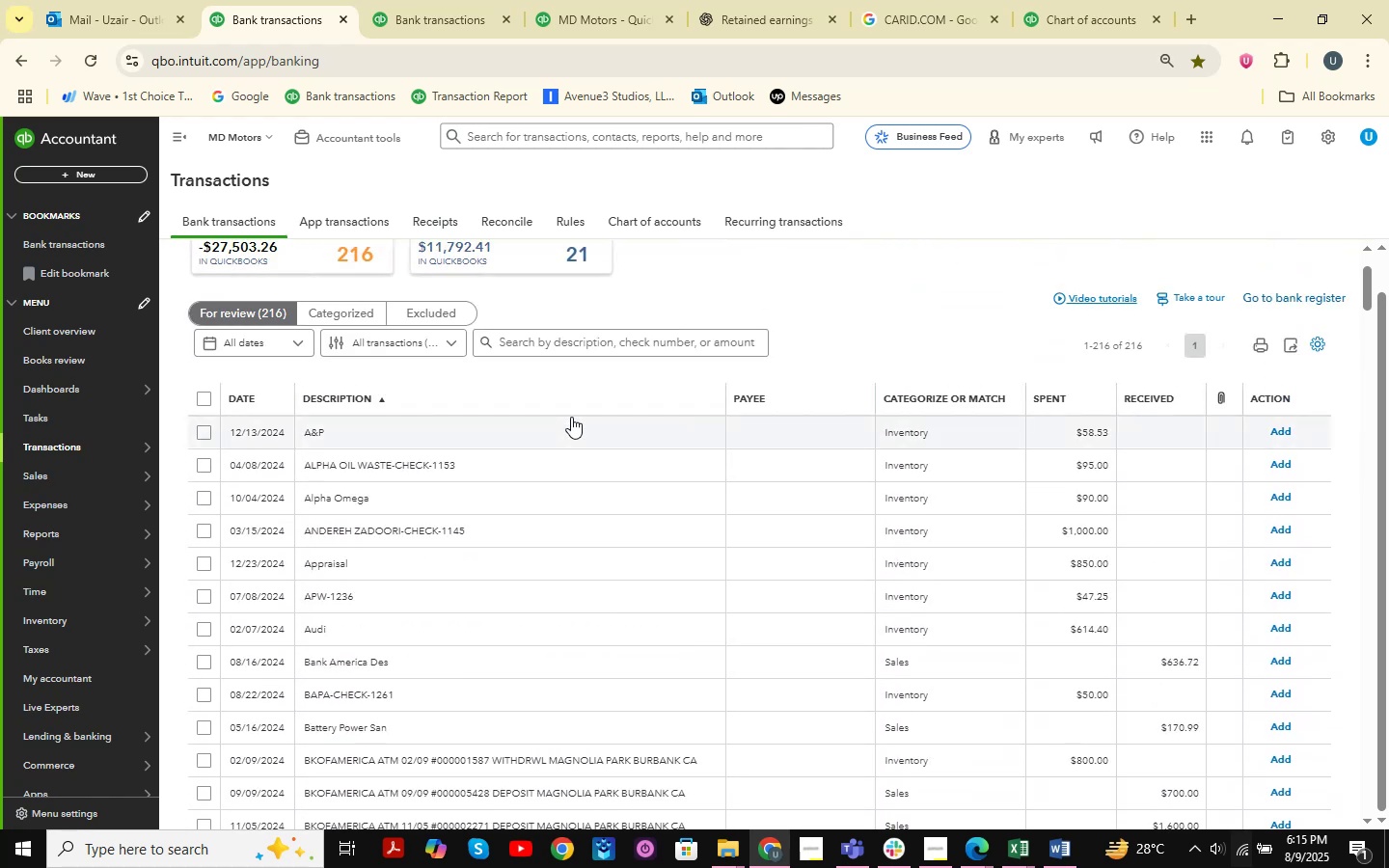 
scroll: coordinate [1328, 470], scroll_direction: down, amount: 29.0
 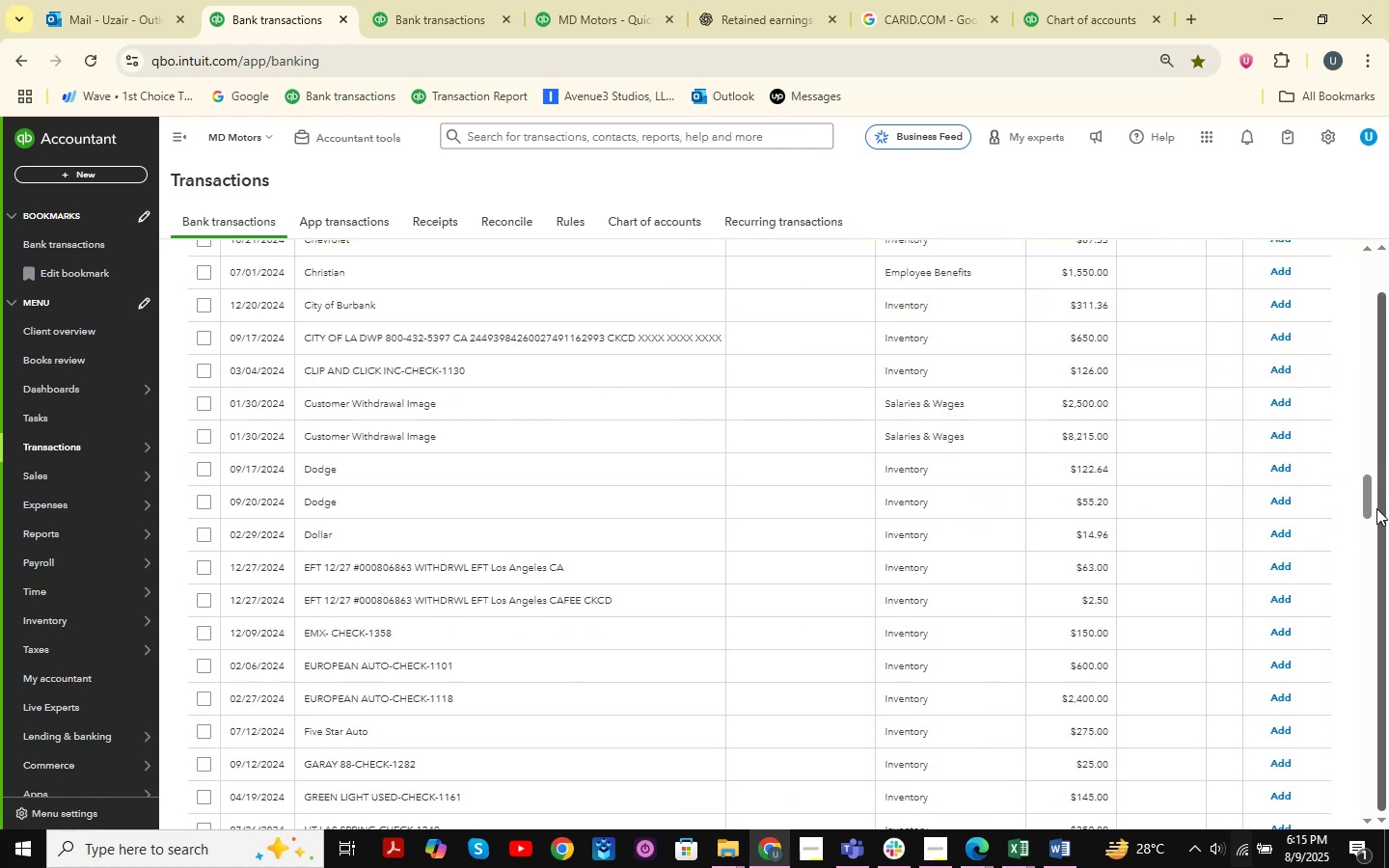 
left_click_drag(start_coordinate=[1371, 492], to_coordinate=[1388, 832])
 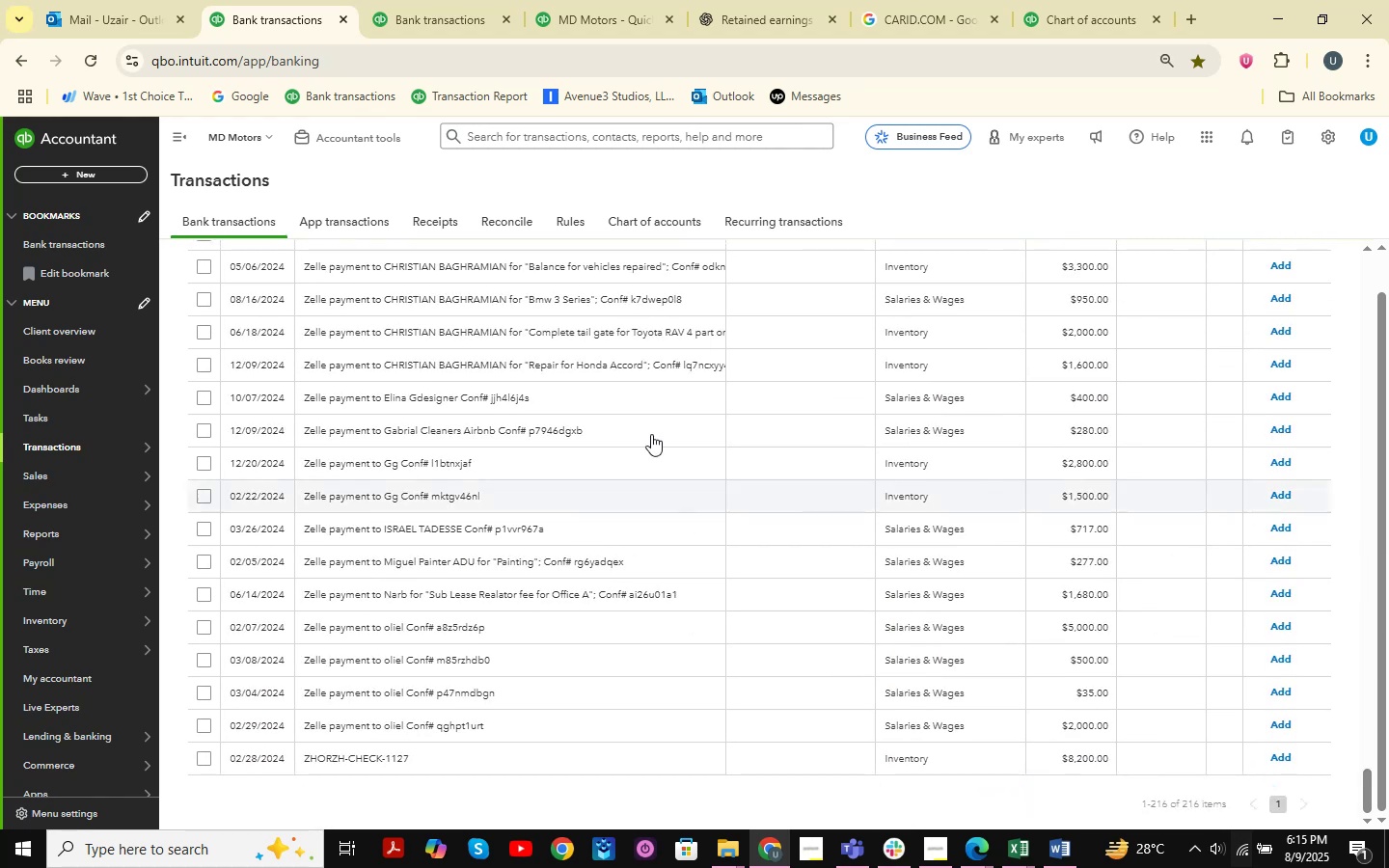 
scroll: coordinate [532, 502], scroll_direction: up, amount: 17.0
 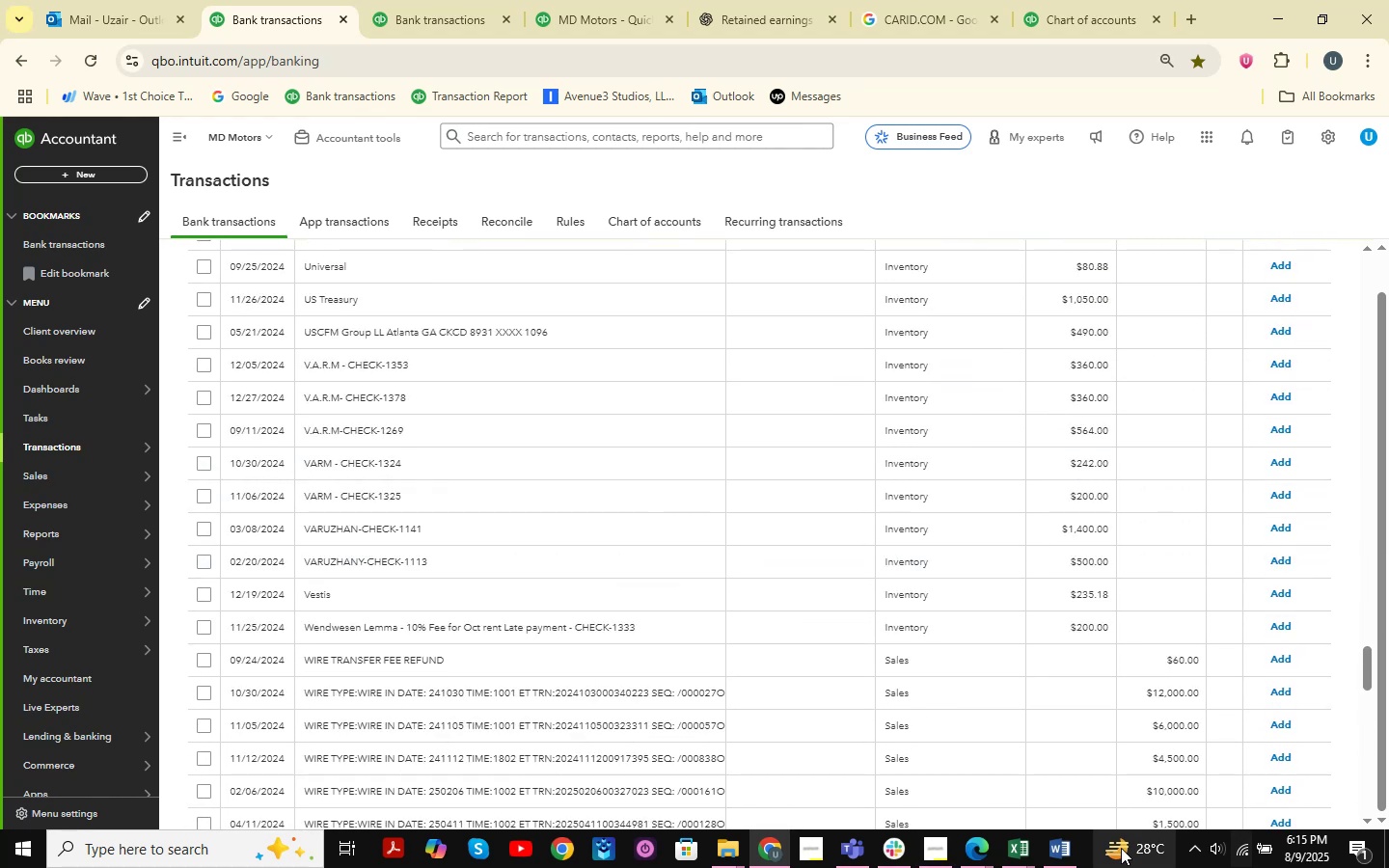 
left_click([1023, 852])
 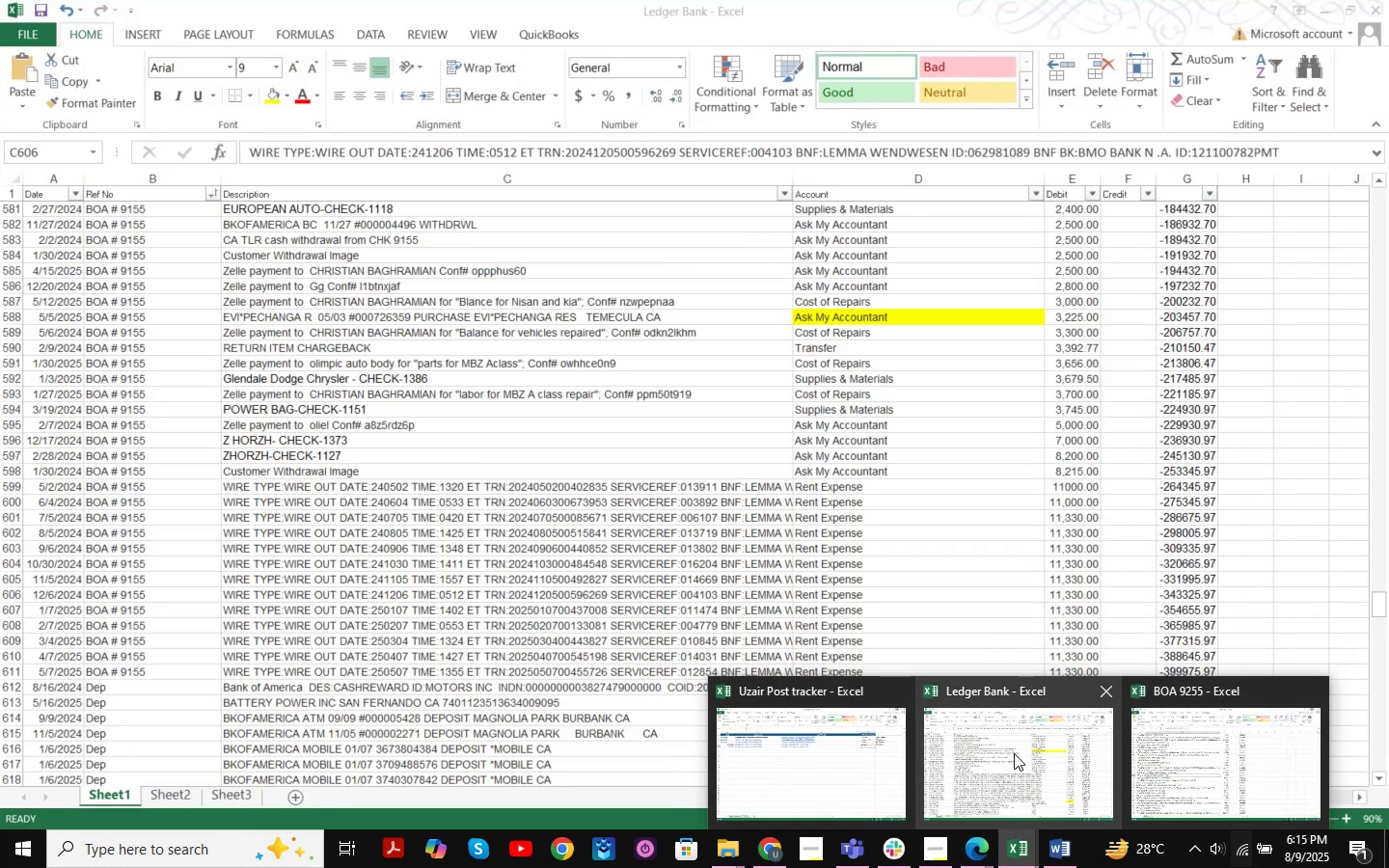 
double_click([616, 481])
 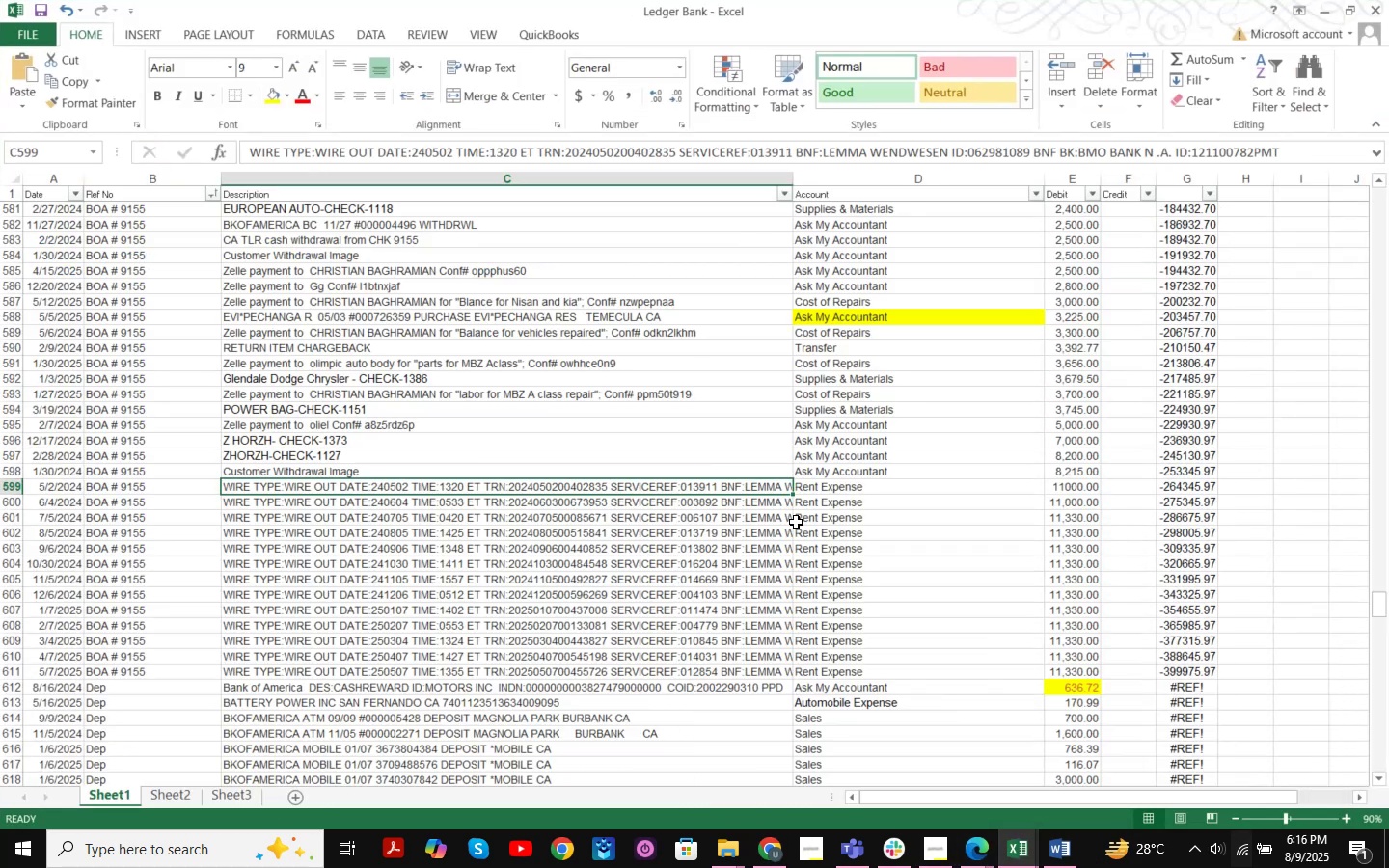 
key(Control+F)
 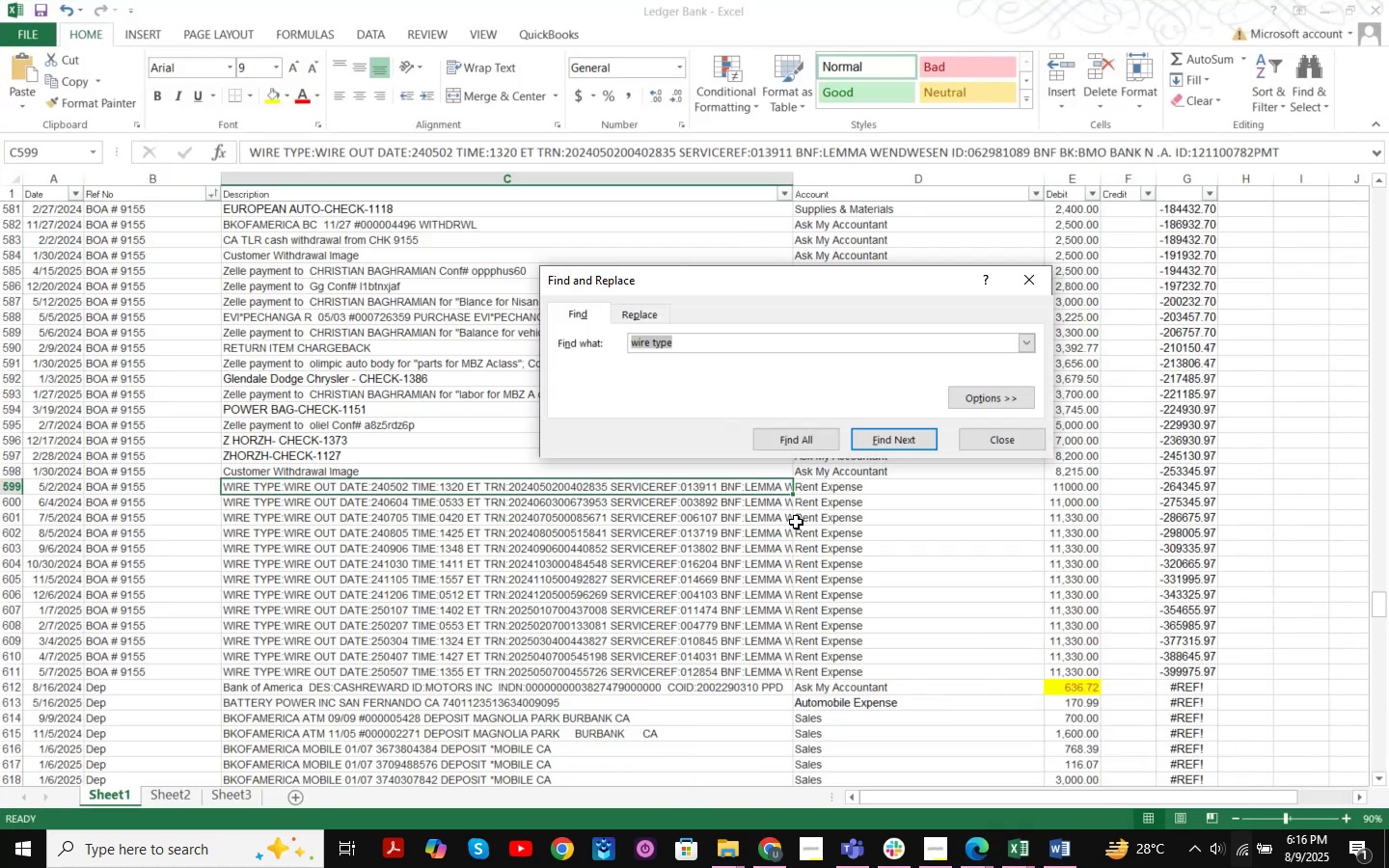 
key(V)
 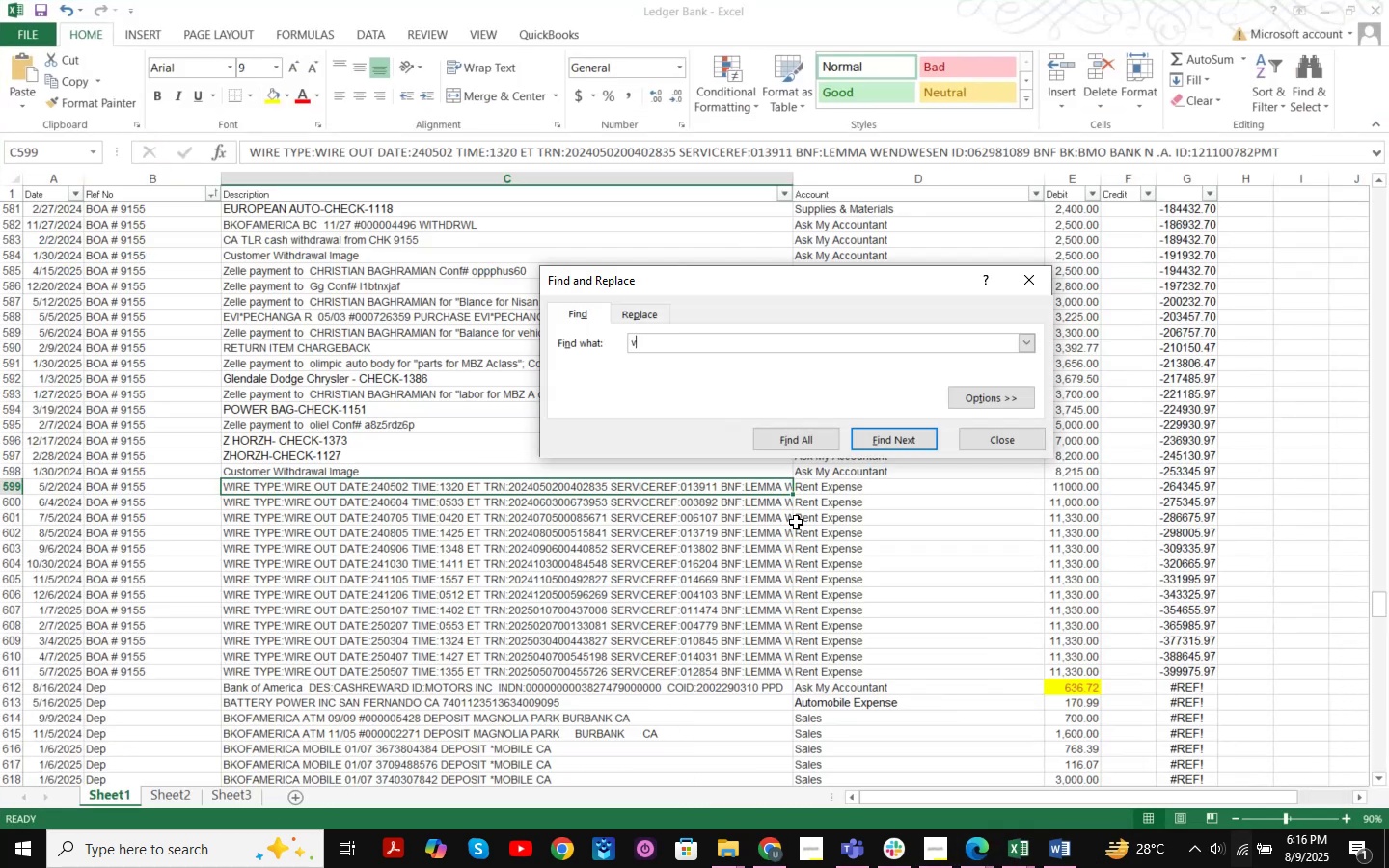 
key(Period)
 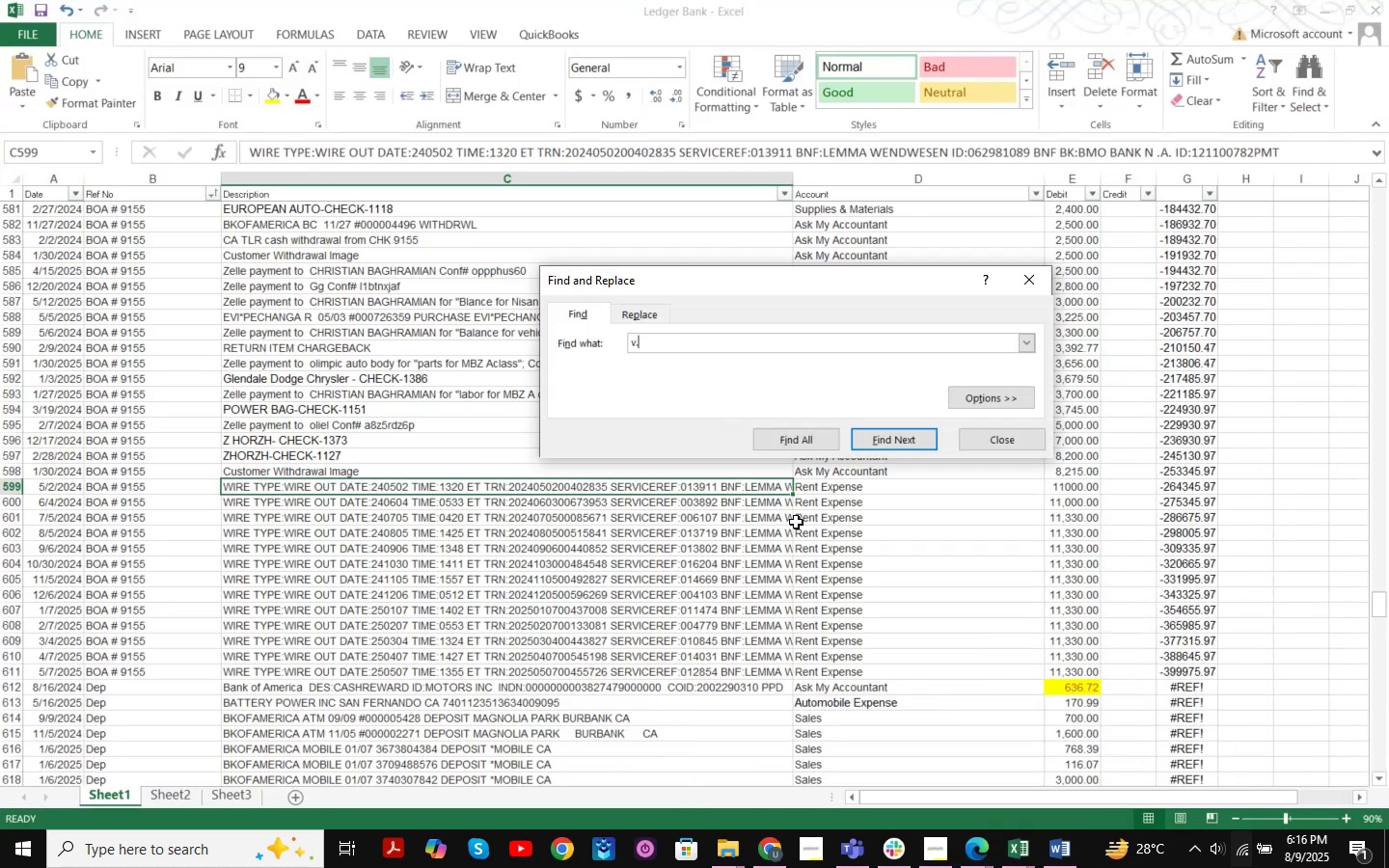 
key(A)
 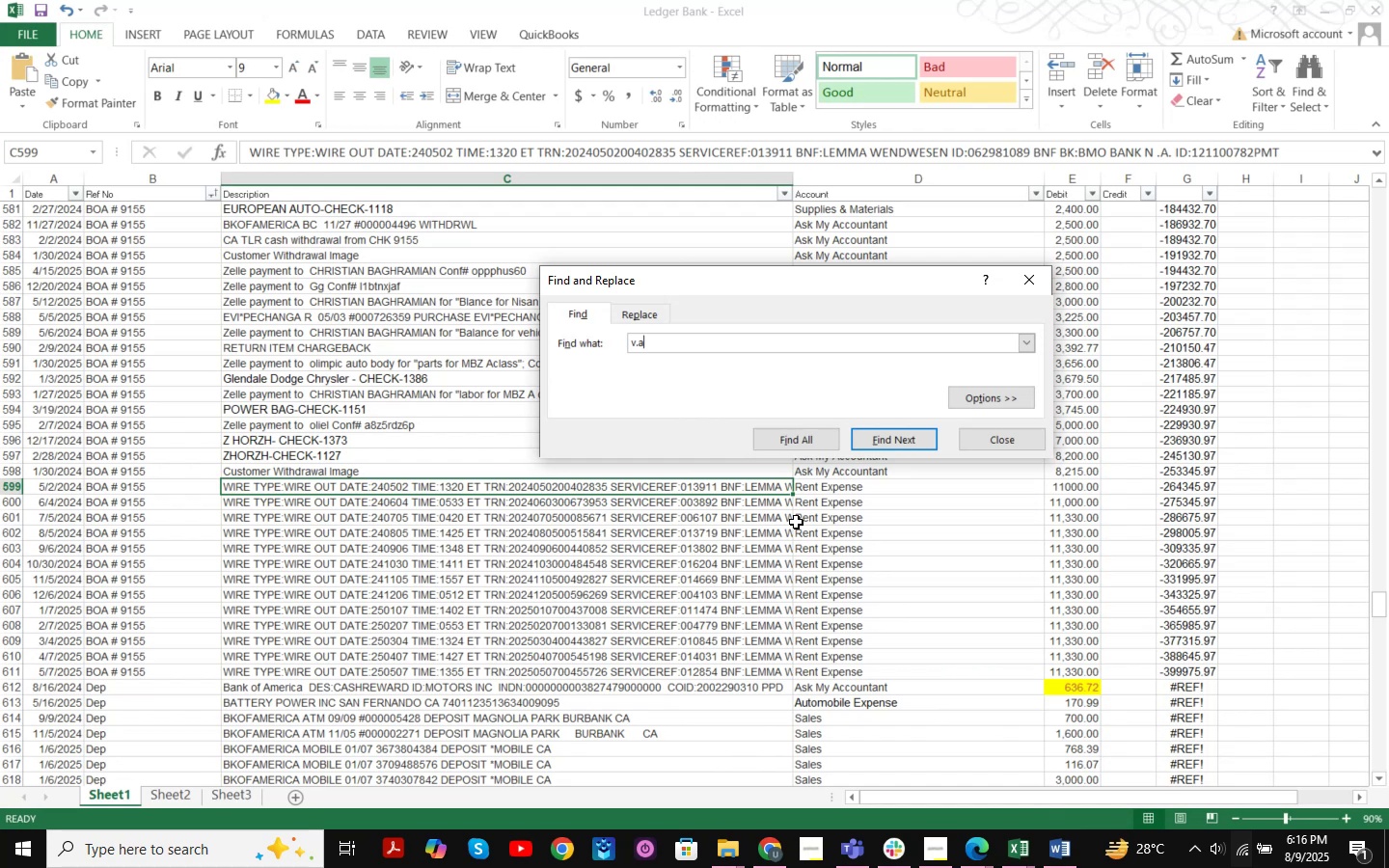 
key(Period)
 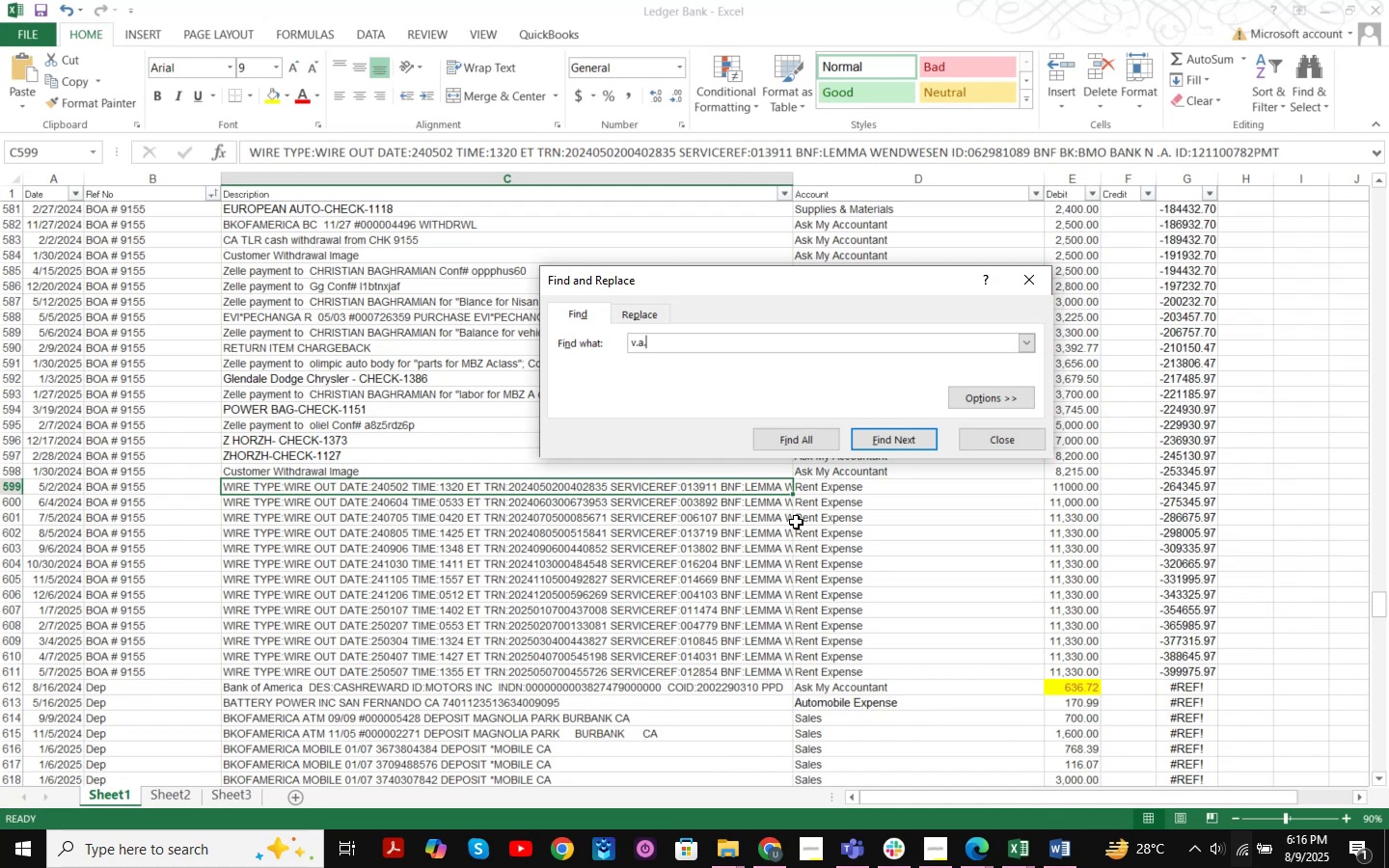 
key(R)
 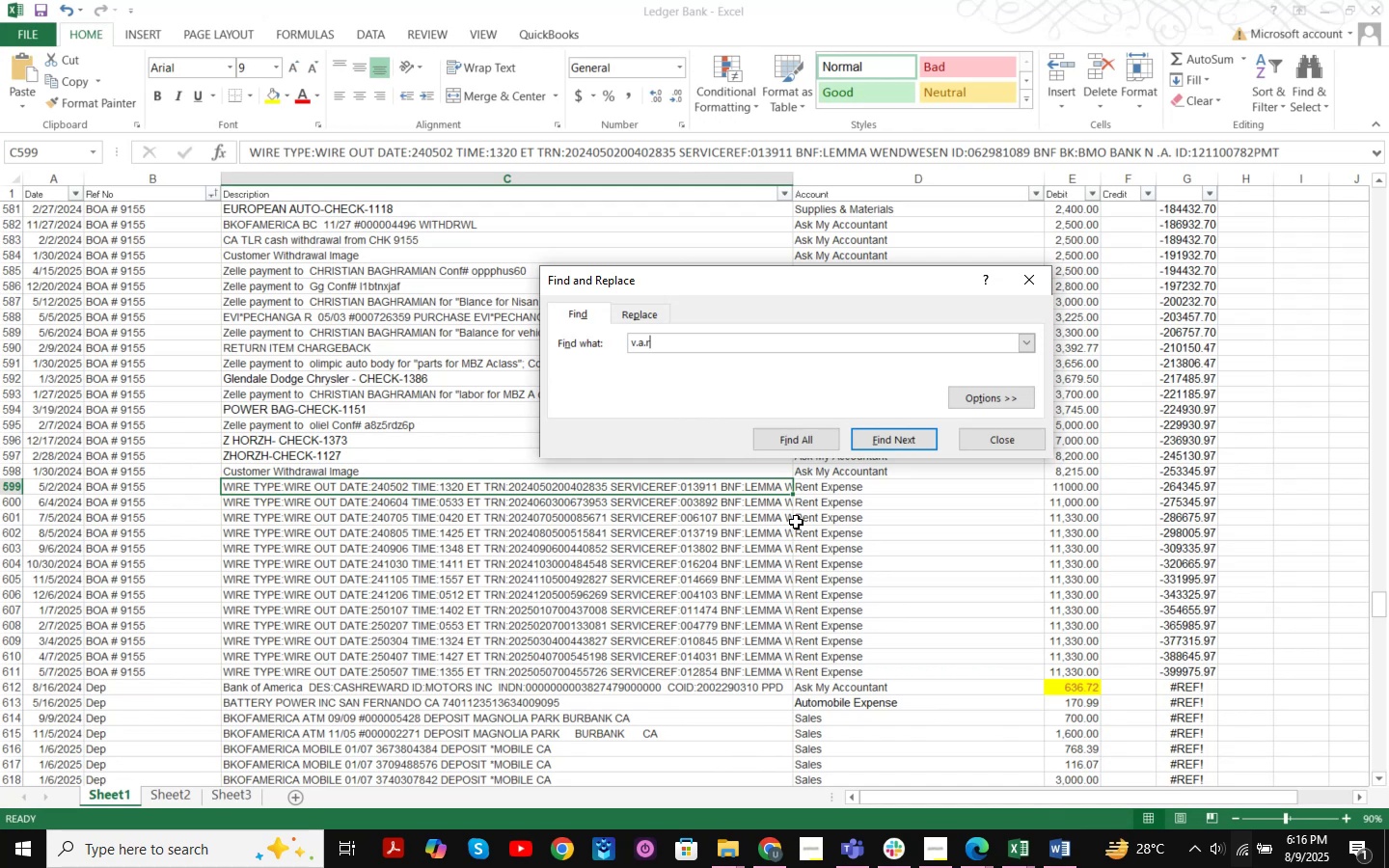 
key(Period)
 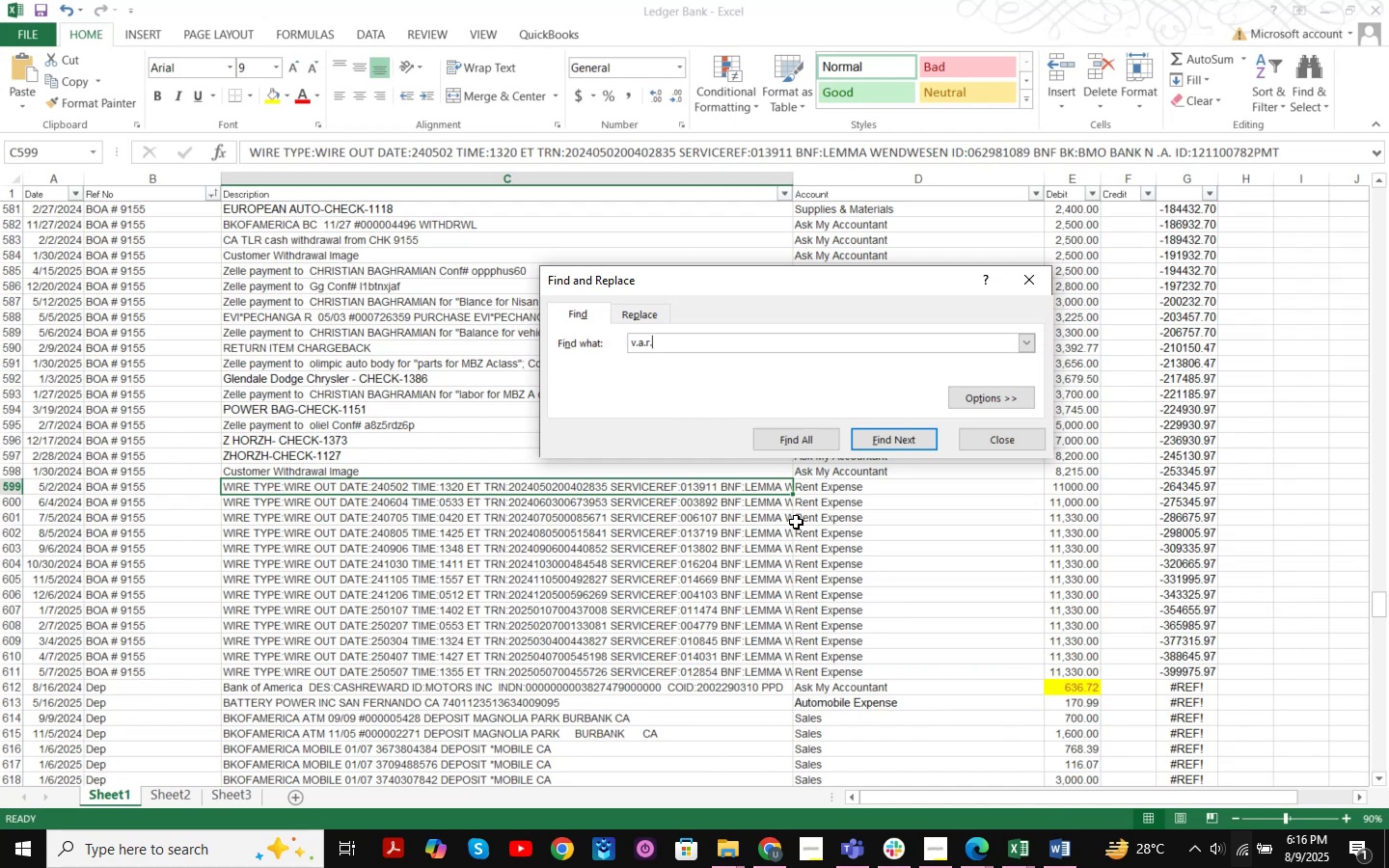 
key(M)
 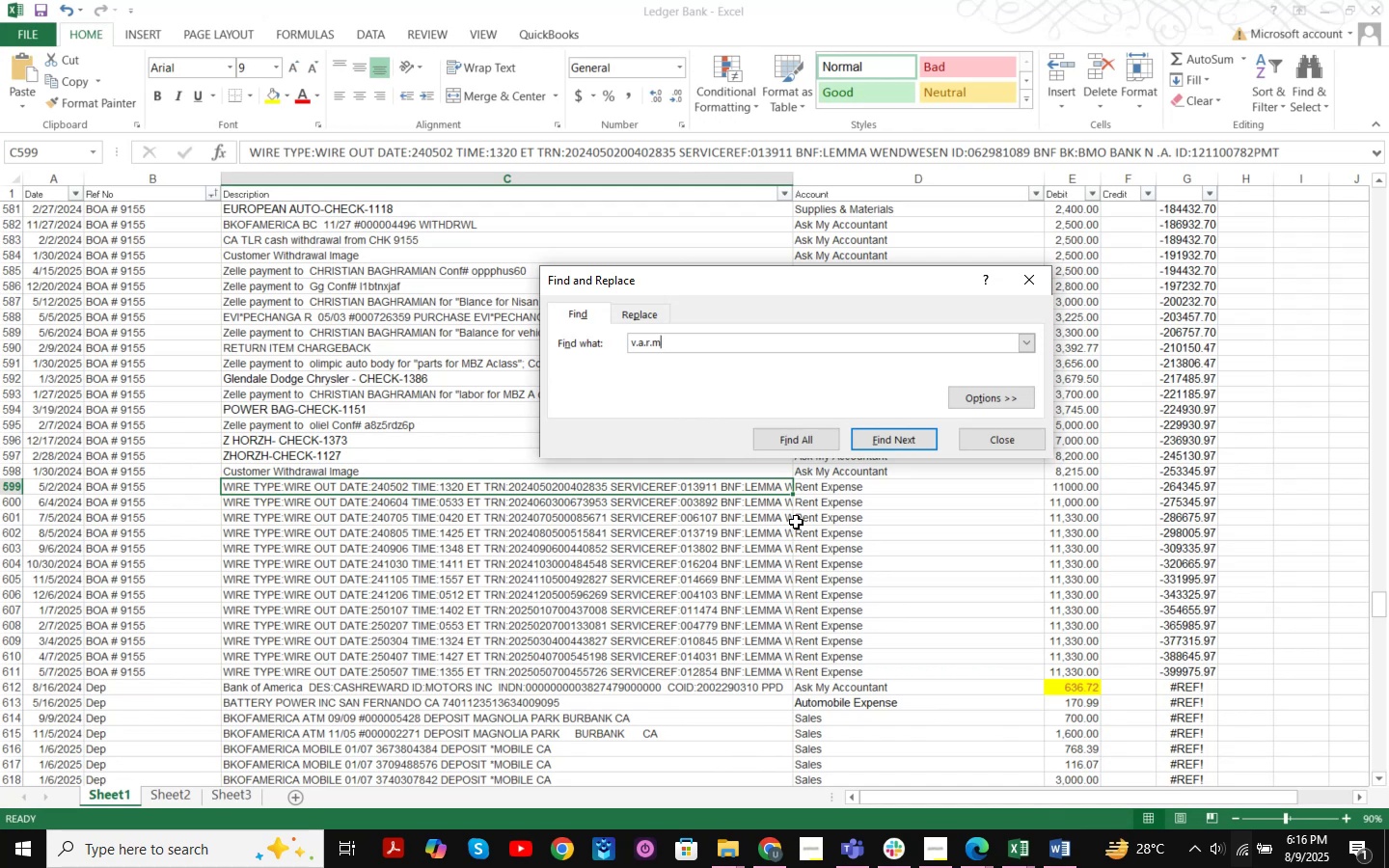 
key(Enter)
 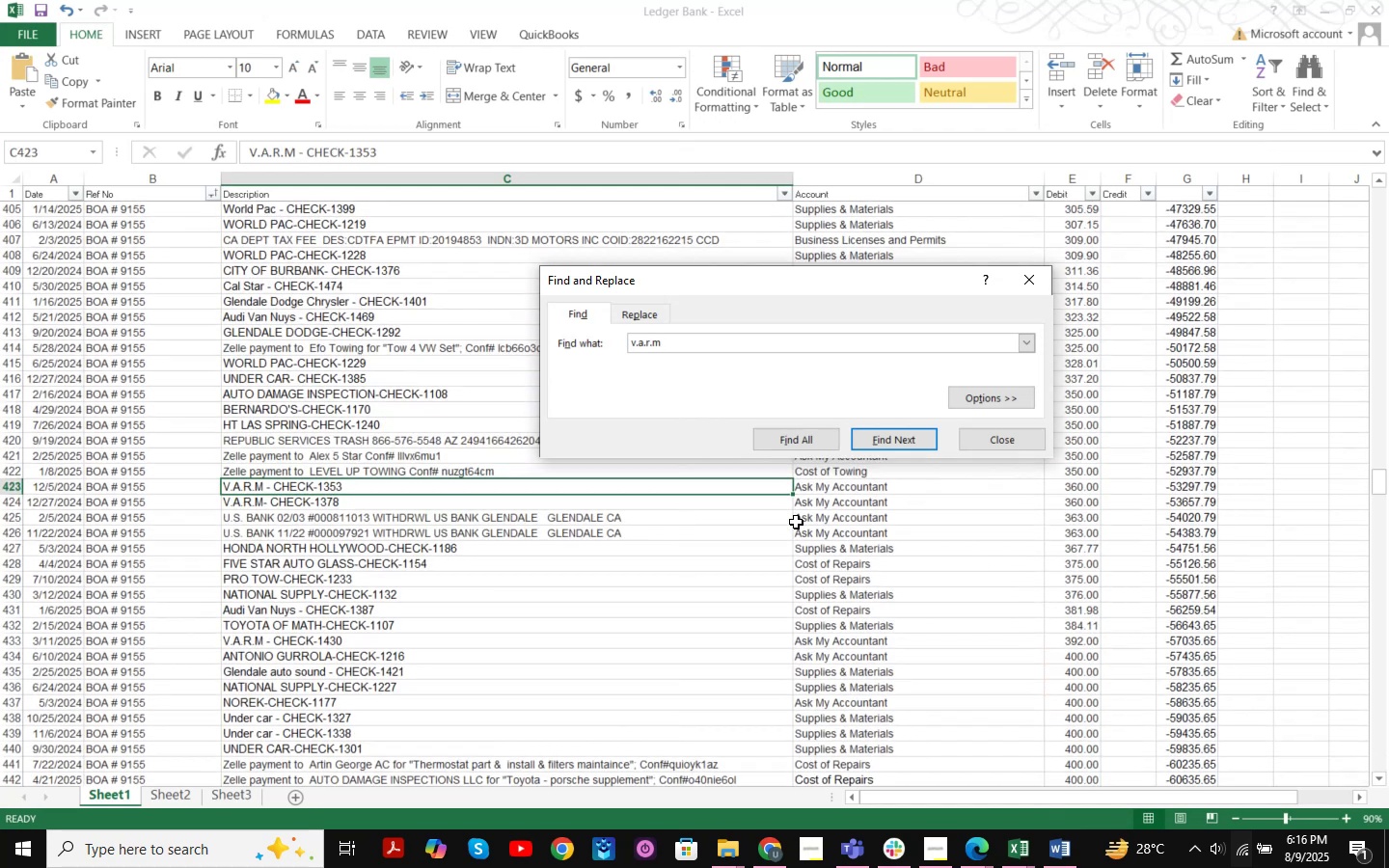 
key(Enter)
 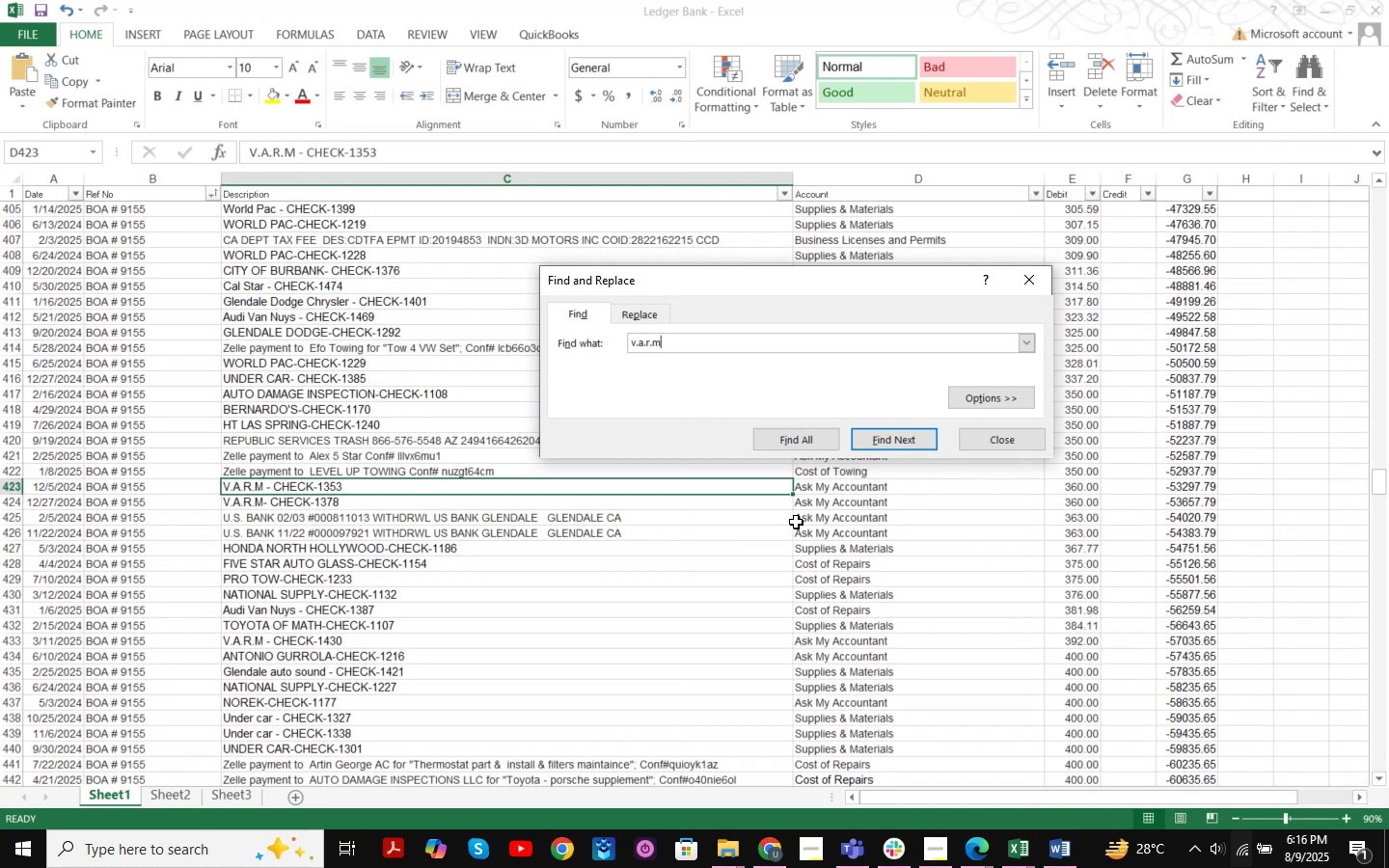 
key(Enter)
 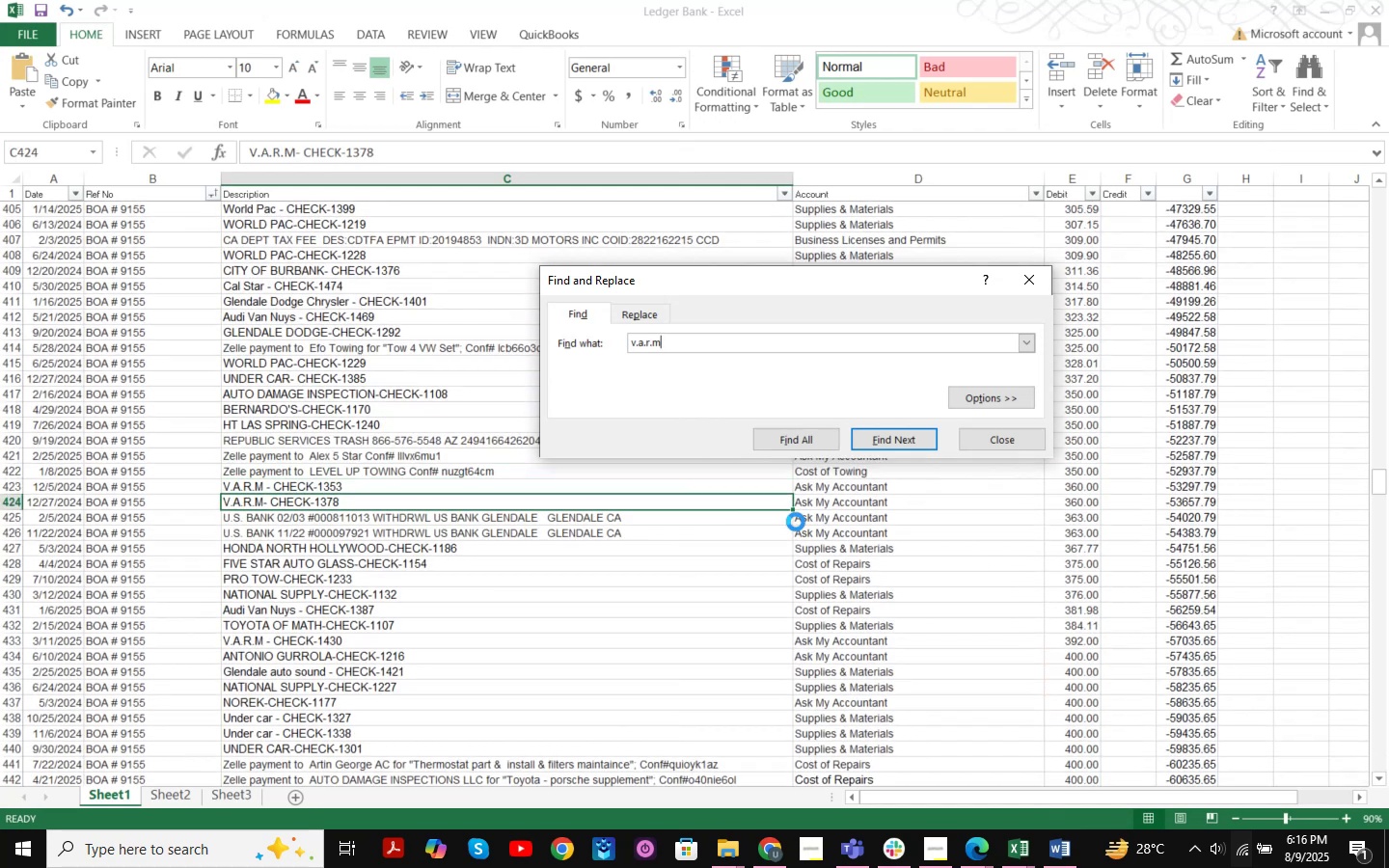 
key(Enter)
 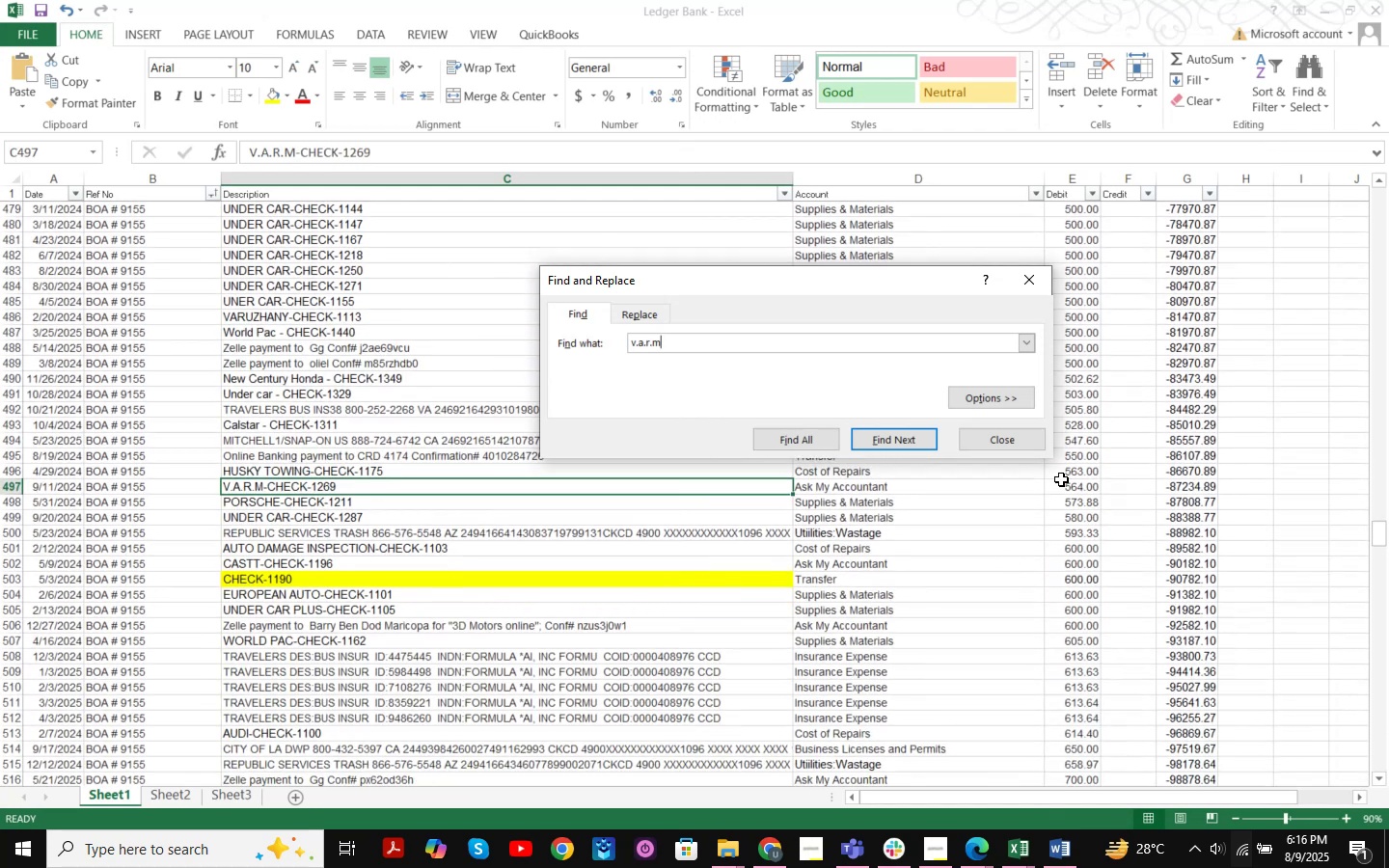 
left_click([1022, 438])
 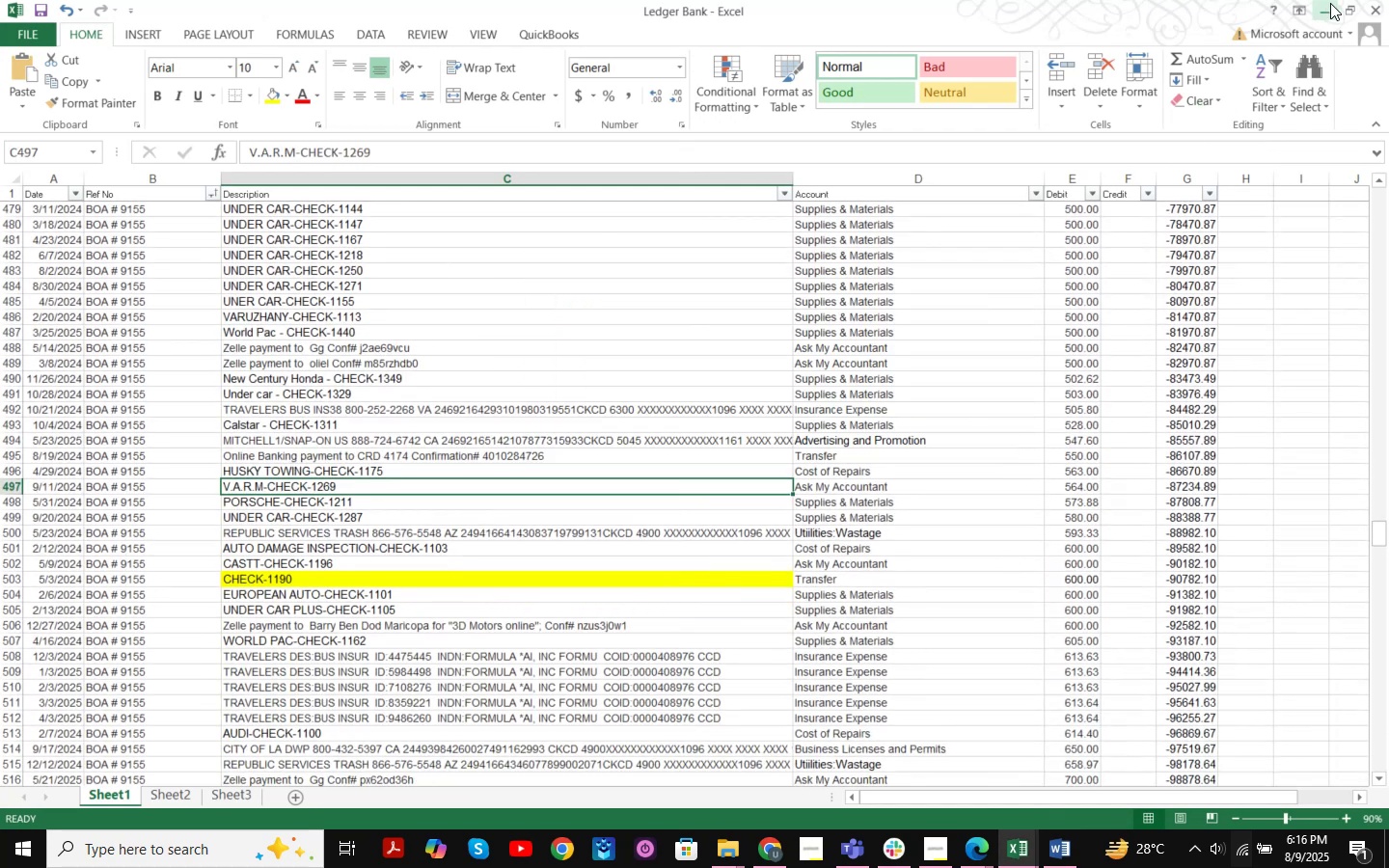 
left_click([1332, 3])
 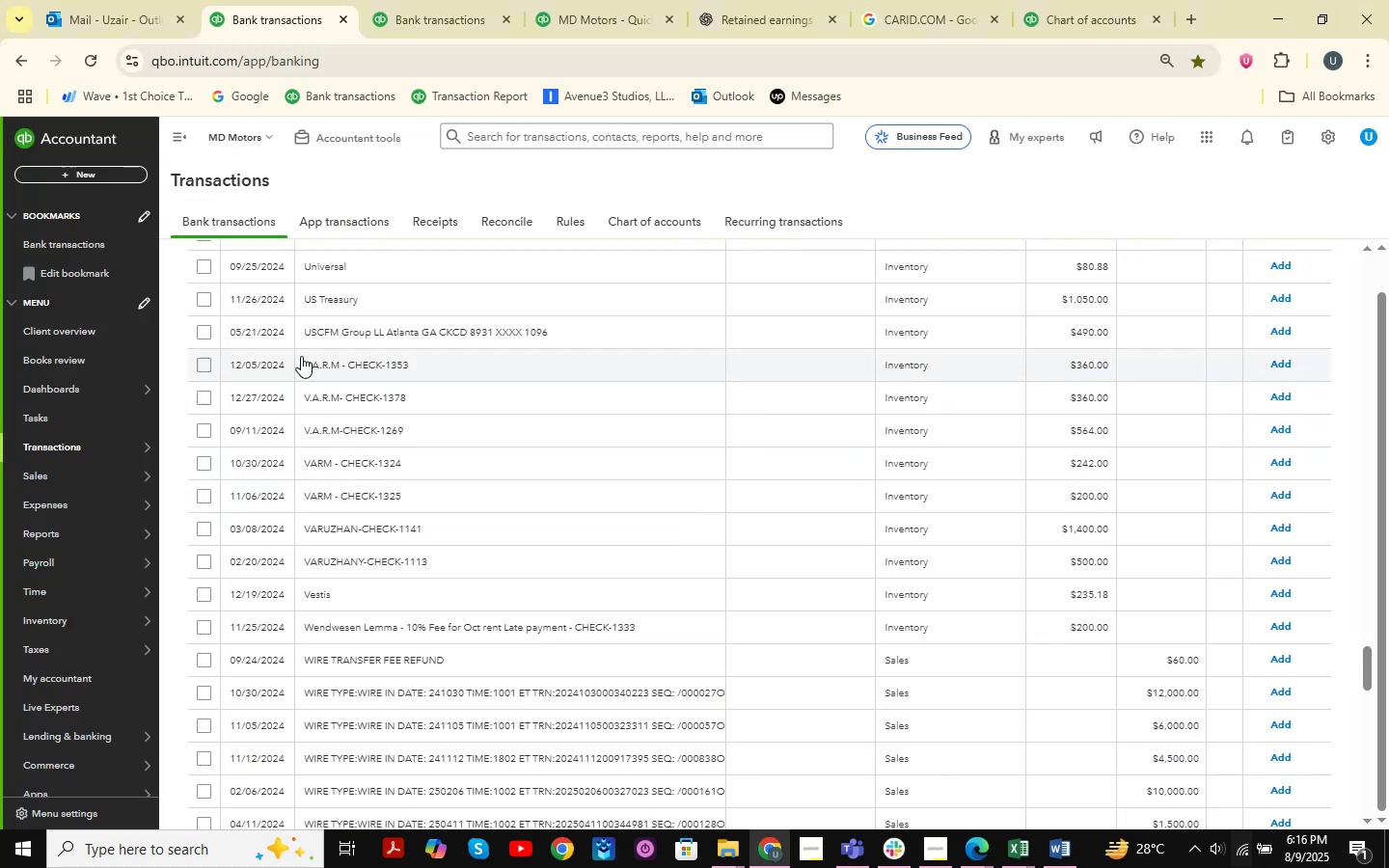 
left_click([205, 366])
 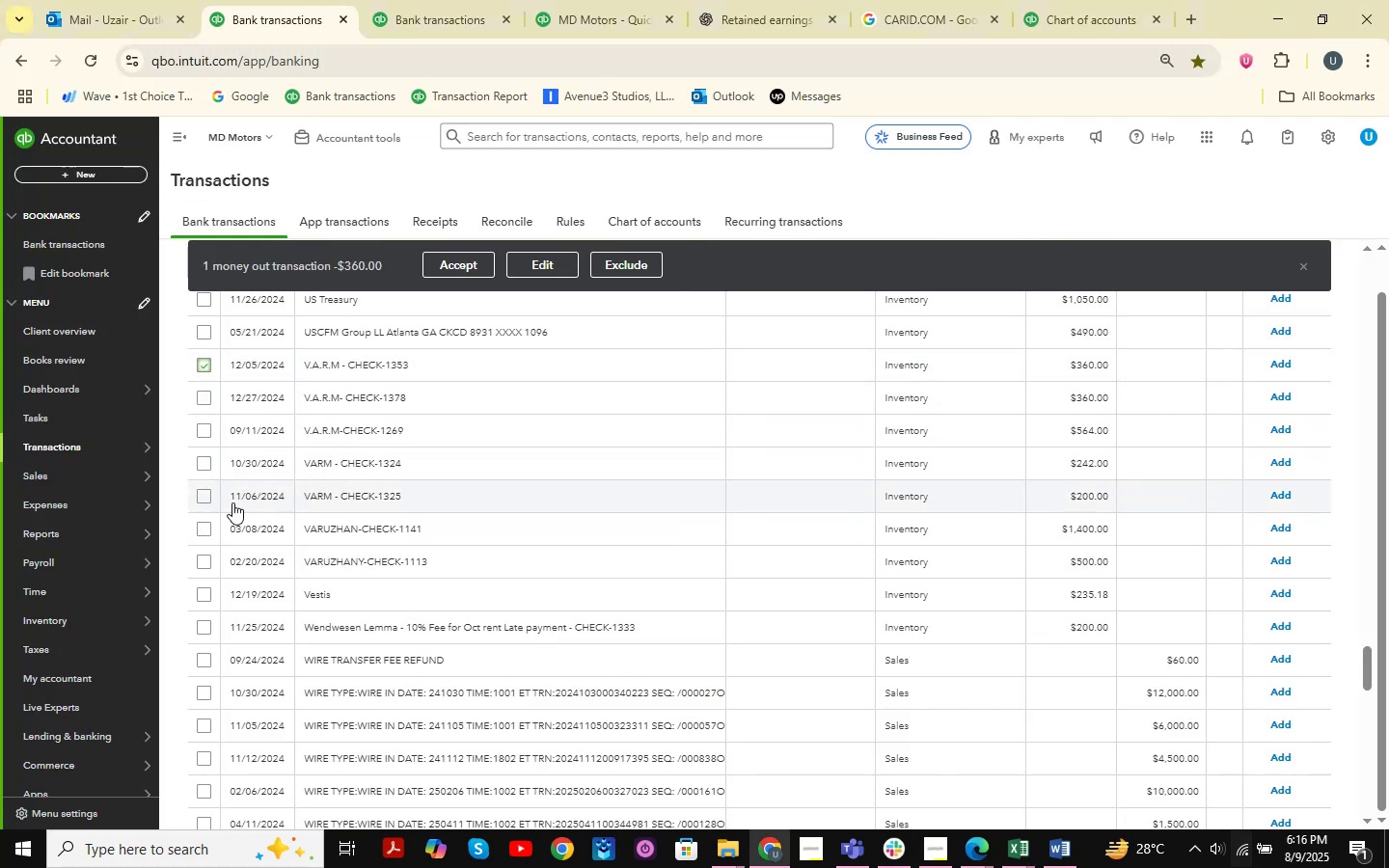 
hold_key(key=ShiftLeft, duration=1.27)
left_click([206, 498])
 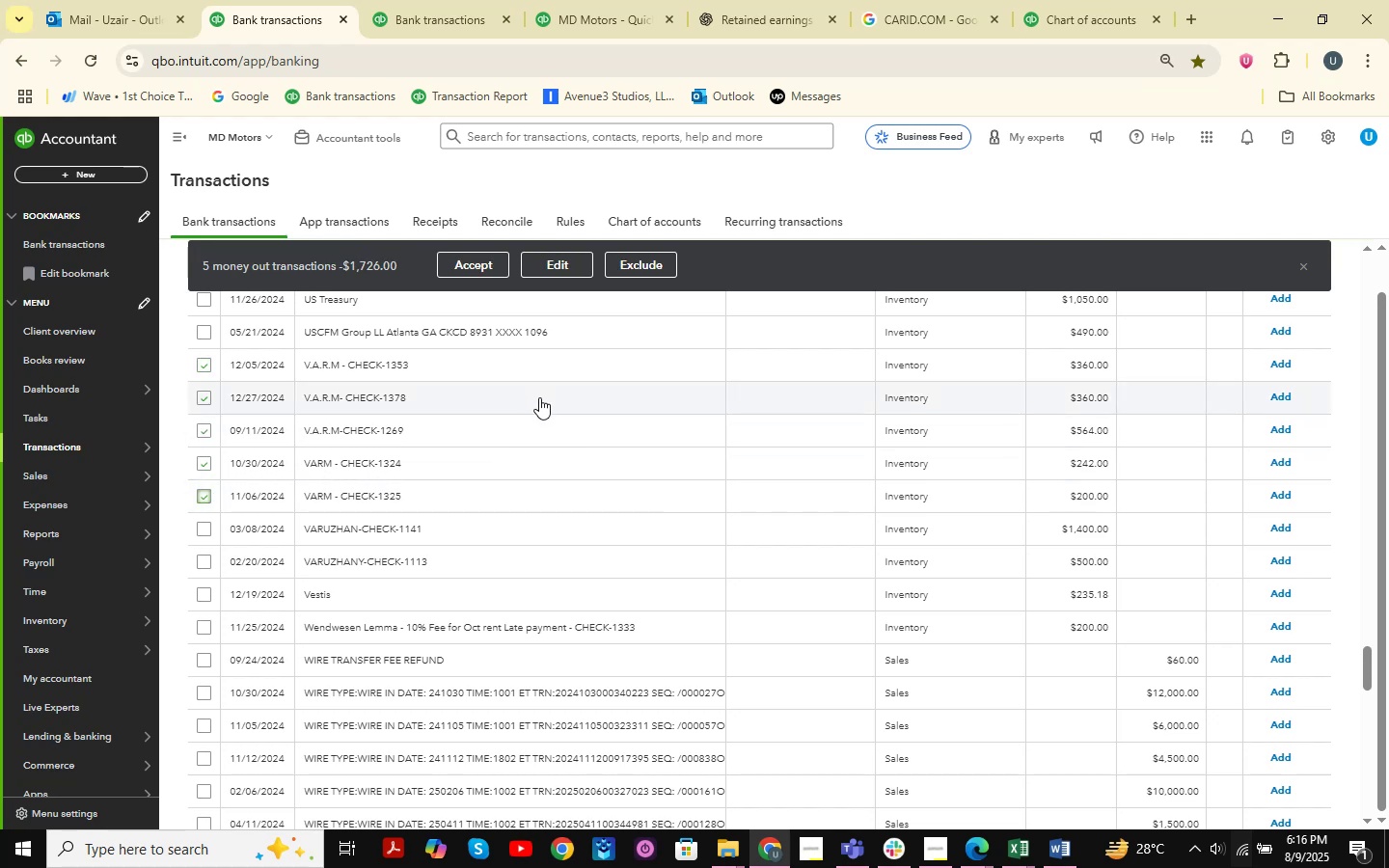 
left_click([570, 264])
 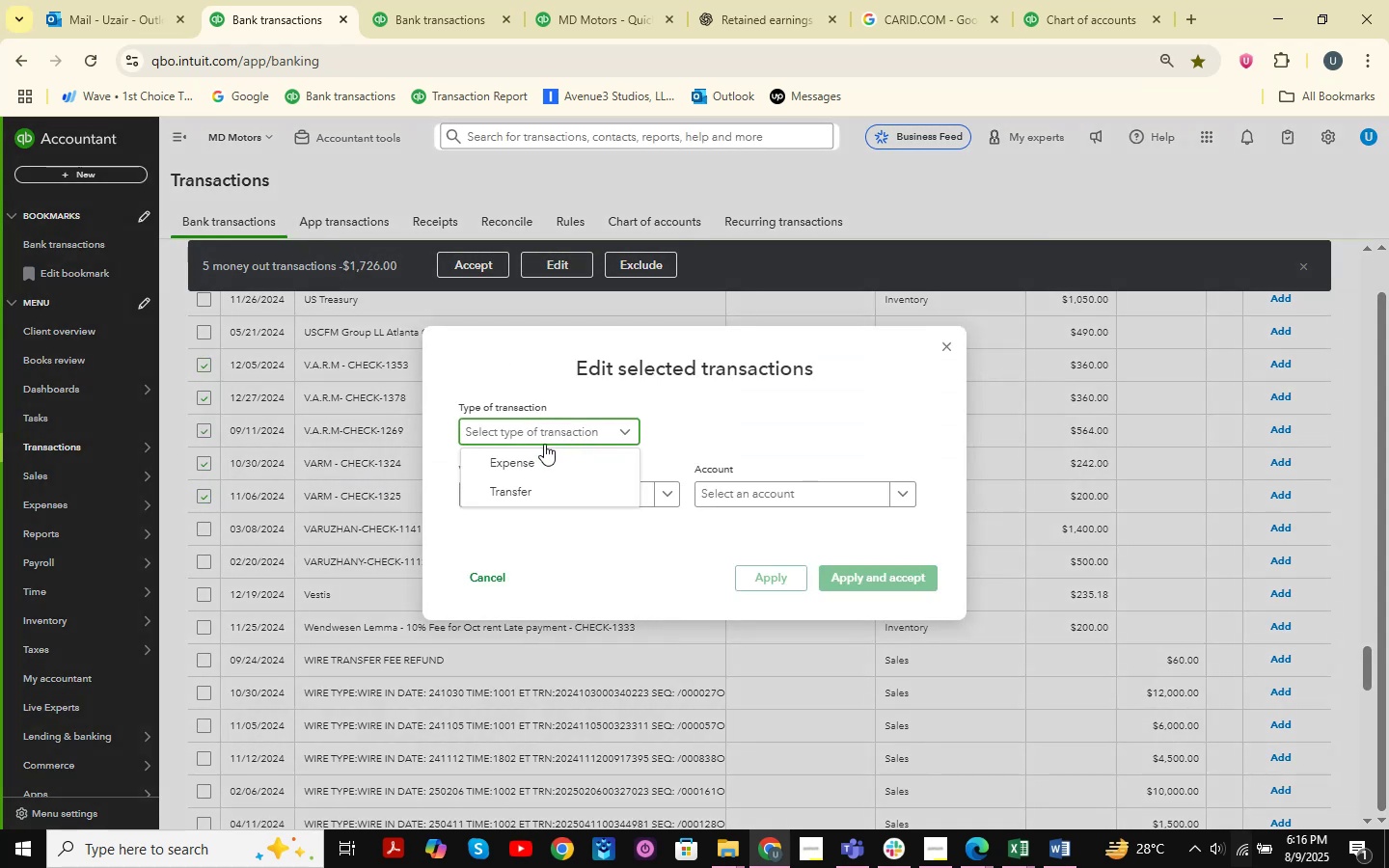 
double_click([758, 506])
 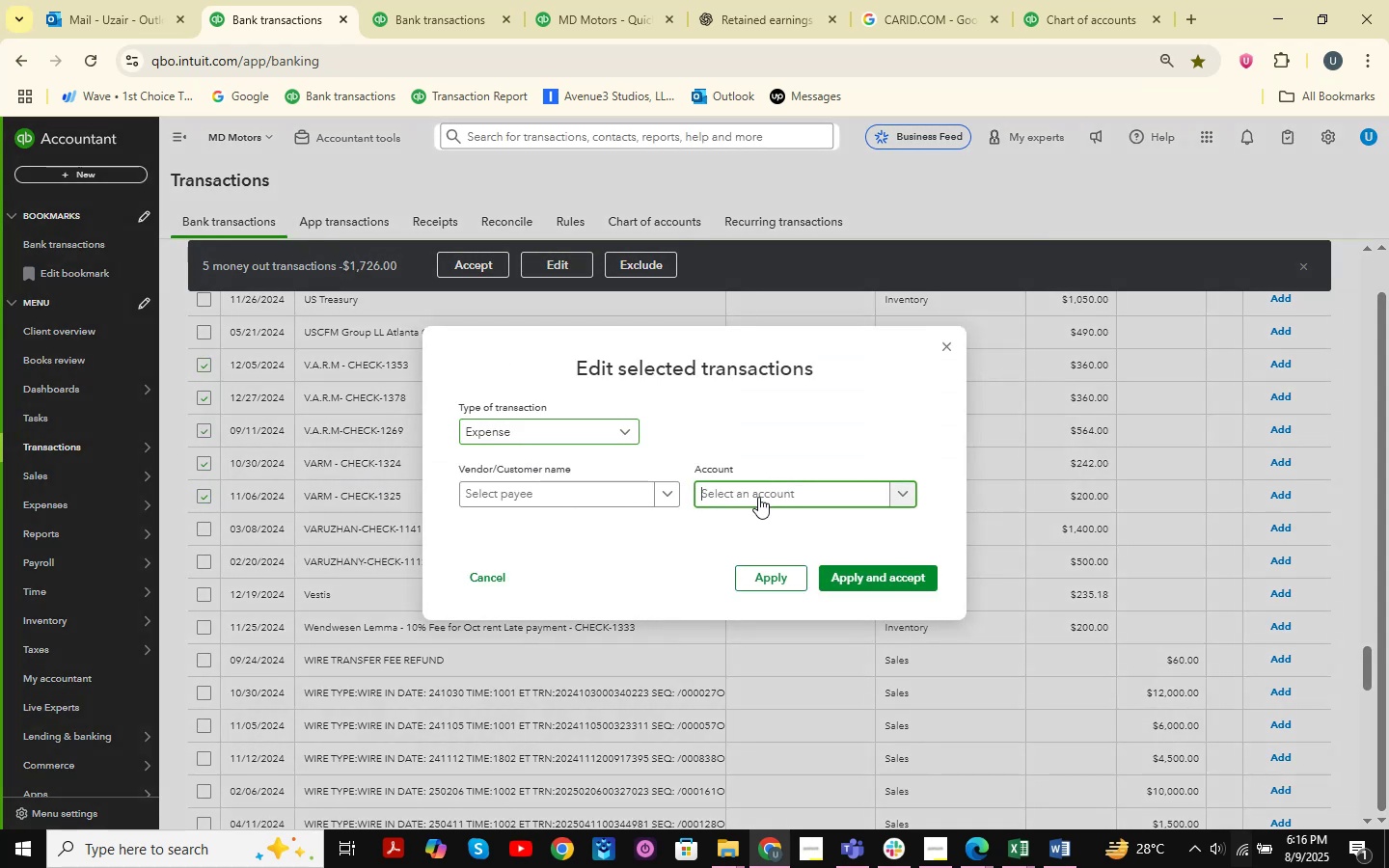 
type(as)
 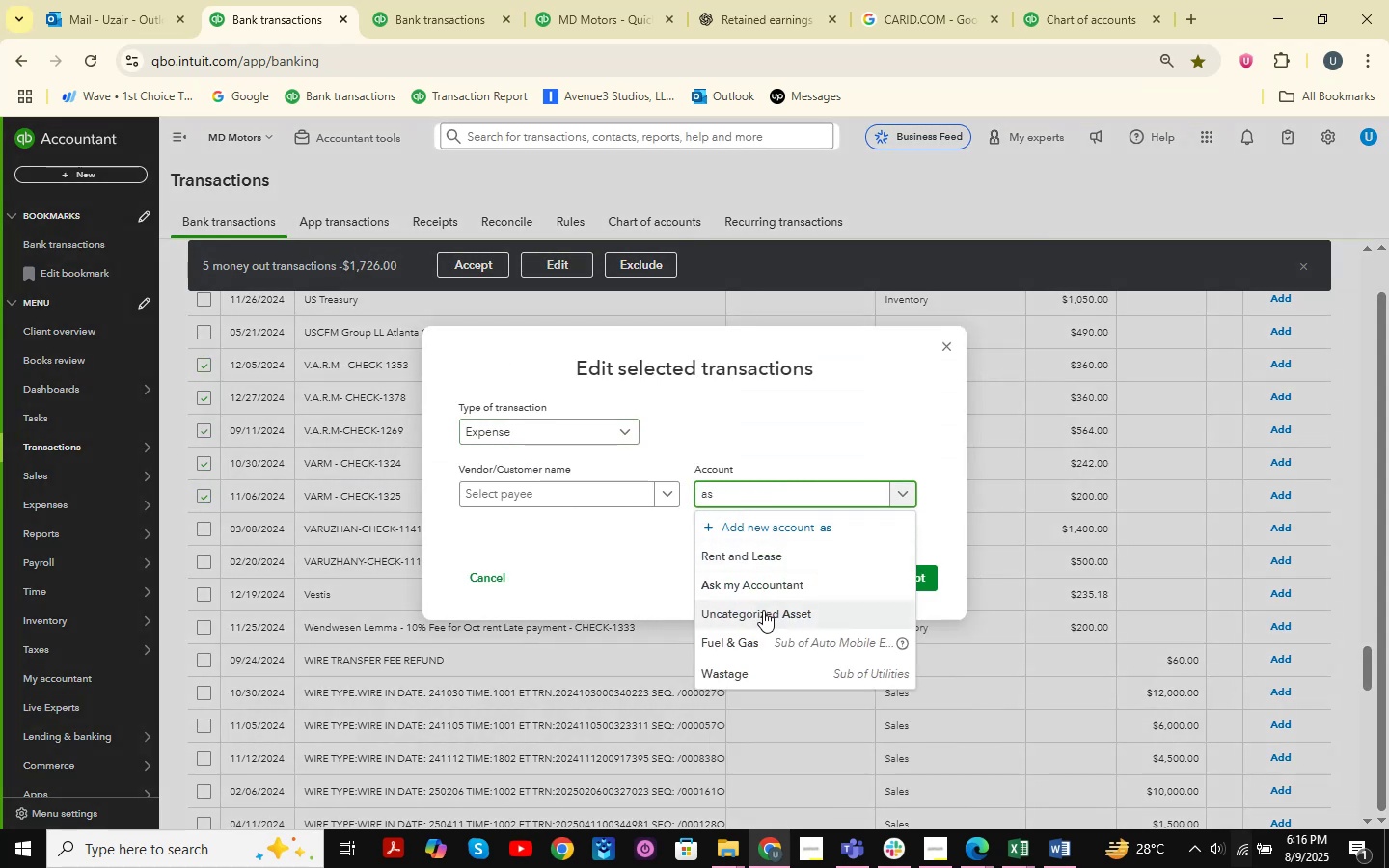 
left_click([756, 589])
 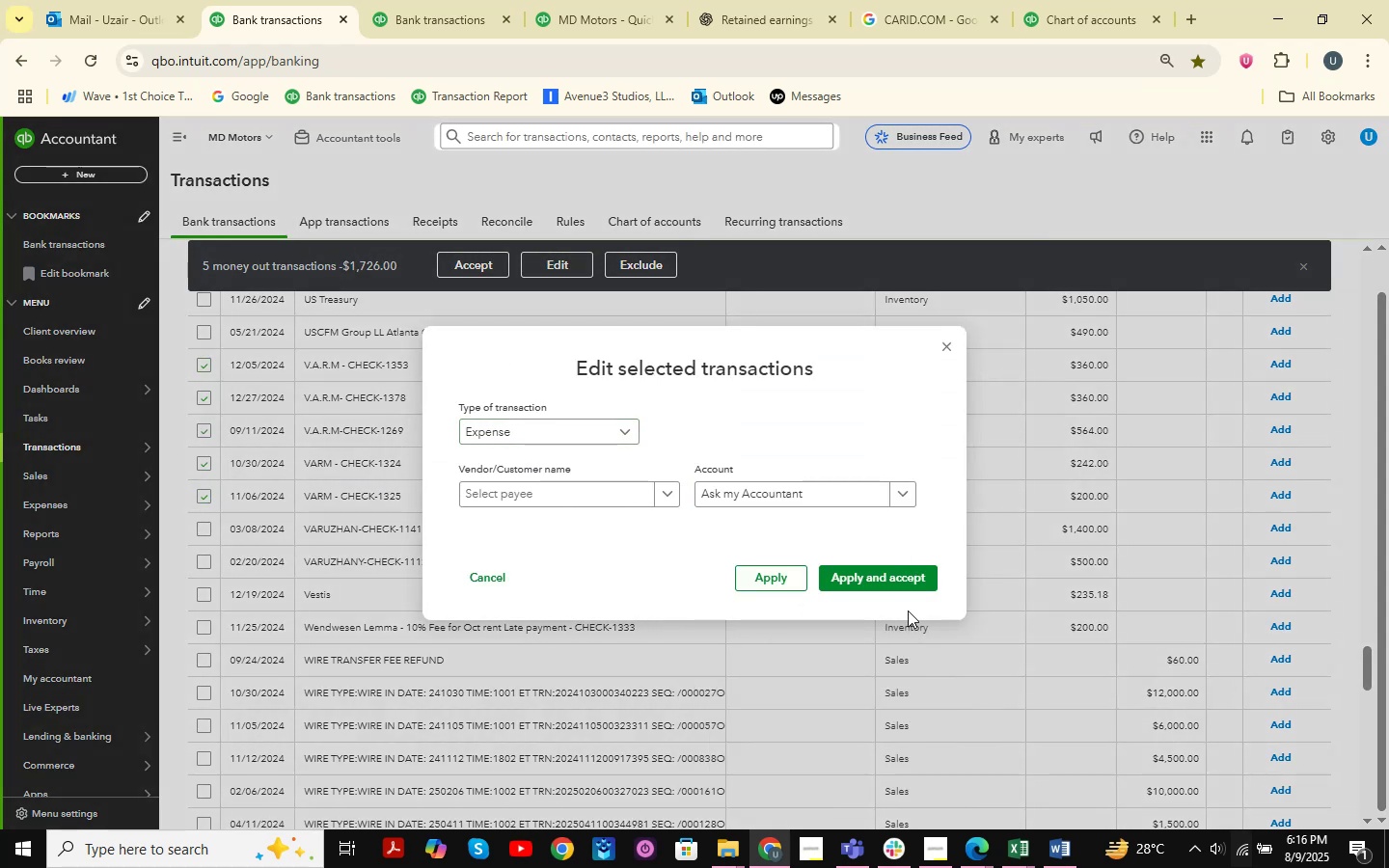 
left_click([899, 592])
 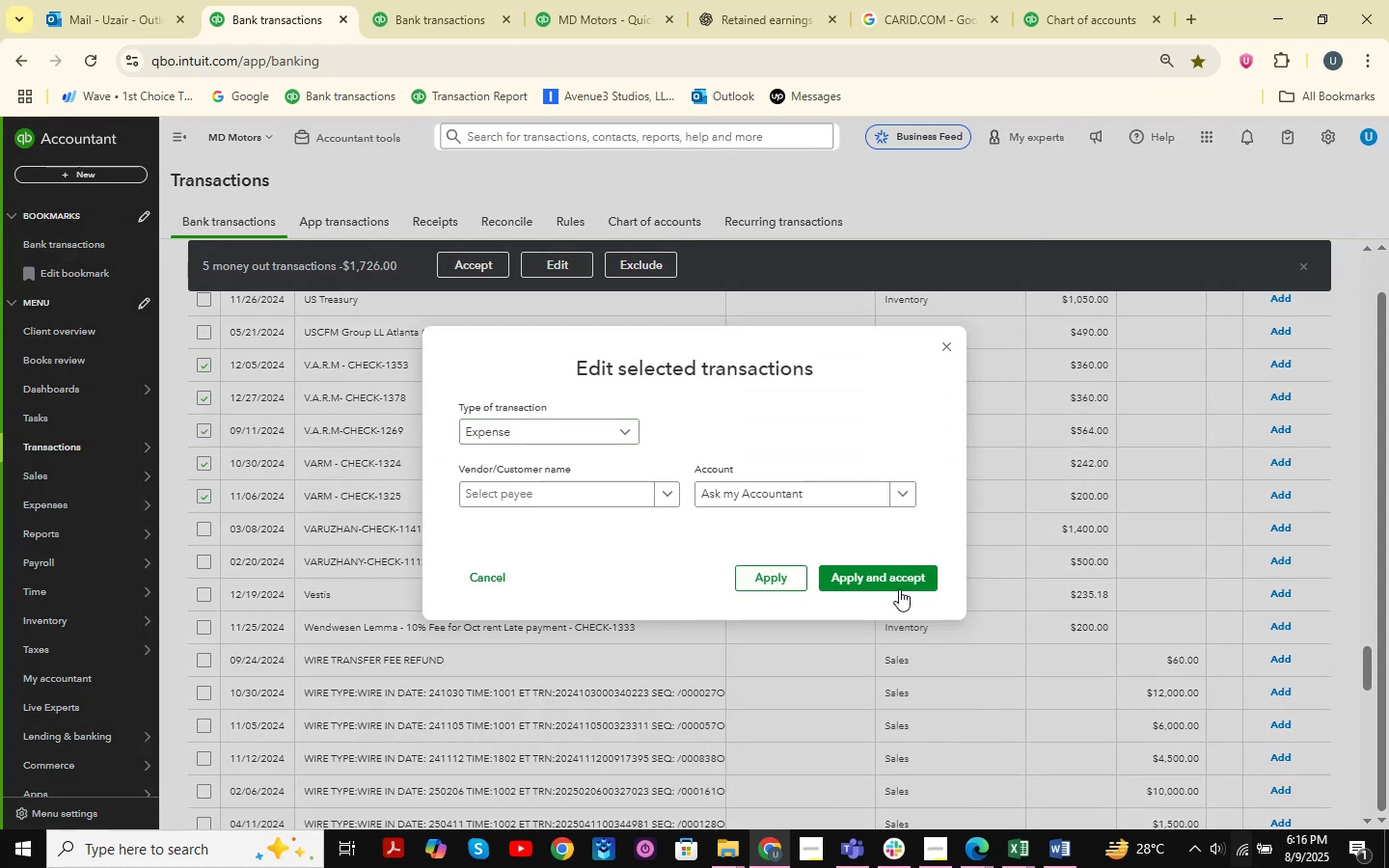 
left_click([902, 586])
 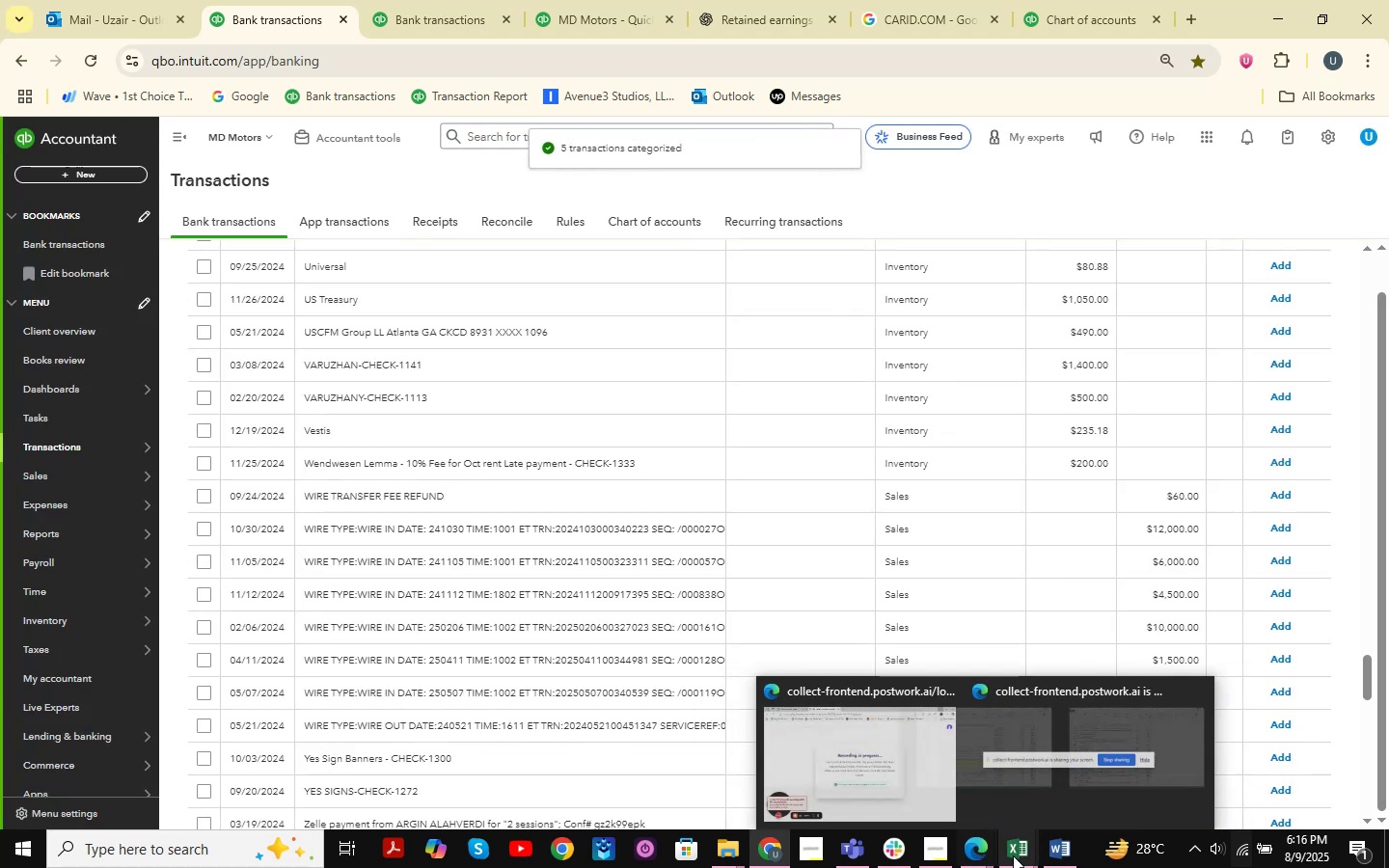 
scroll: coordinate [636, 418], scroll_direction: up, amount: 21.0
 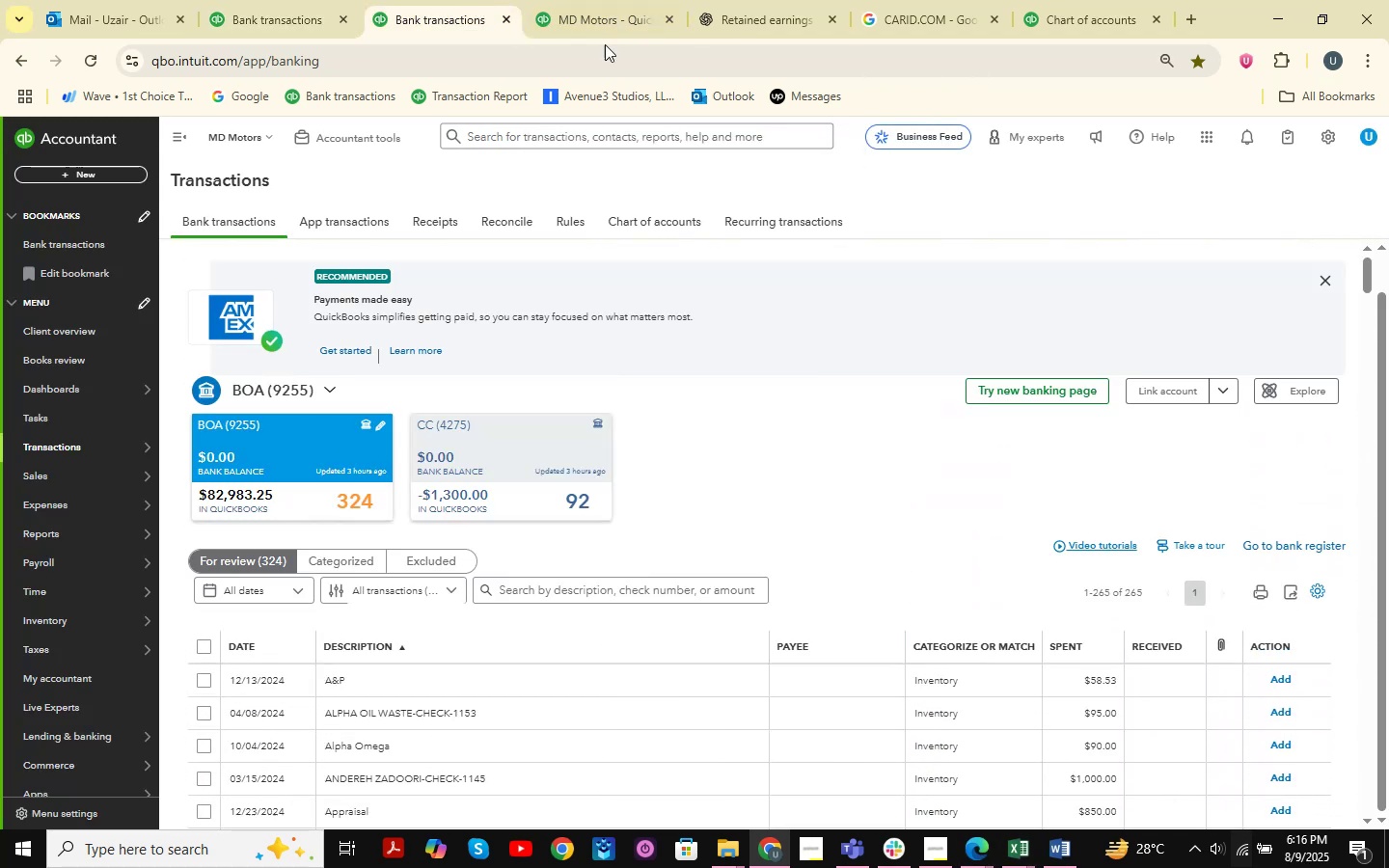 
double_click([613, 9])
 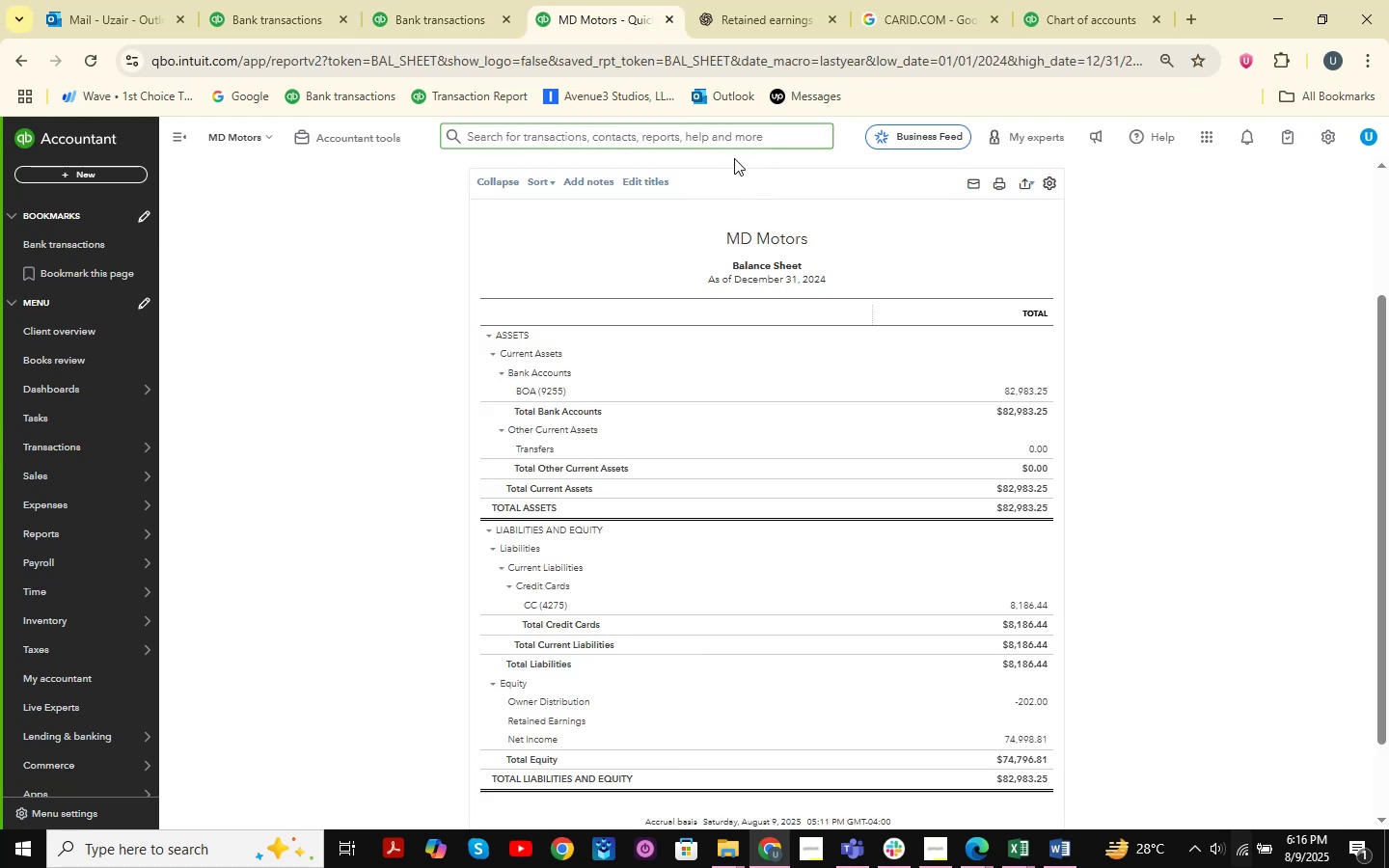 
left_click([749, 137])
 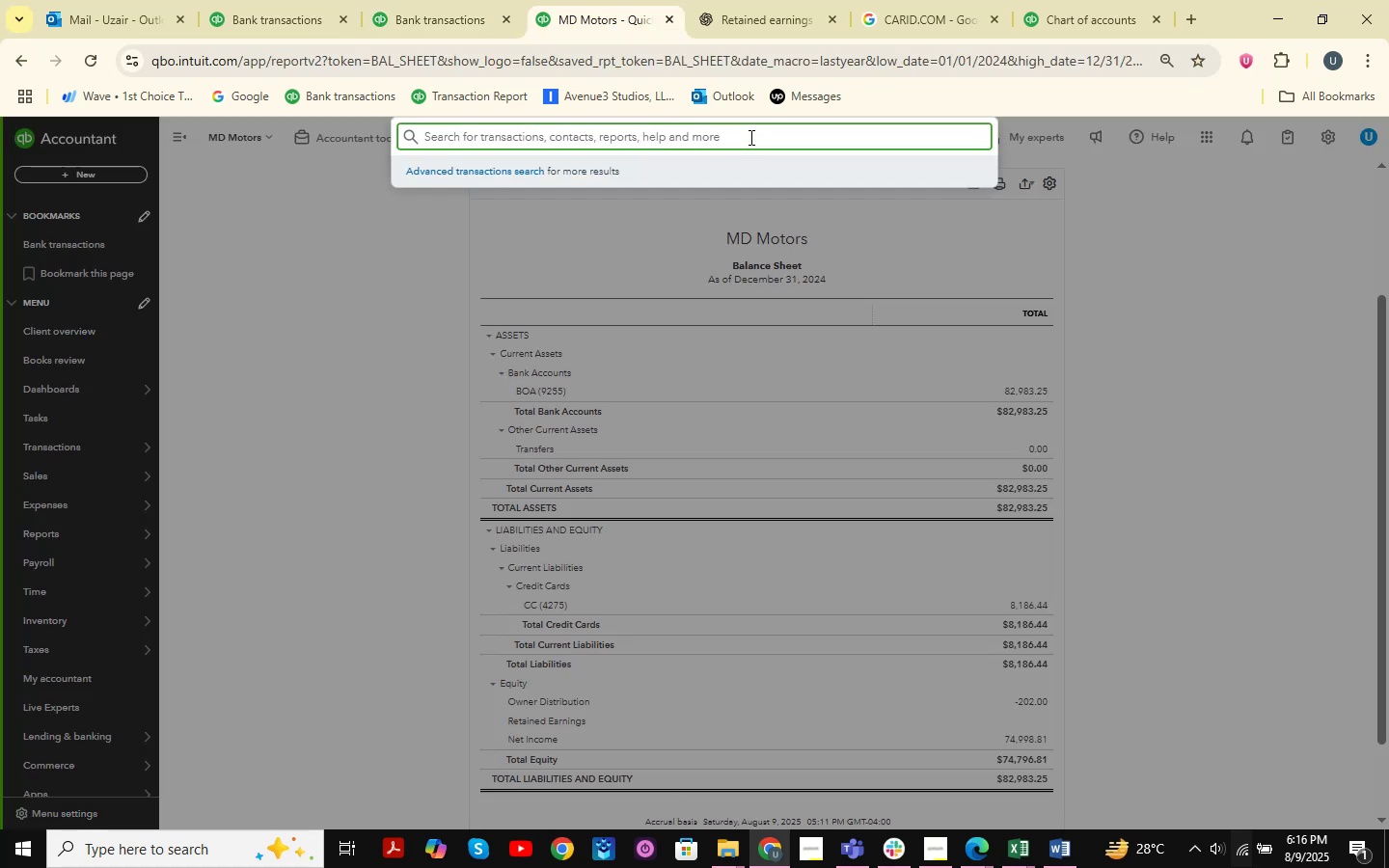 
type(toyota)
 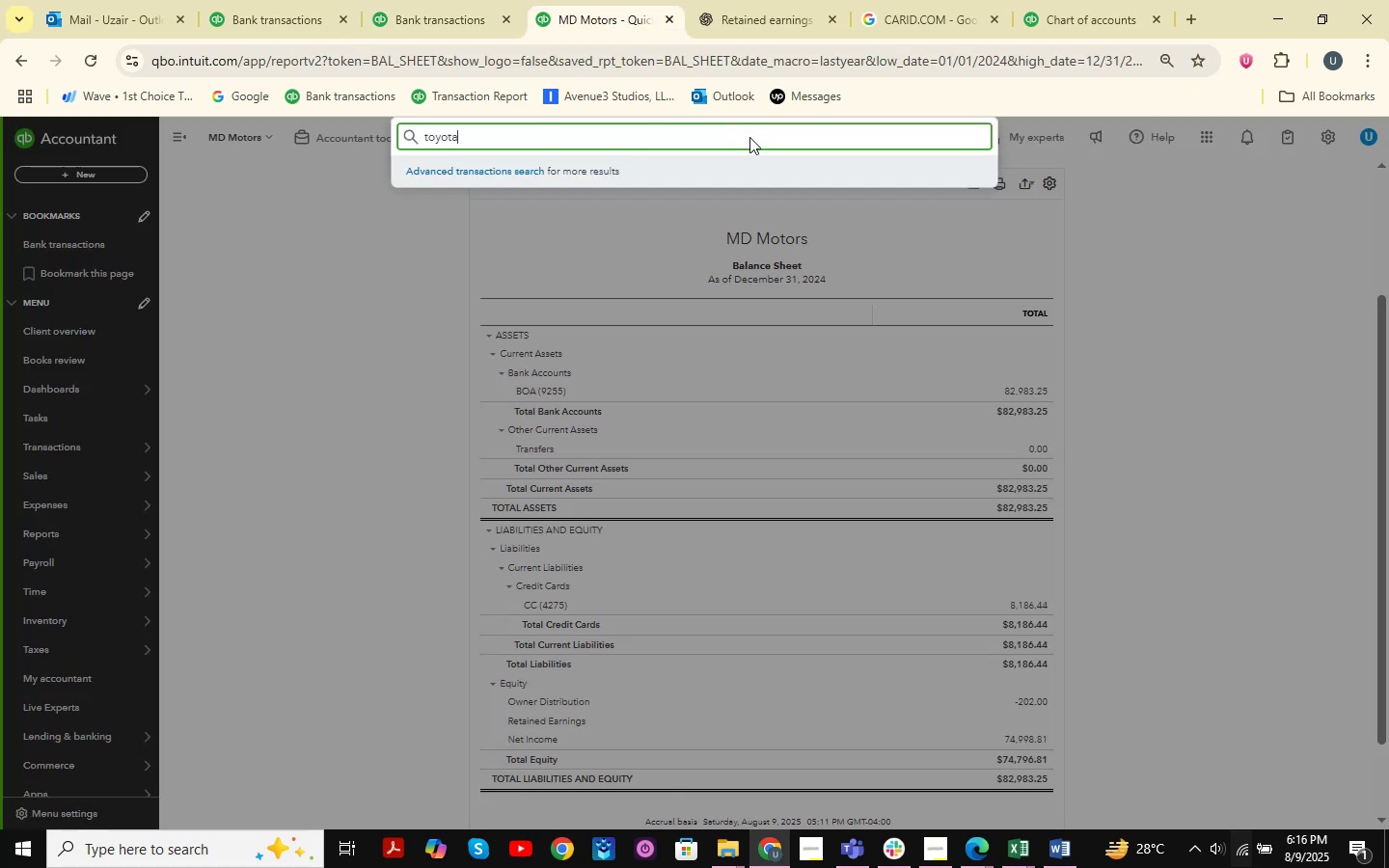 
key(Enter)
 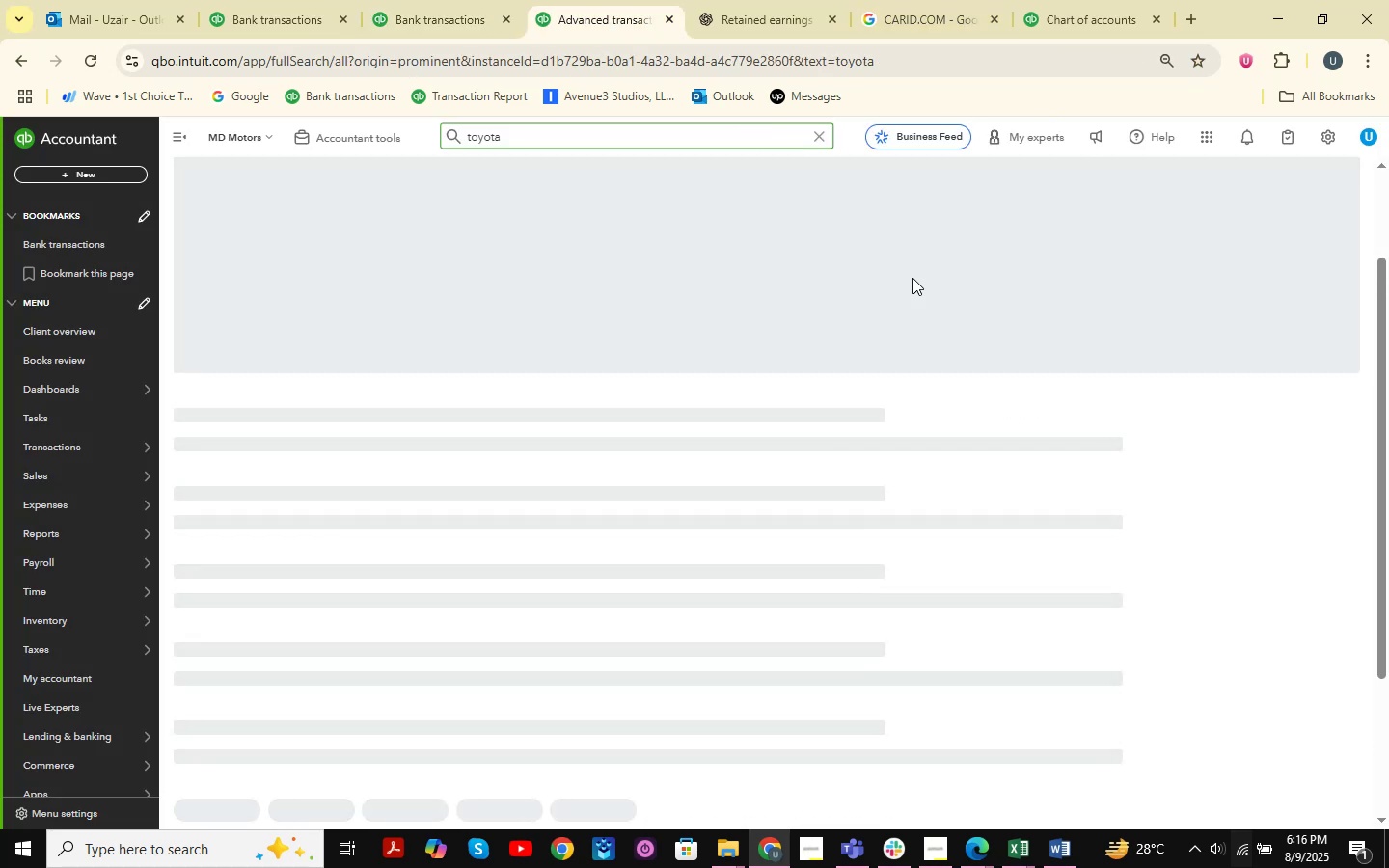 
wait(6.67)
 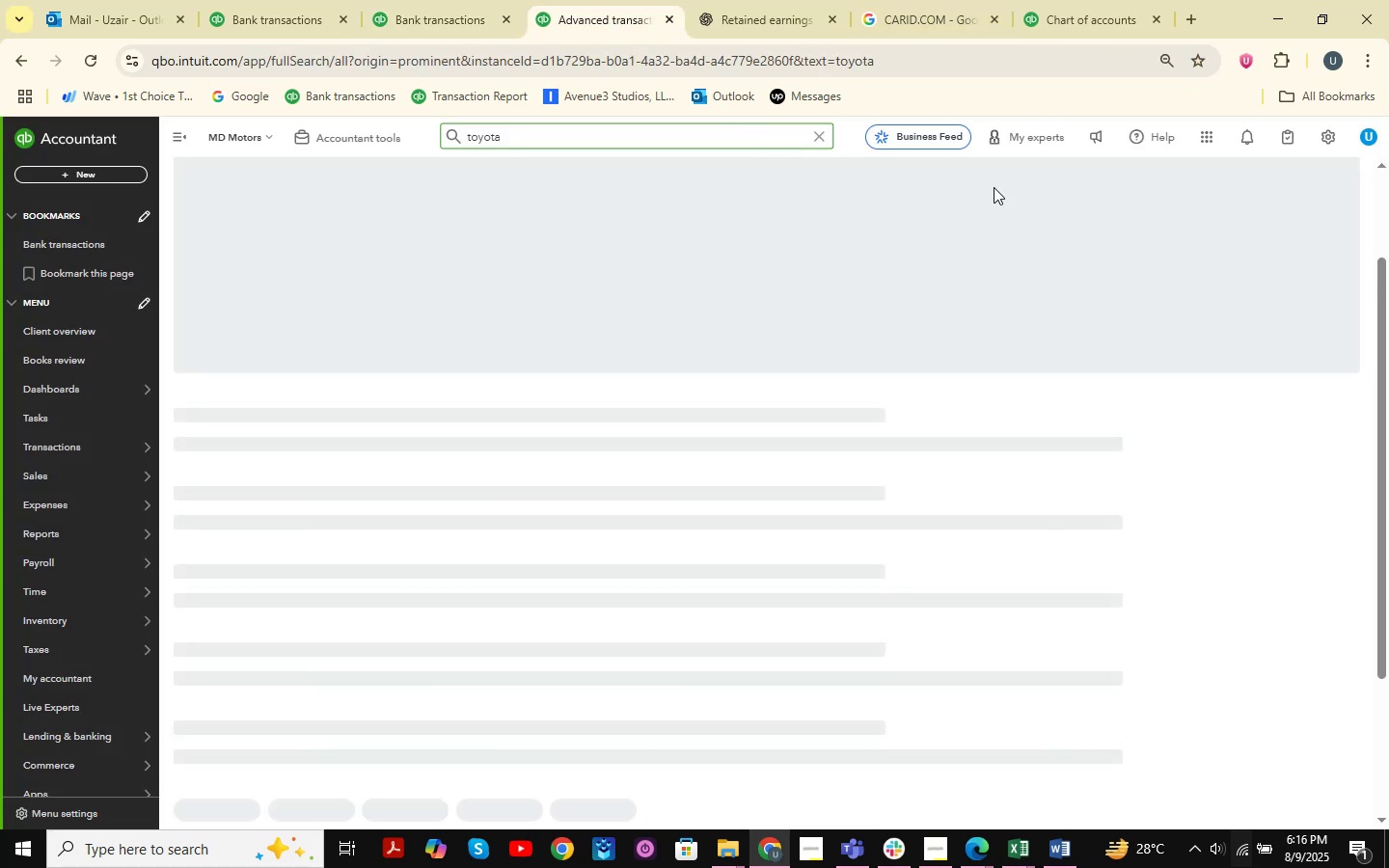 
scroll: coordinate [619, 283], scroll_direction: up, amount: 3.0
 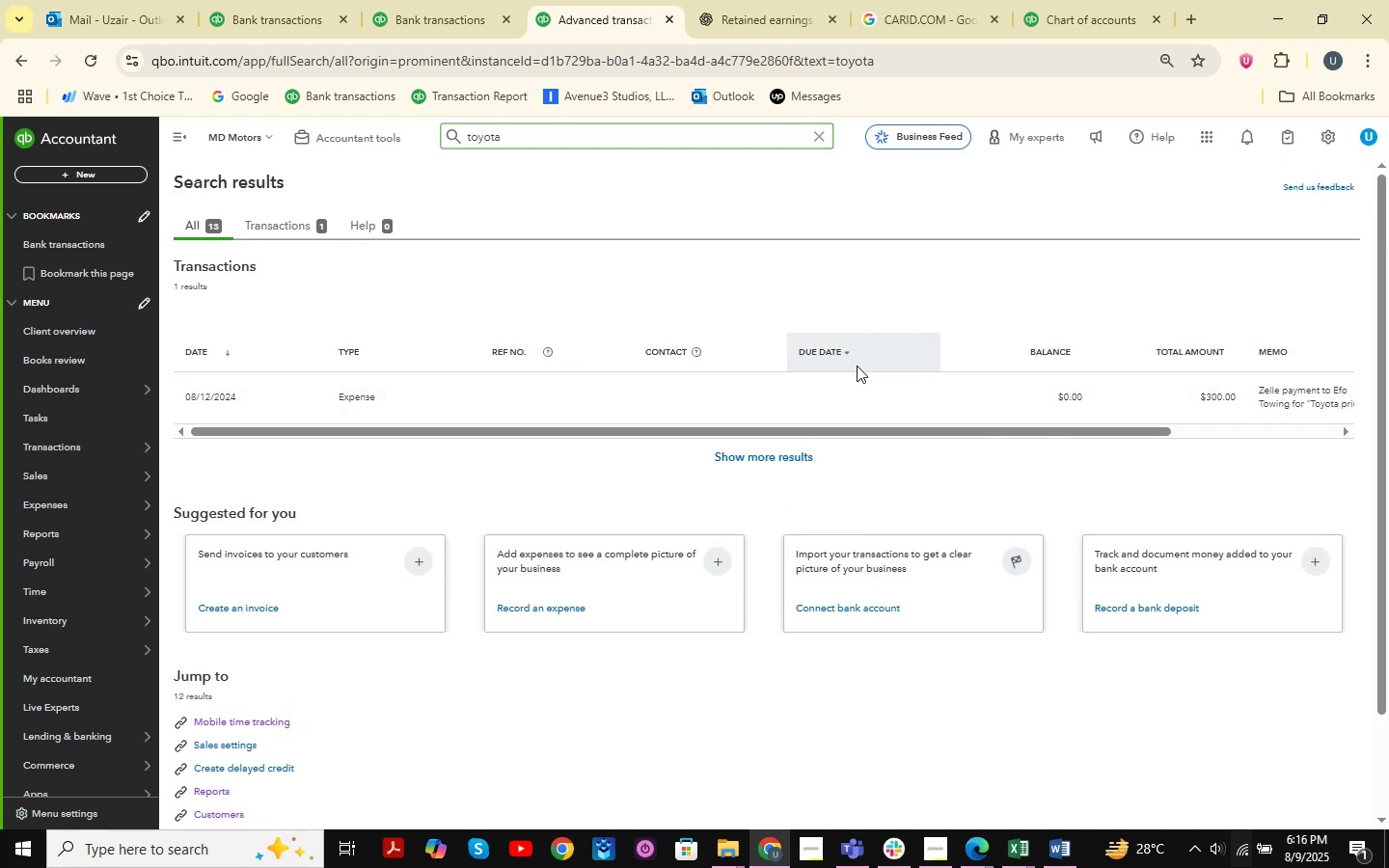 
left_click([866, 395])
 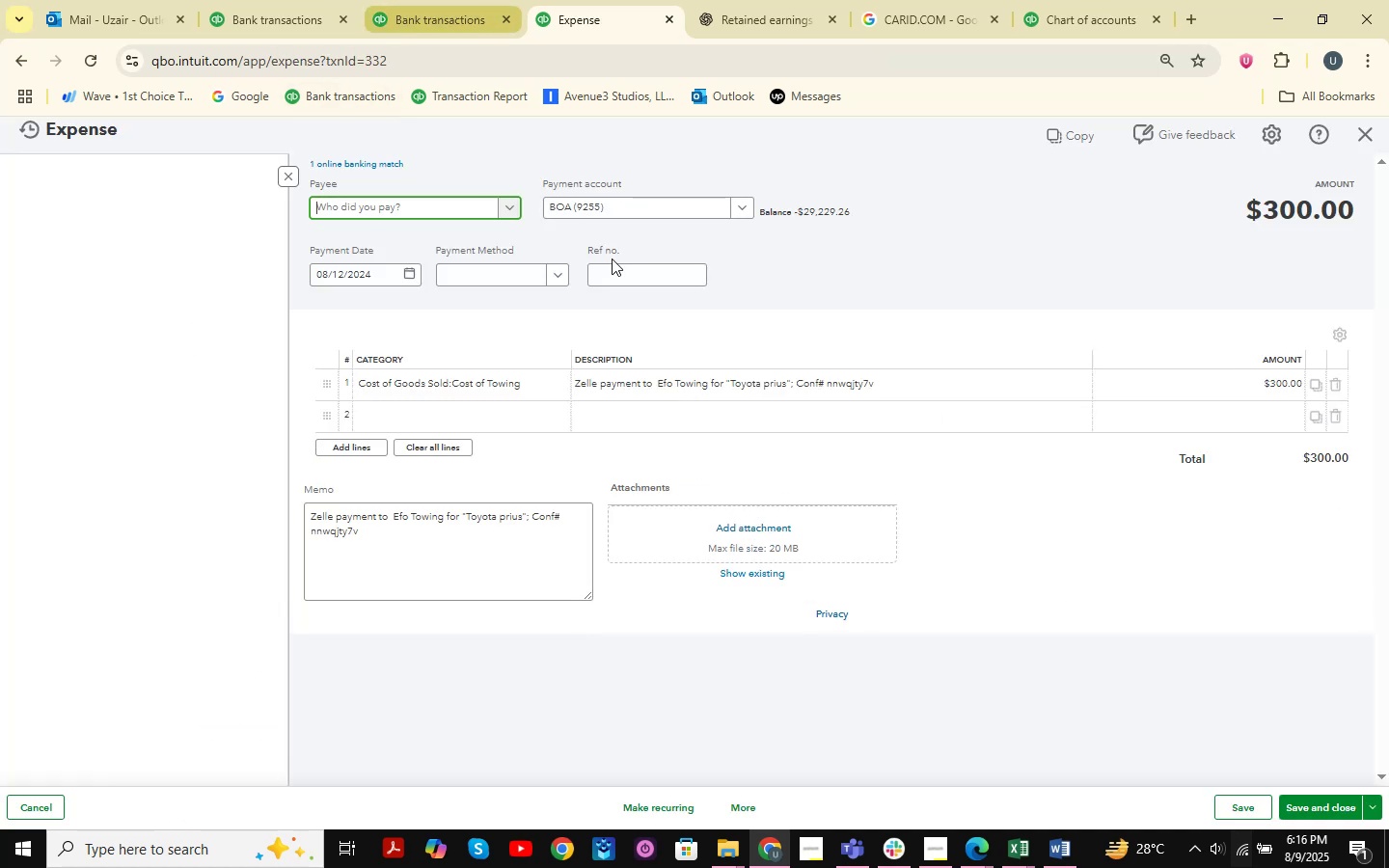 
left_click([1367, 133])
 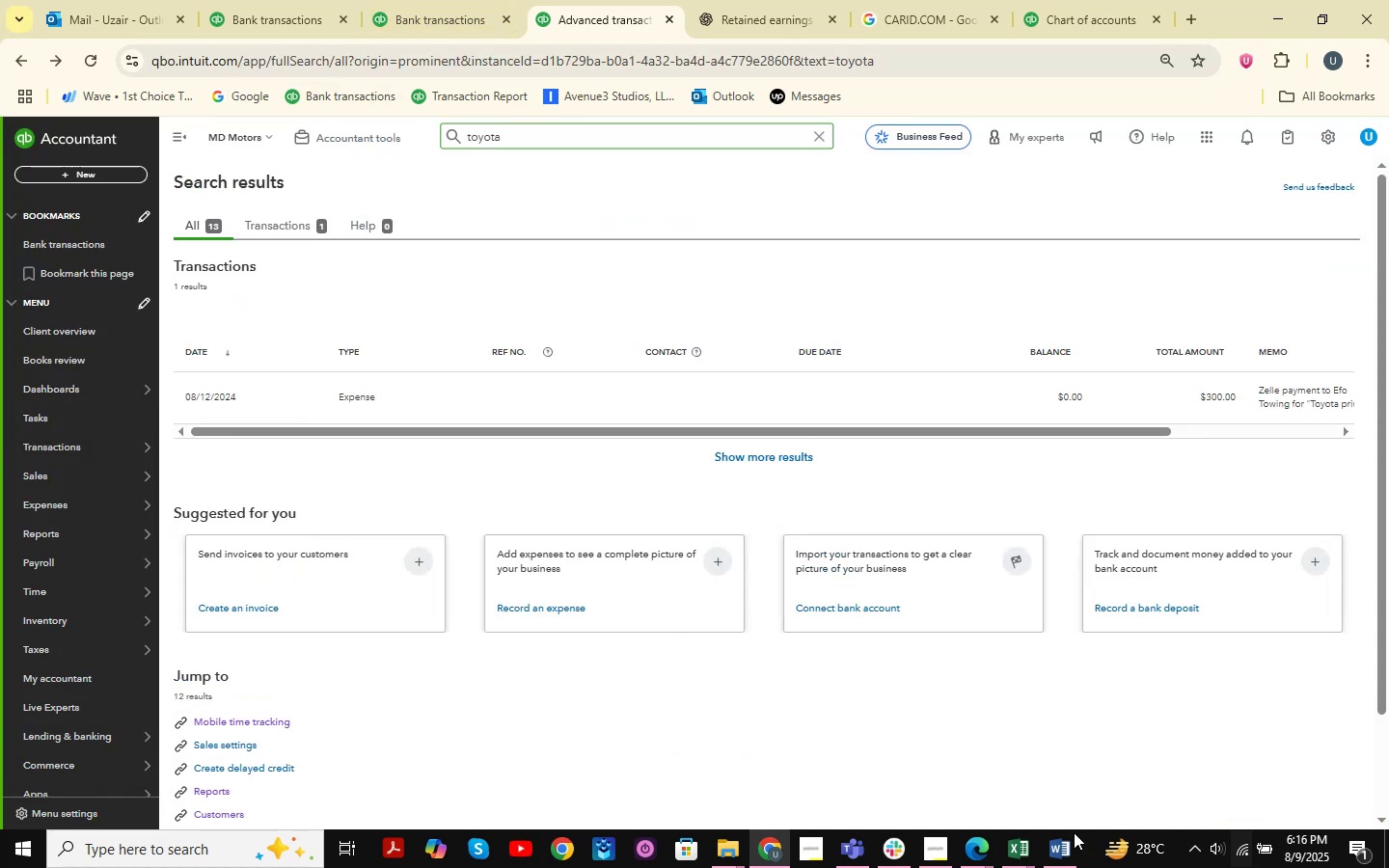 
left_click([1018, 854])
 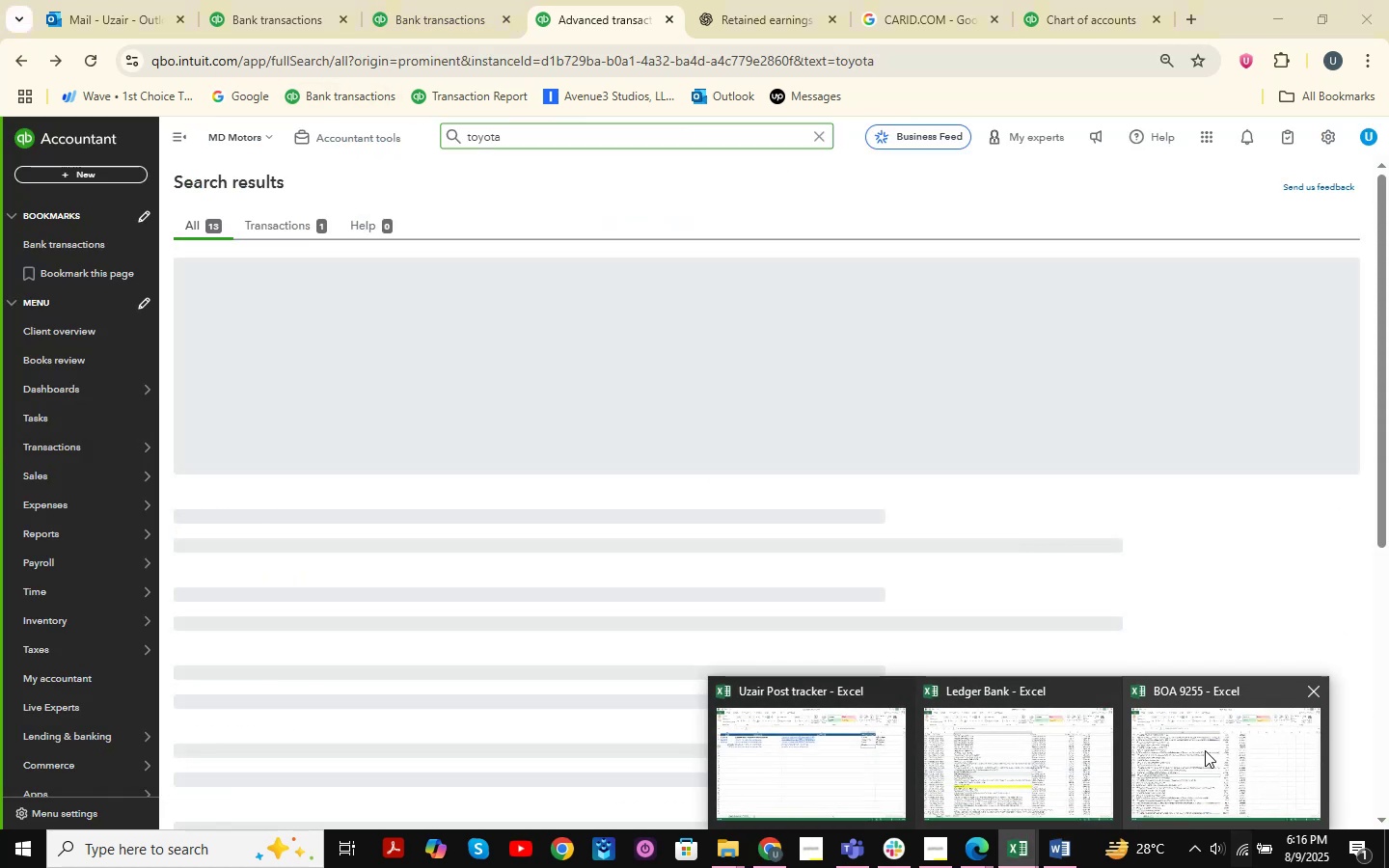 
left_click([994, 750])
 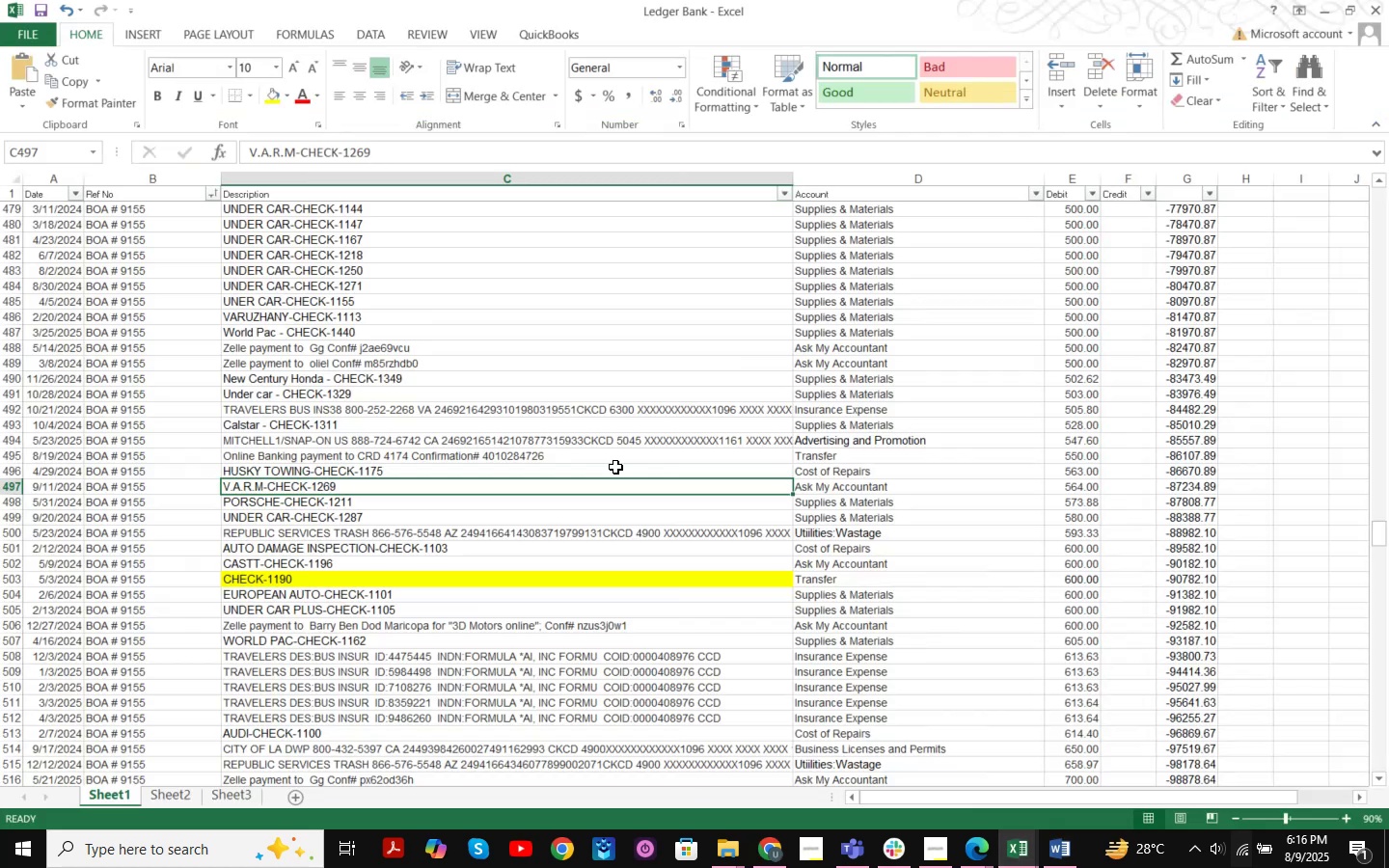 
left_click([667, 388])
 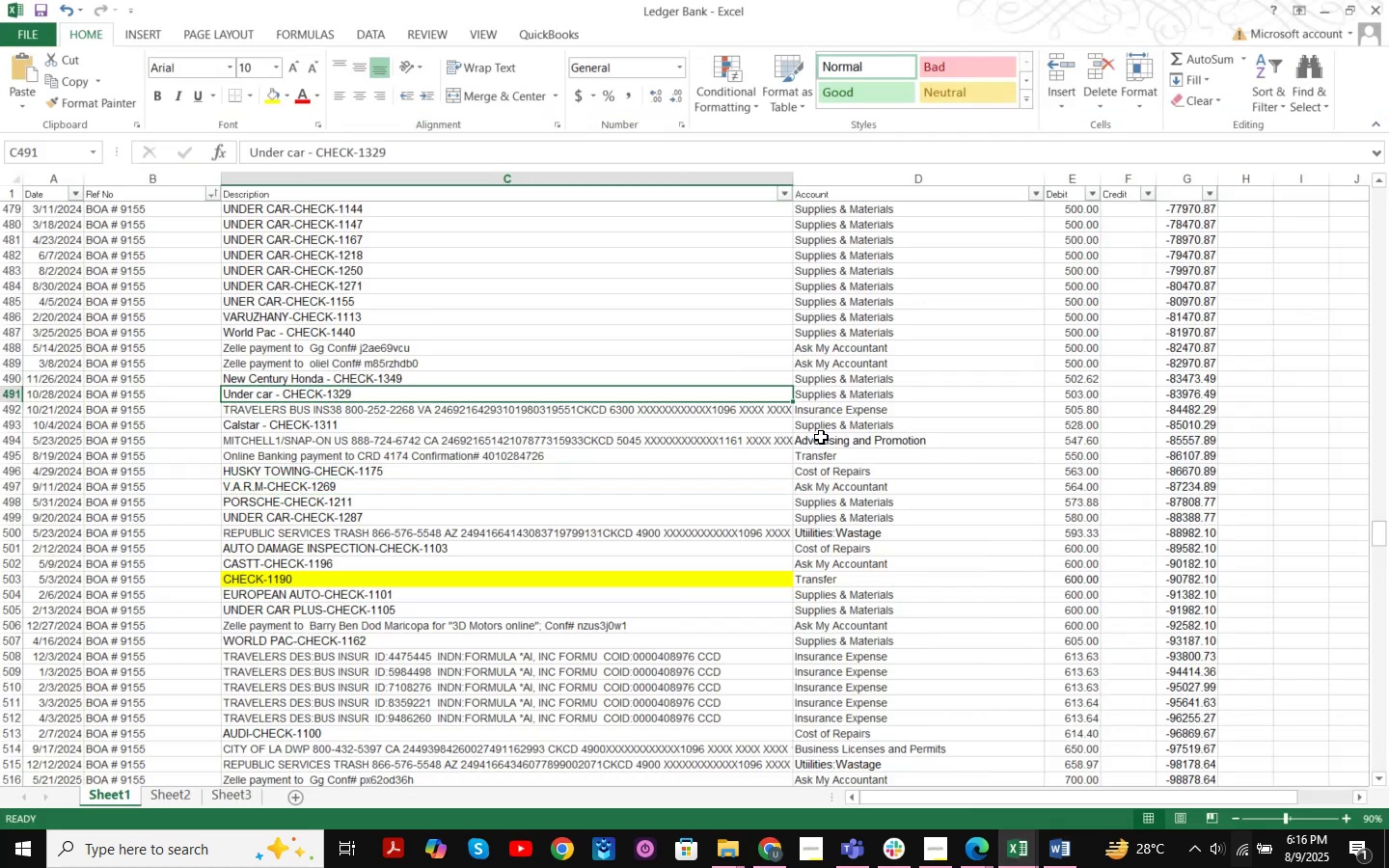 
key(Control+F)
 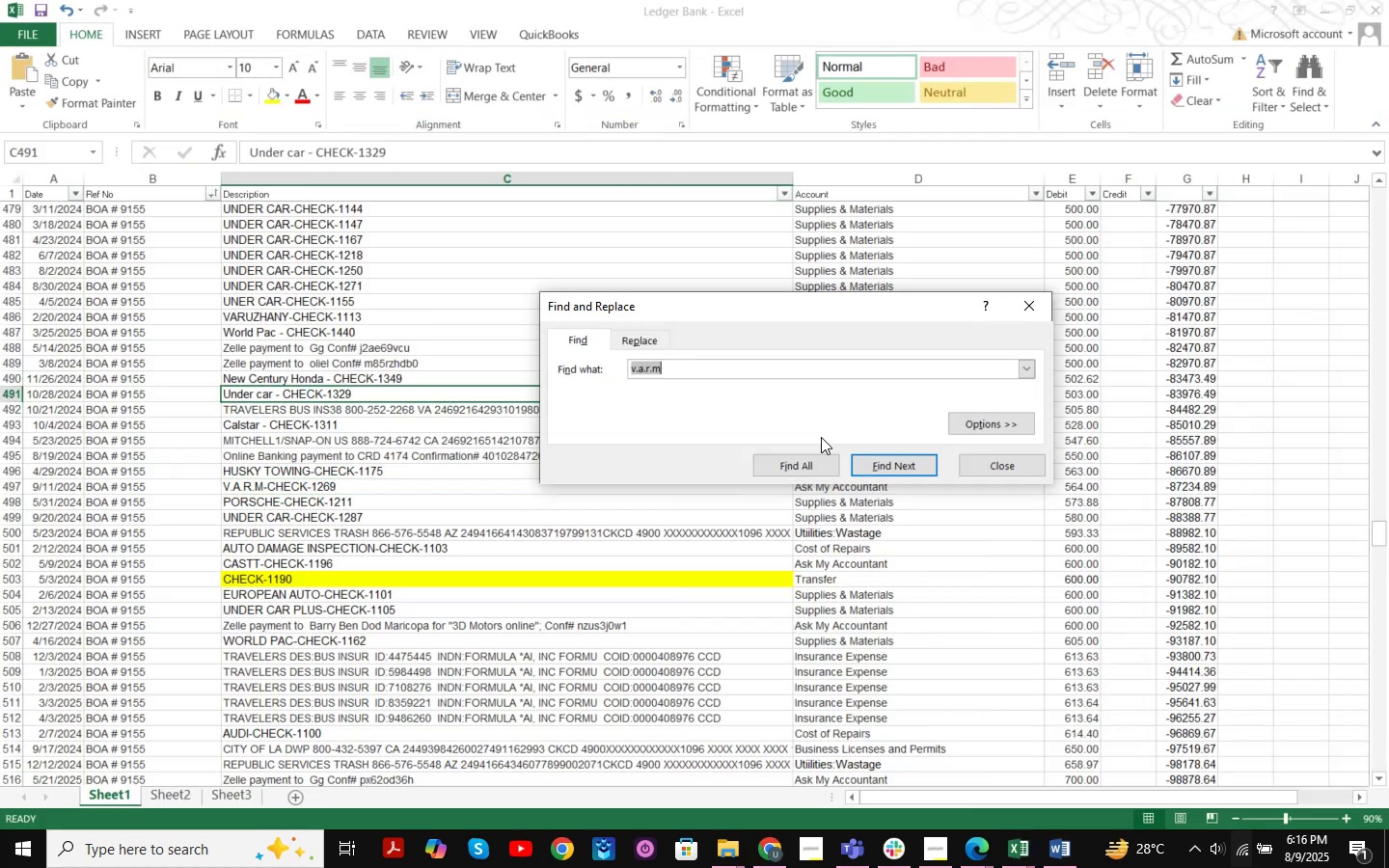 
type(toyota)
 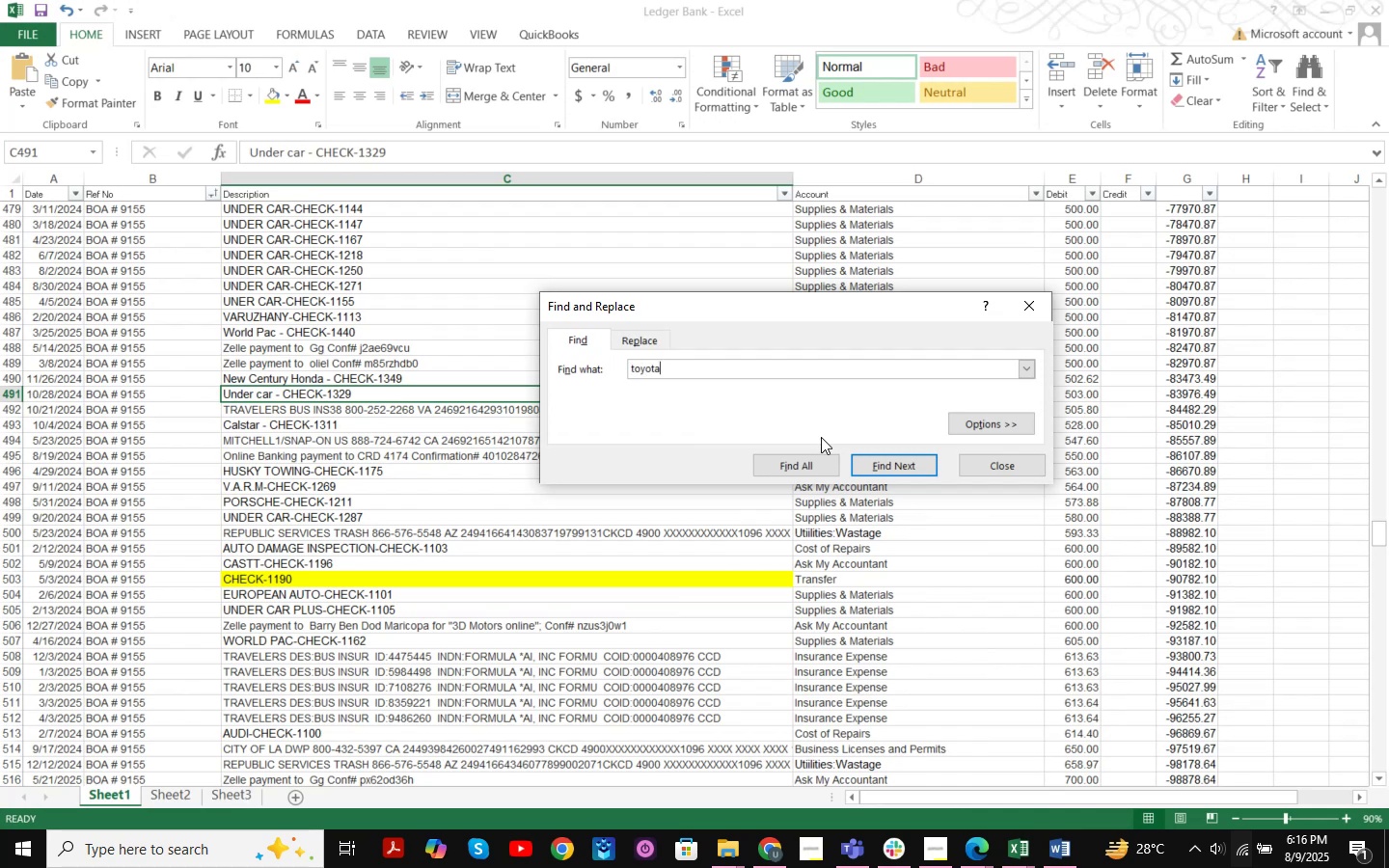 
key(Enter)
 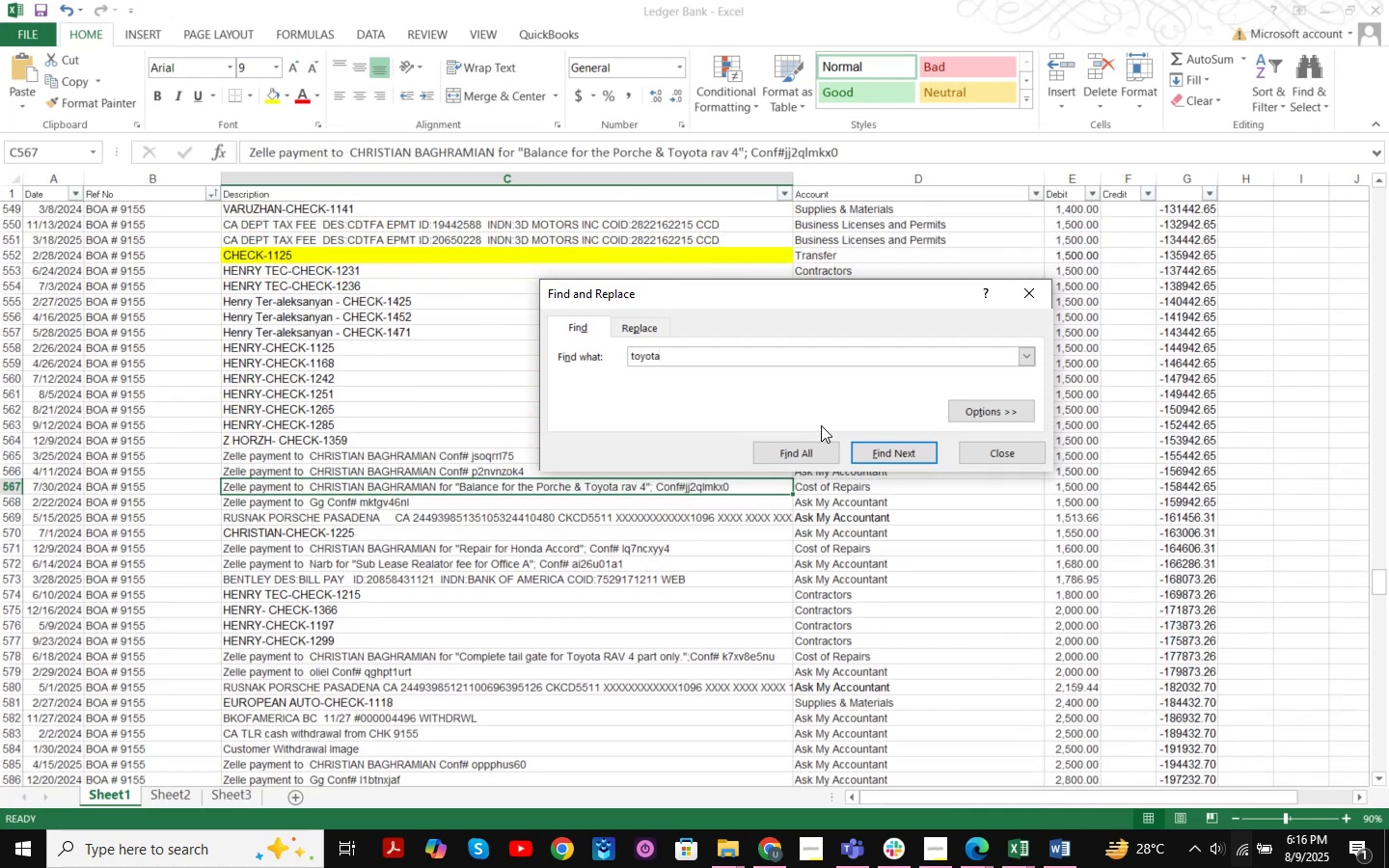 
key(Enter)
 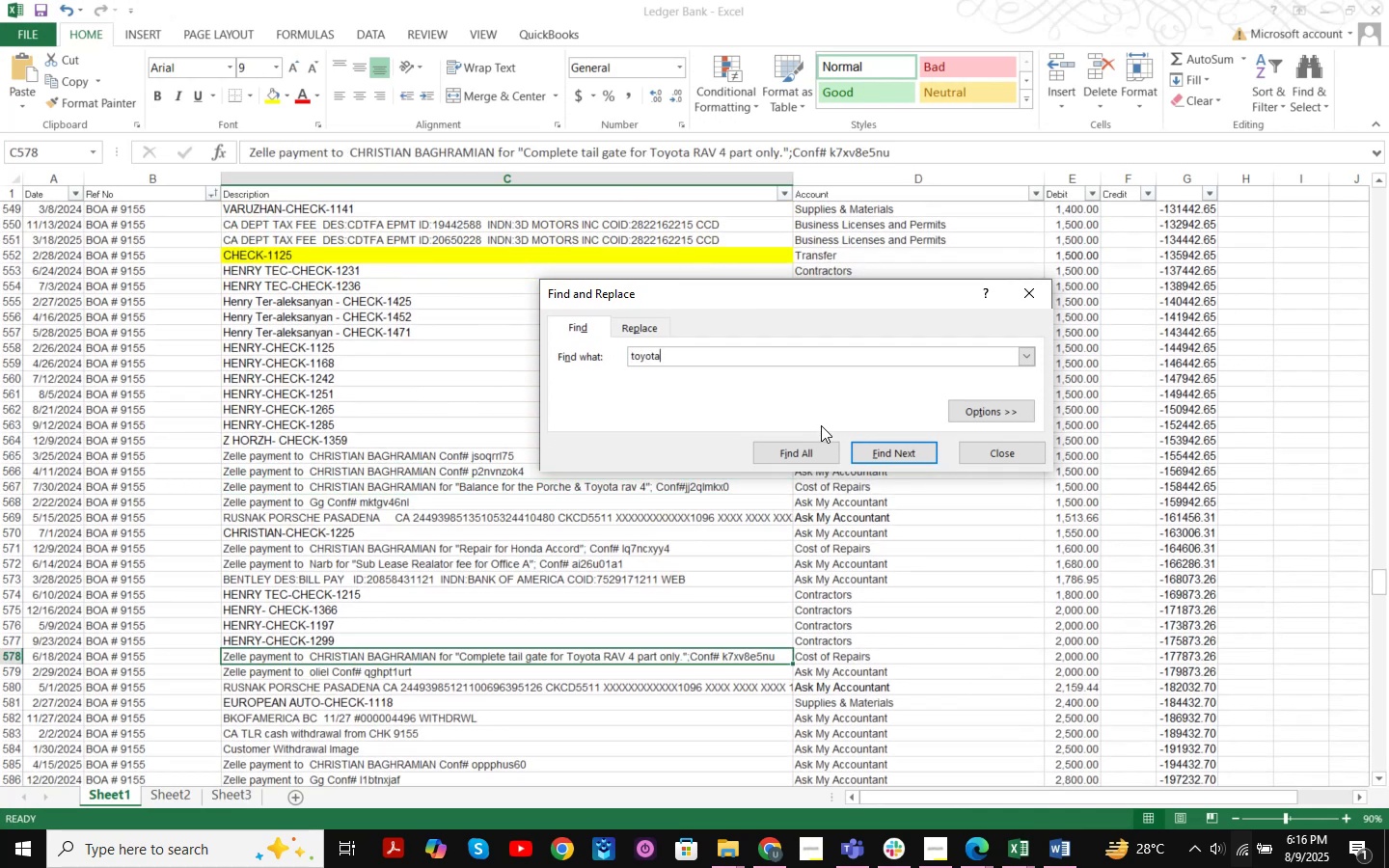 
key(Enter)
 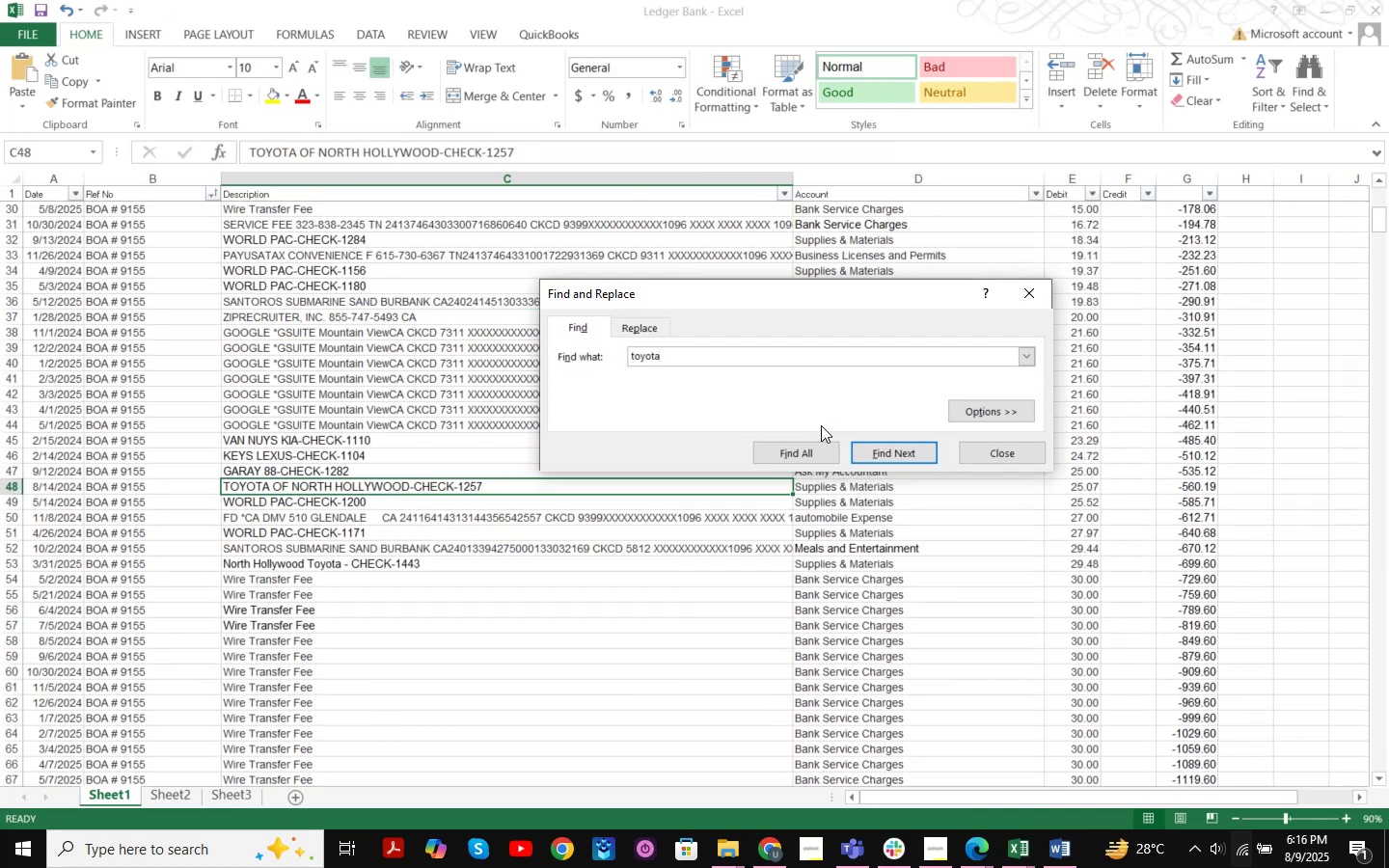 
key(Enter)
 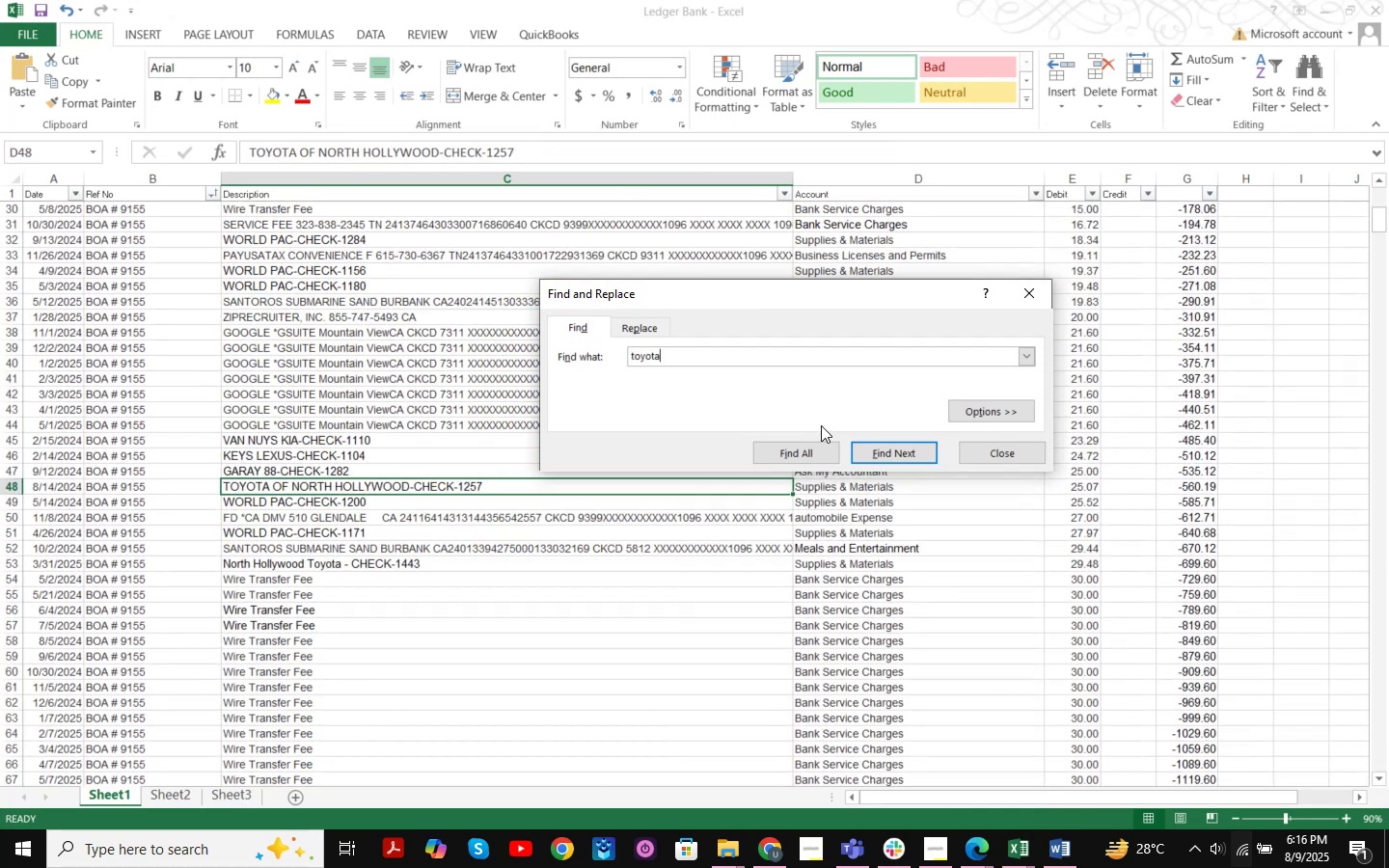 
key(Enter)
 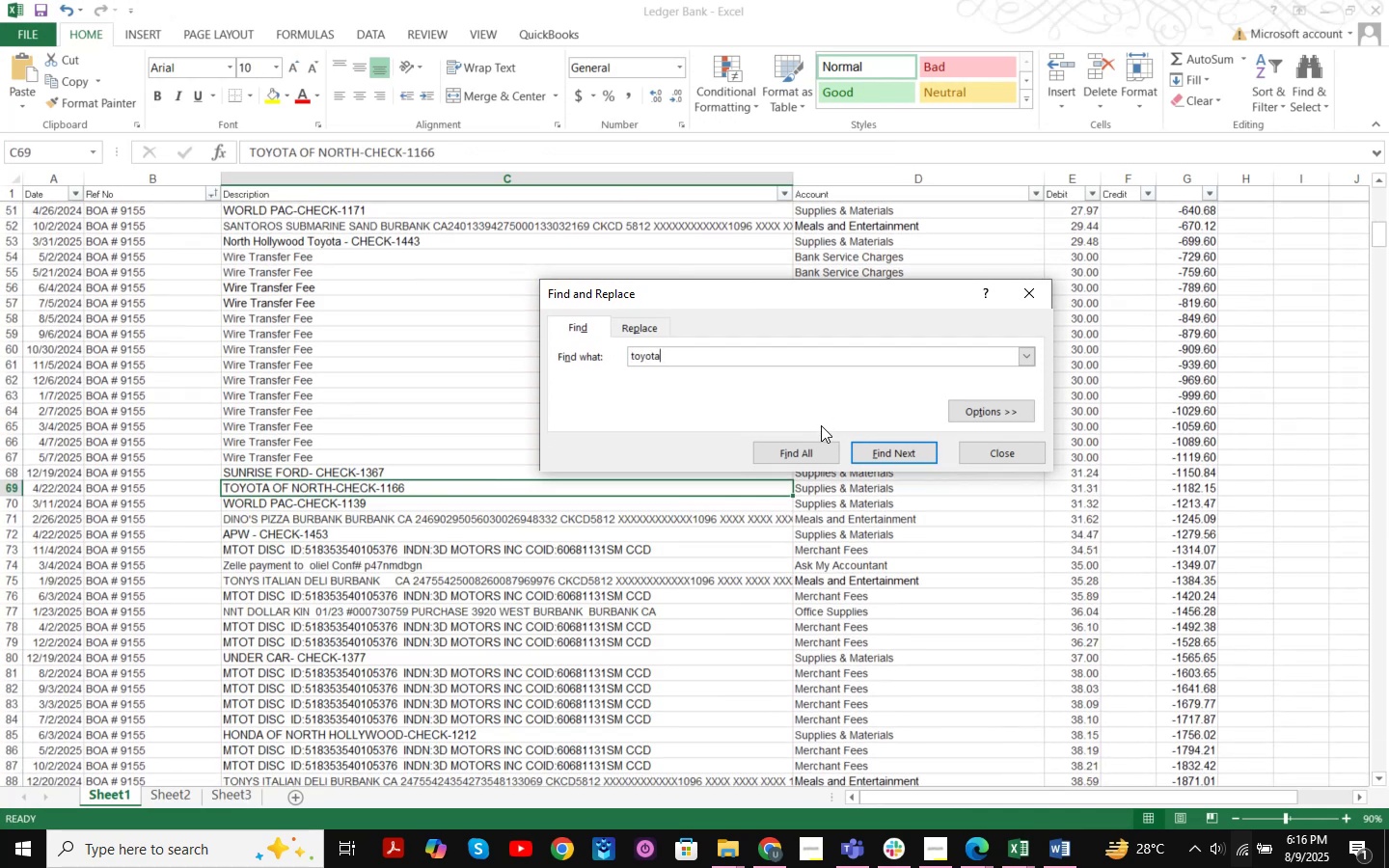 
key(Enter)
 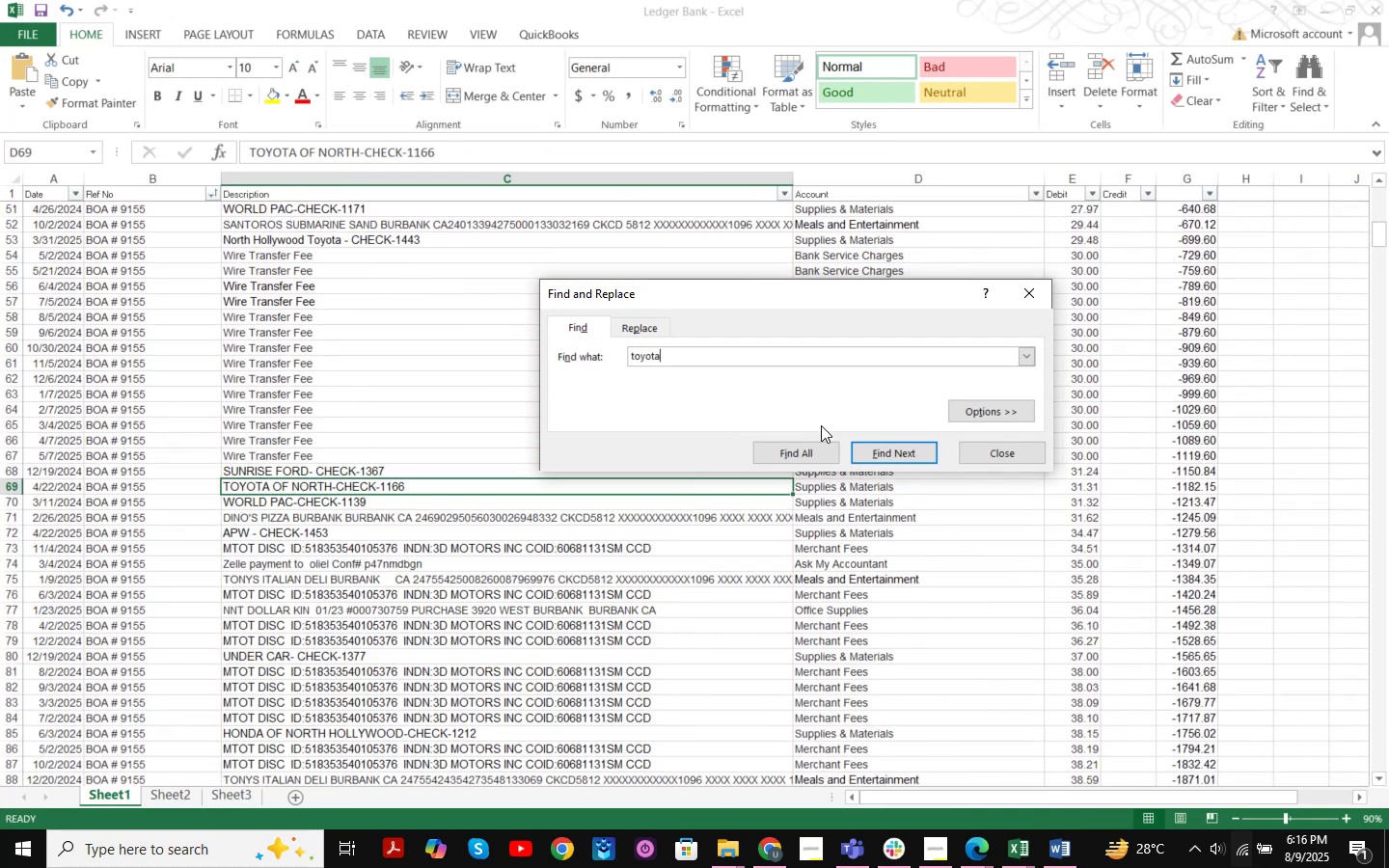 
key(Enter)
 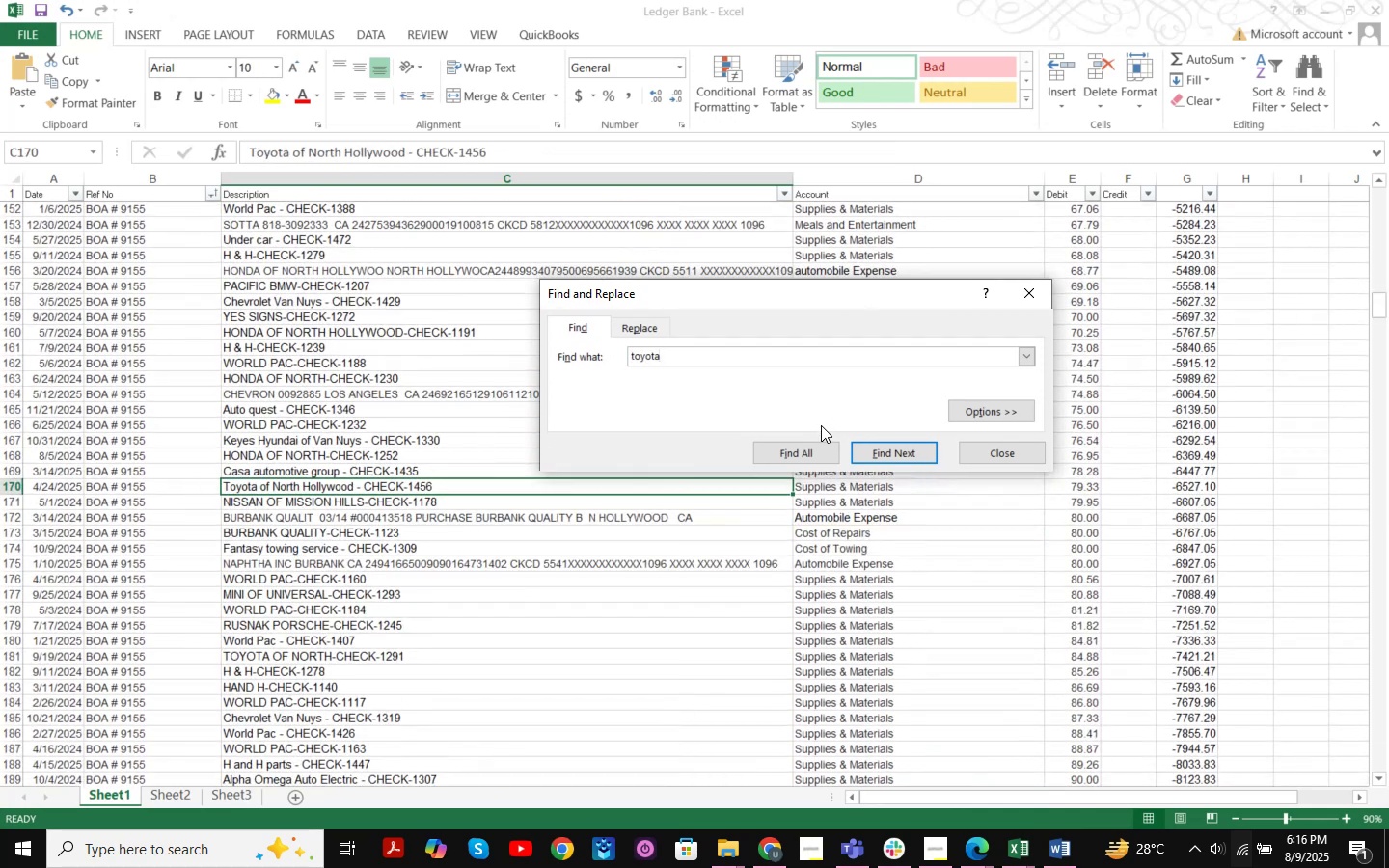 
left_click([1018, 462])
 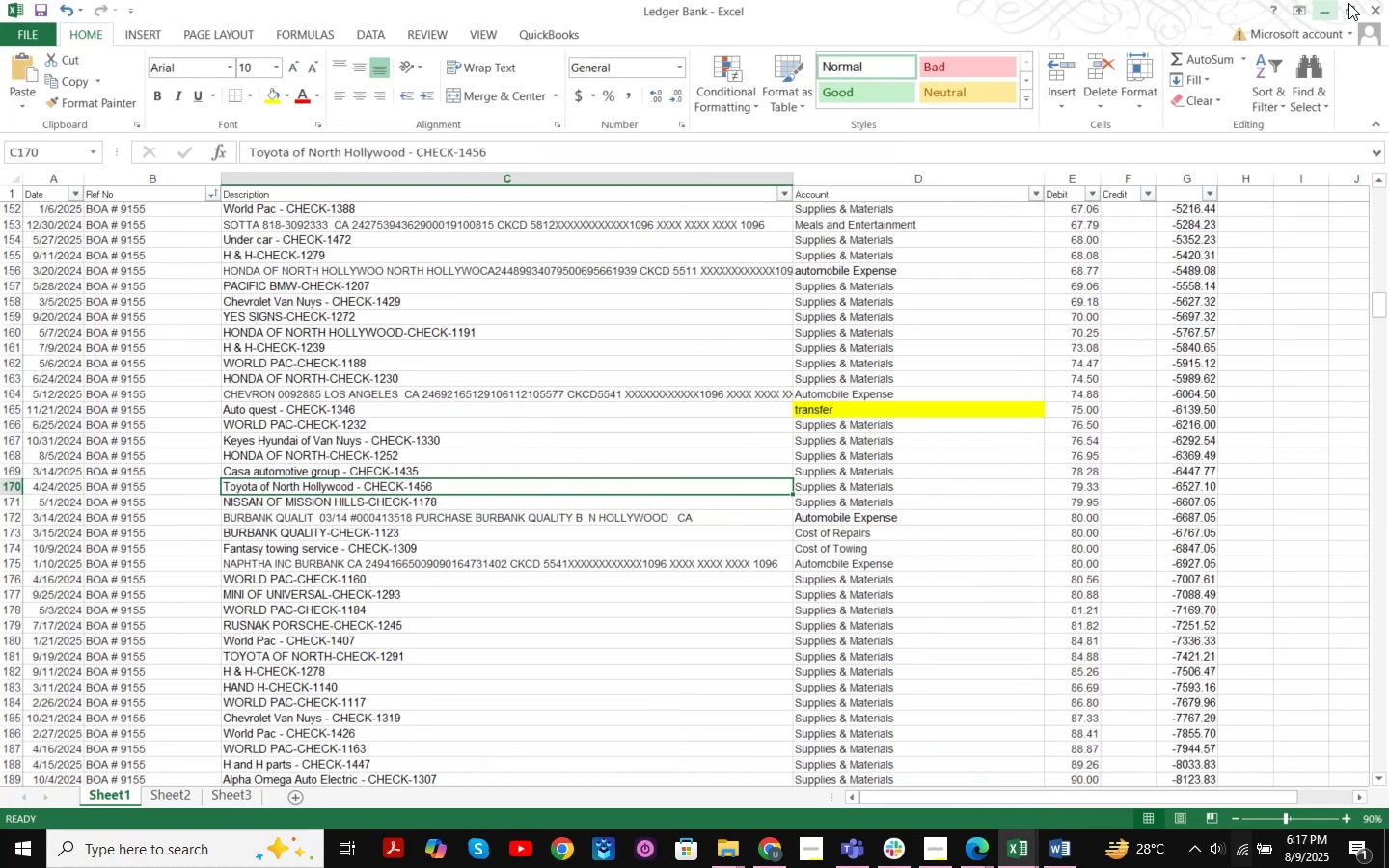 
left_click([1330, 12])
 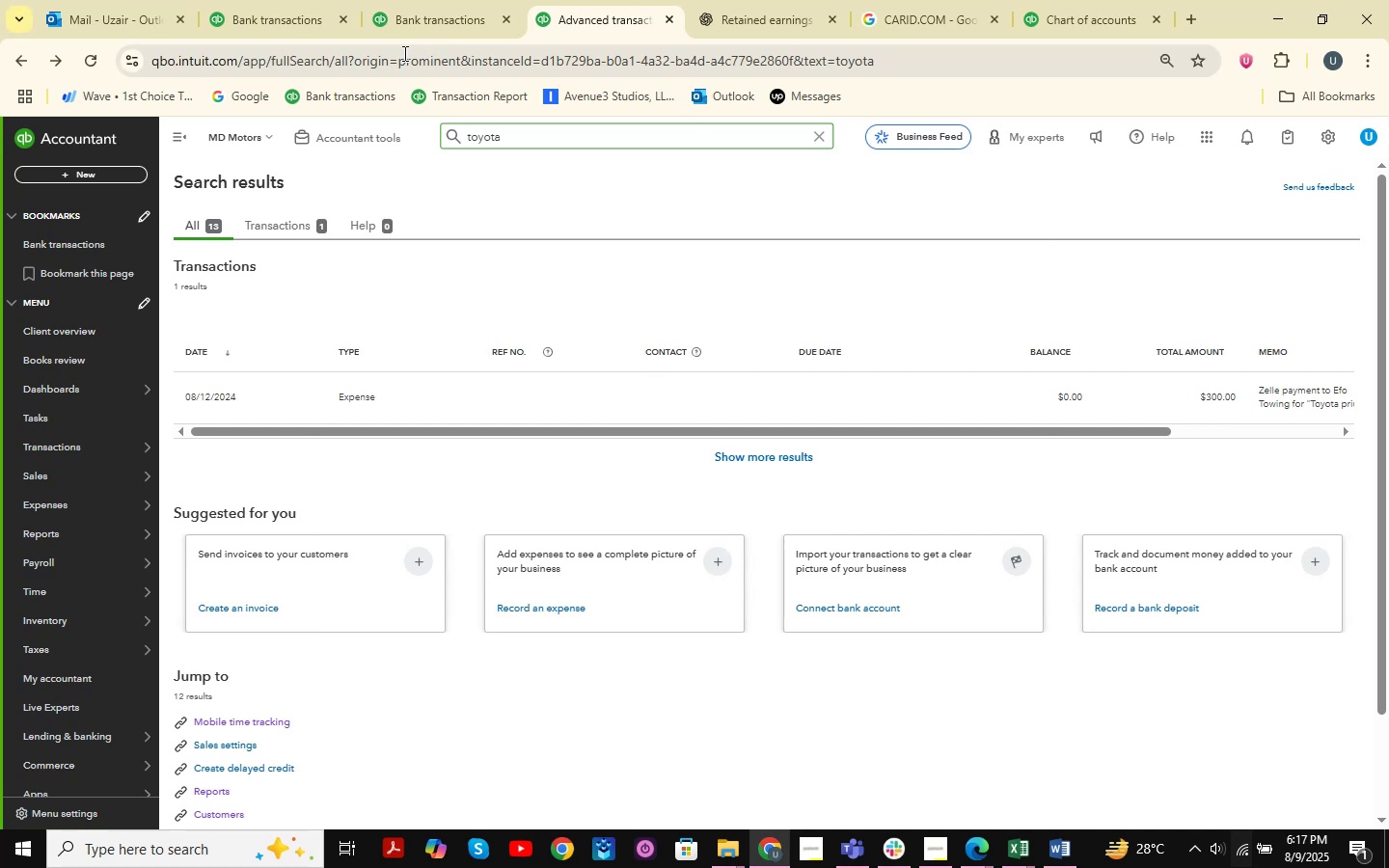 
left_click([287, 0])
 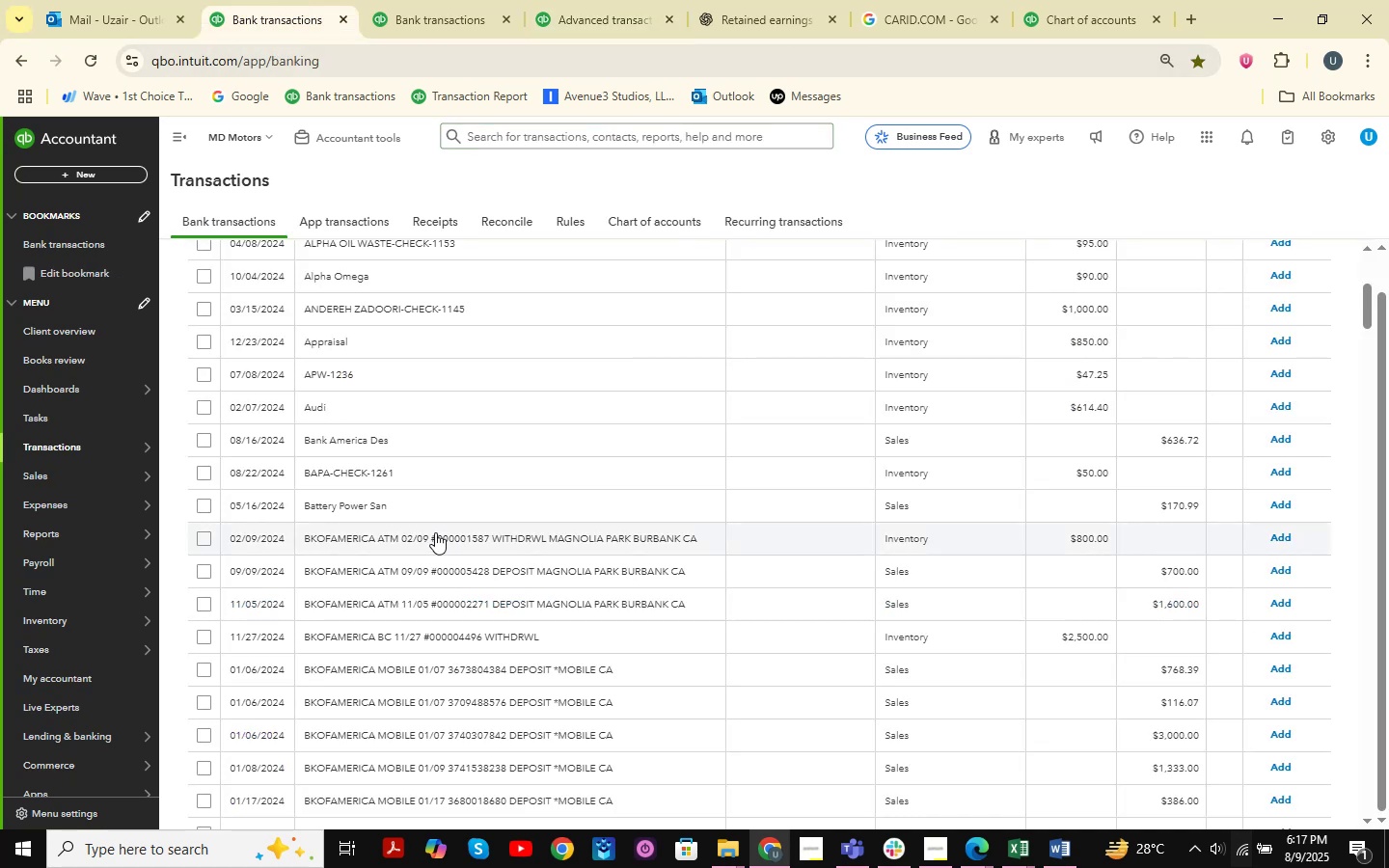 
scroll: coordinate [435, 532], scroll_direction: down, amount: 8.0
 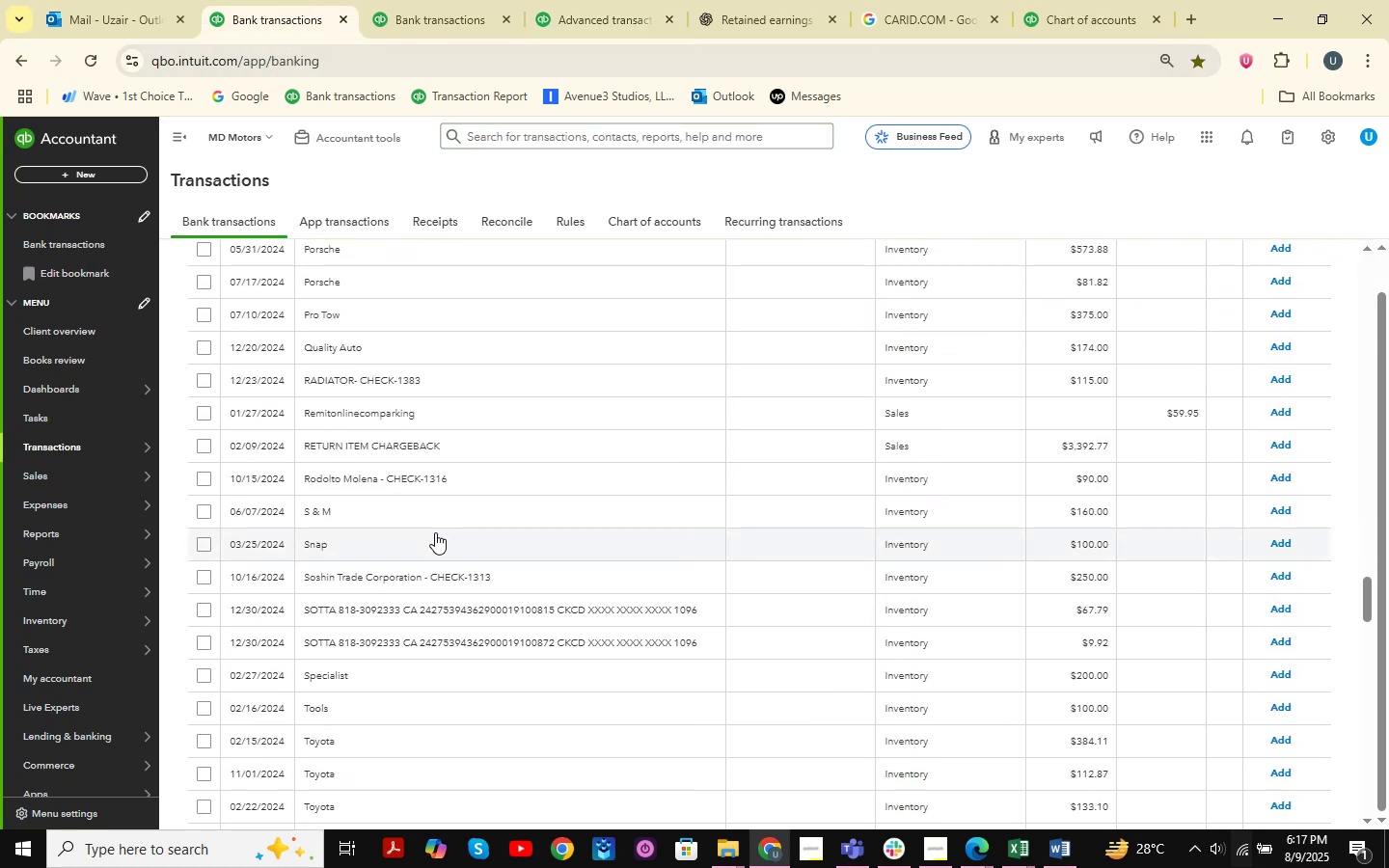 
scroll: coordinate [435, 532], scroll_direction: up, amount: 3.0
 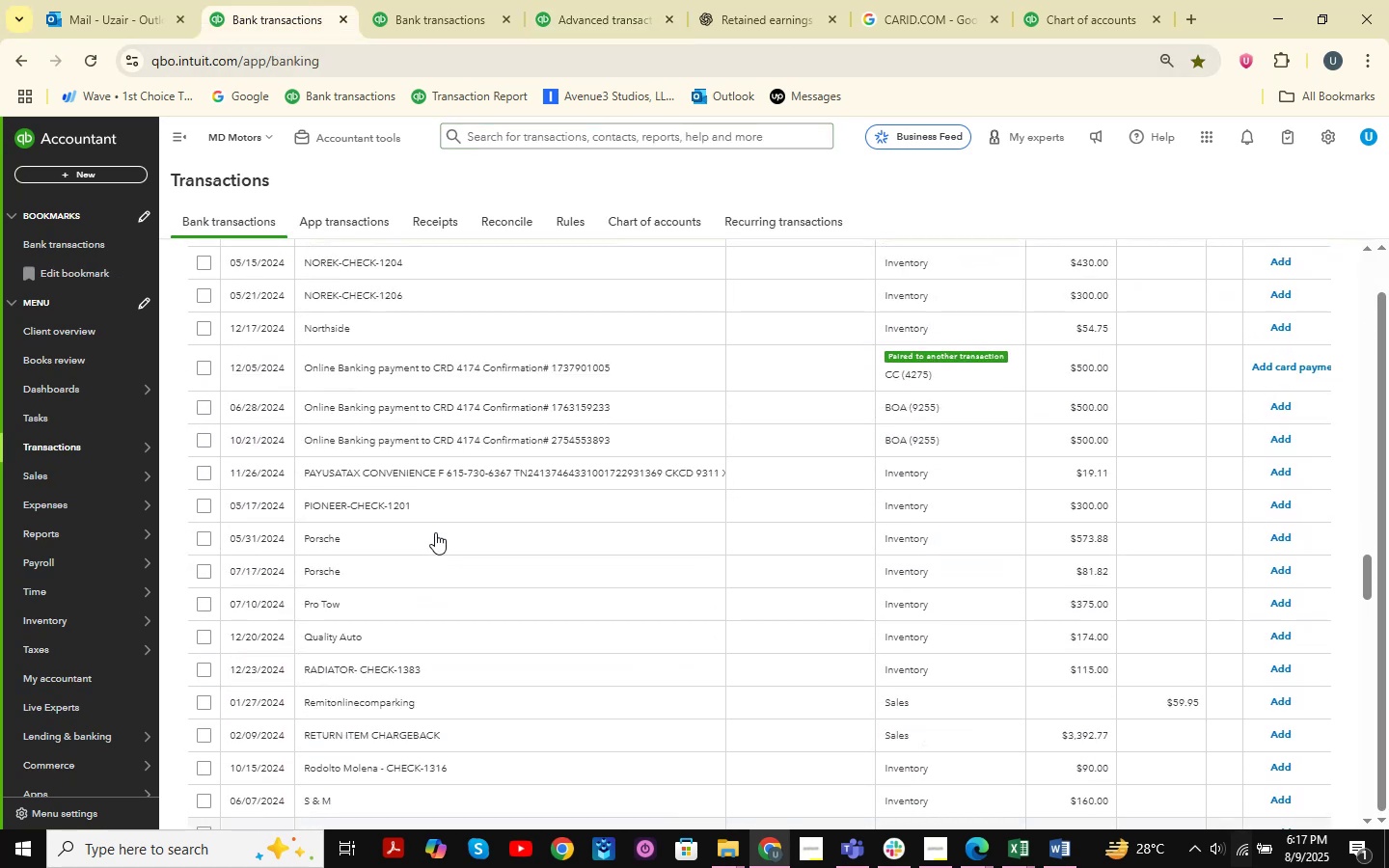 
scroll: coordinate [435, 532], scroll_direction: down, amount: 9.0
 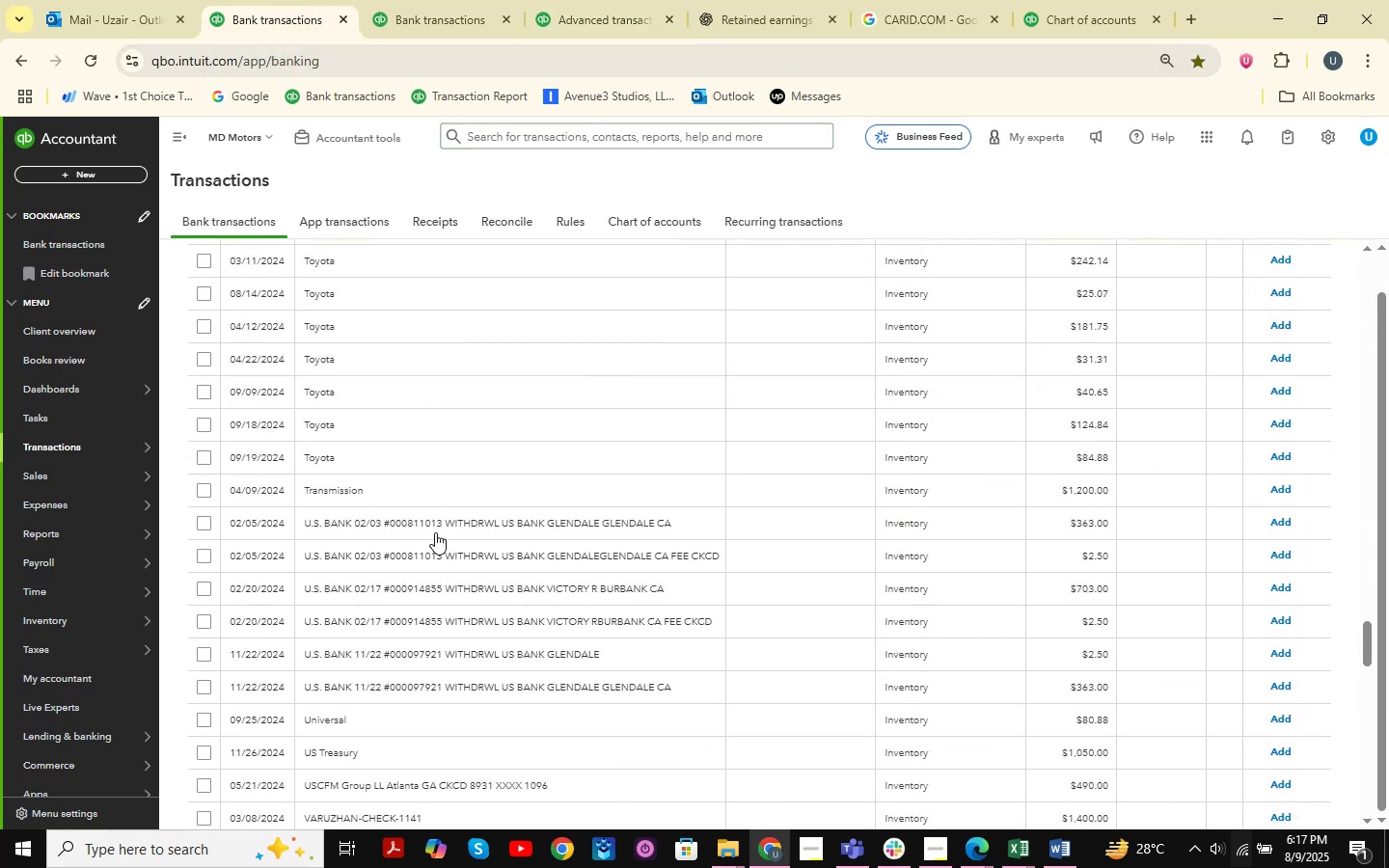 
scroll: coordinate [435, 532], scroll_direction: up, amount: 3.0
 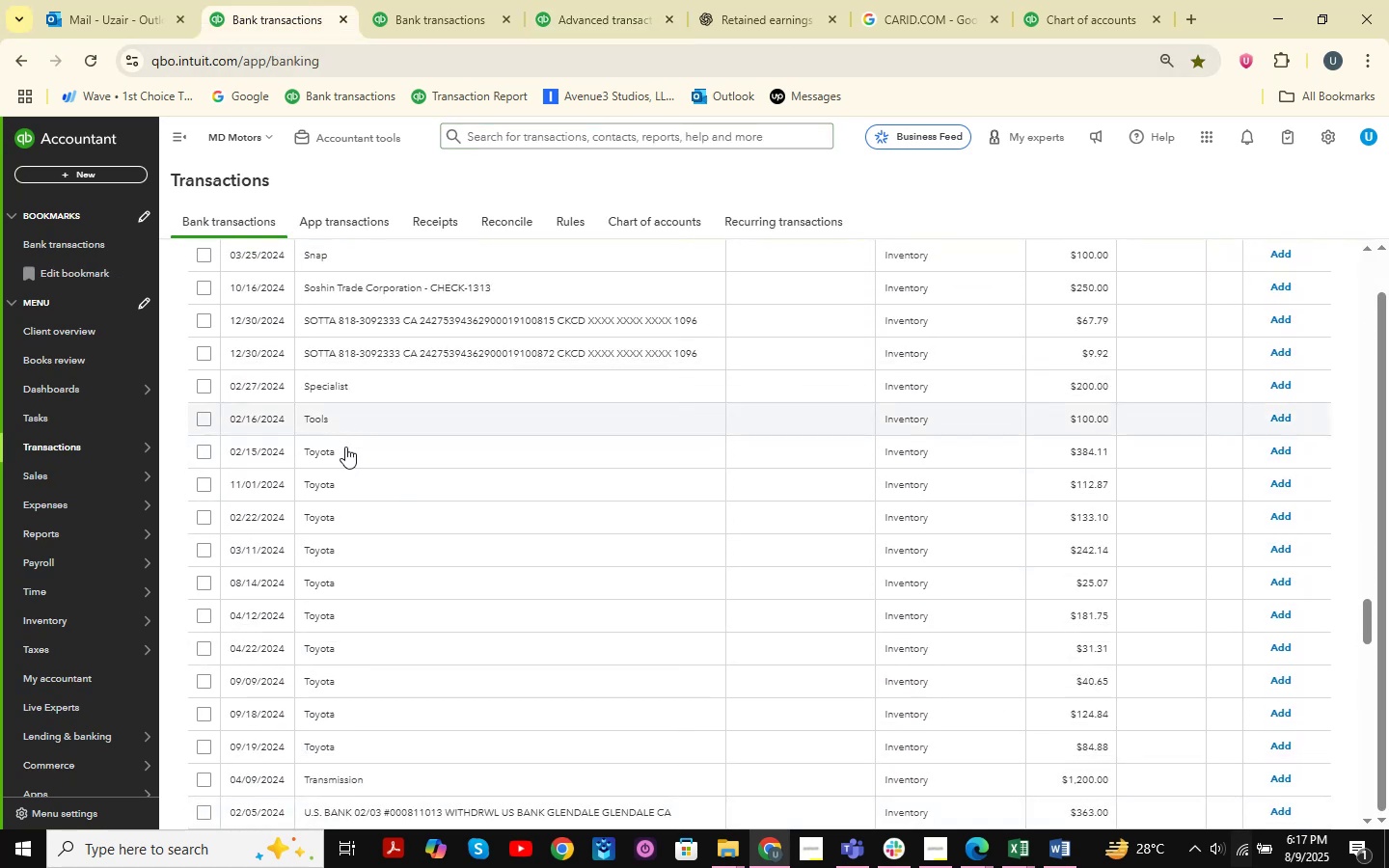 
left_click([334, 456])
 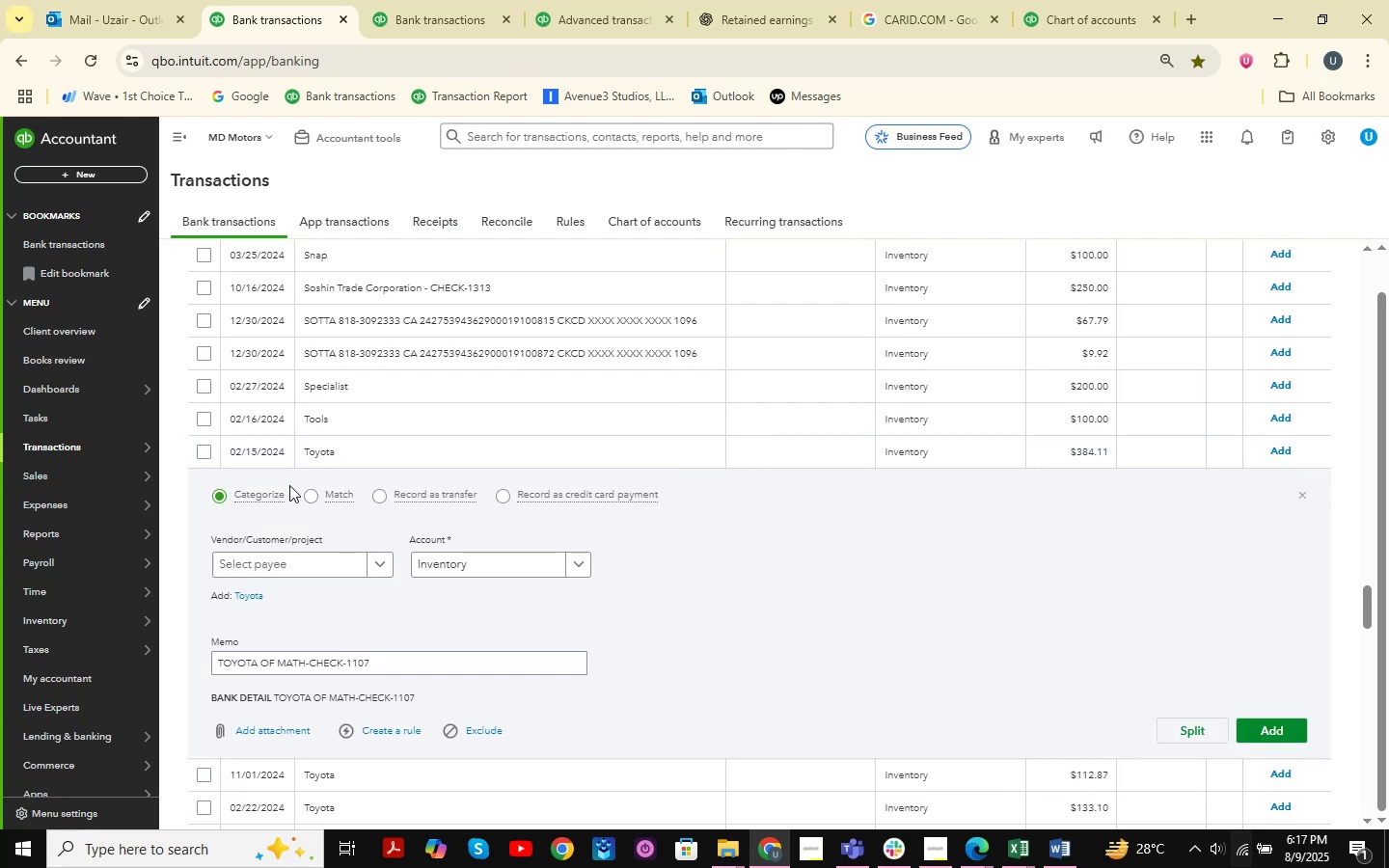 
left_click([1304, 496])
 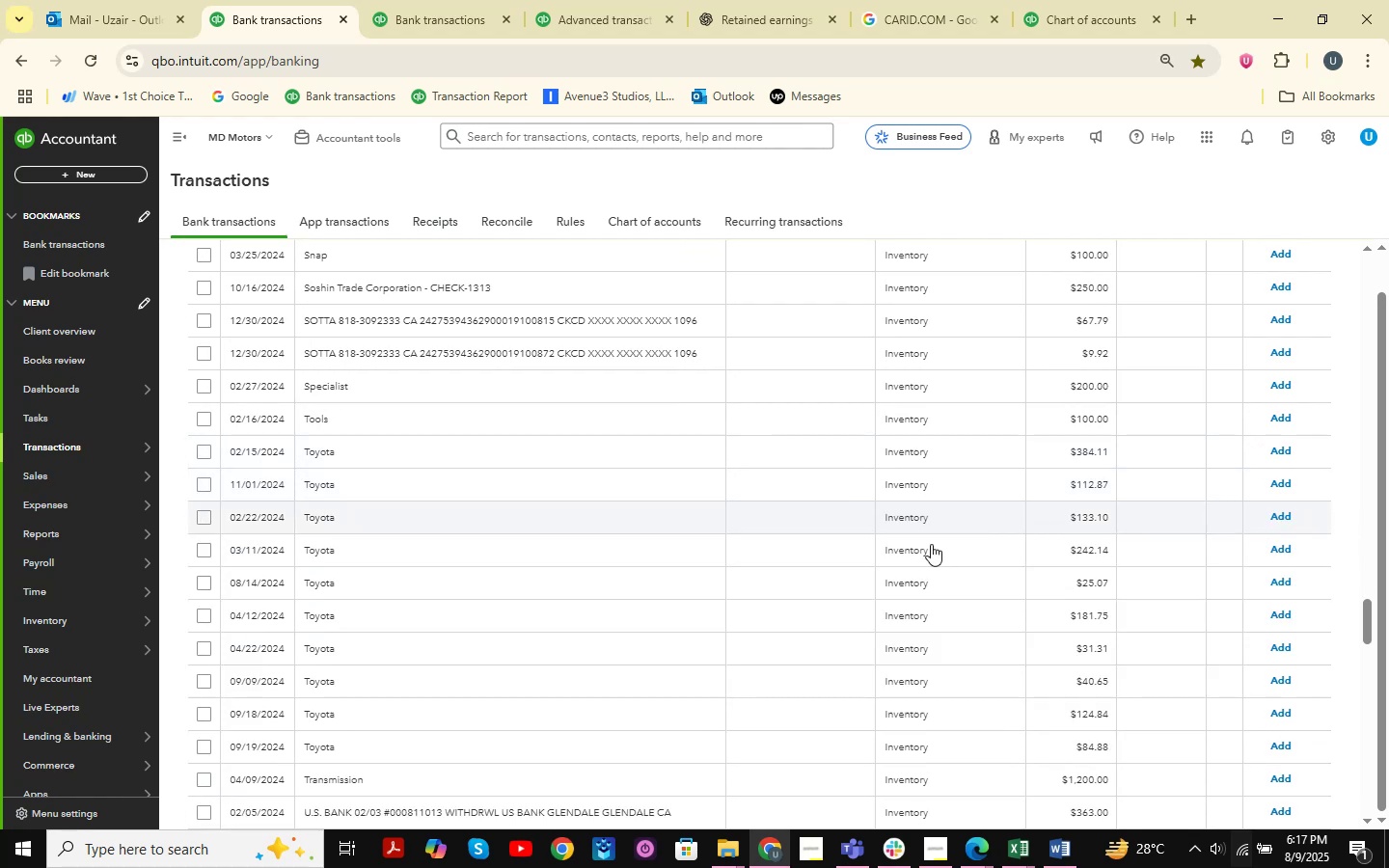 
left_click([453, 583])
 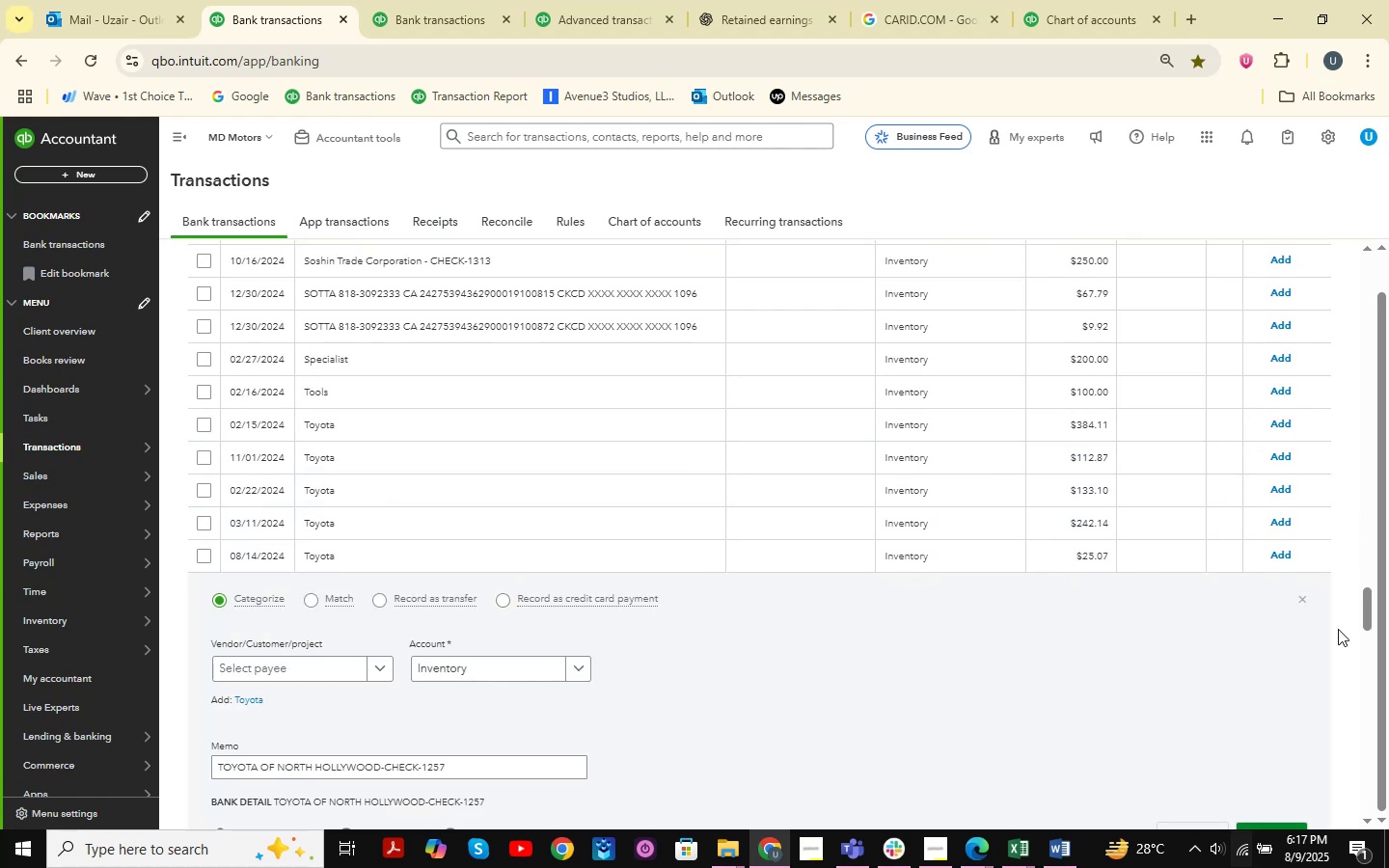 
left_click([1302, 600])
 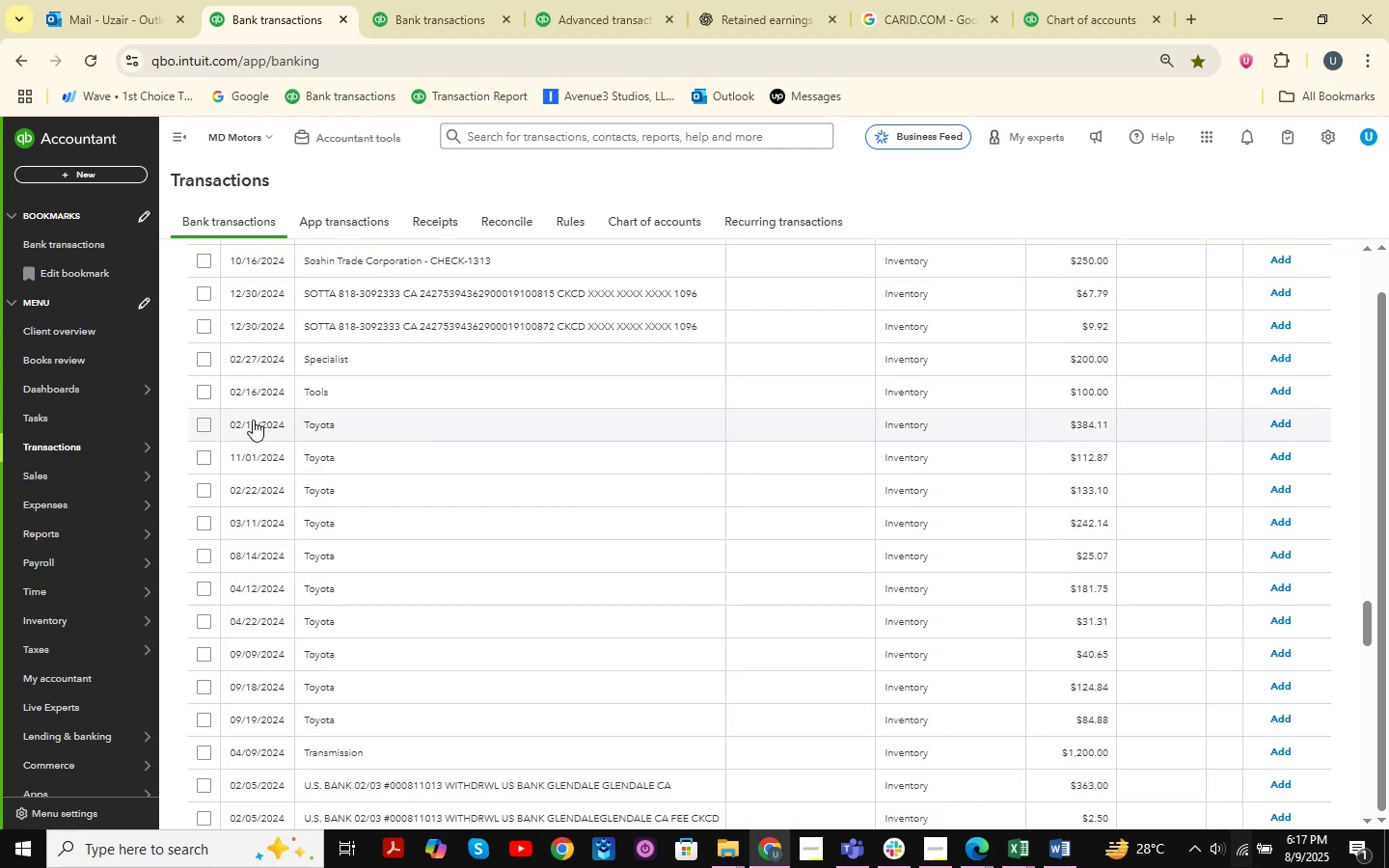 
left_click([207, 420])
 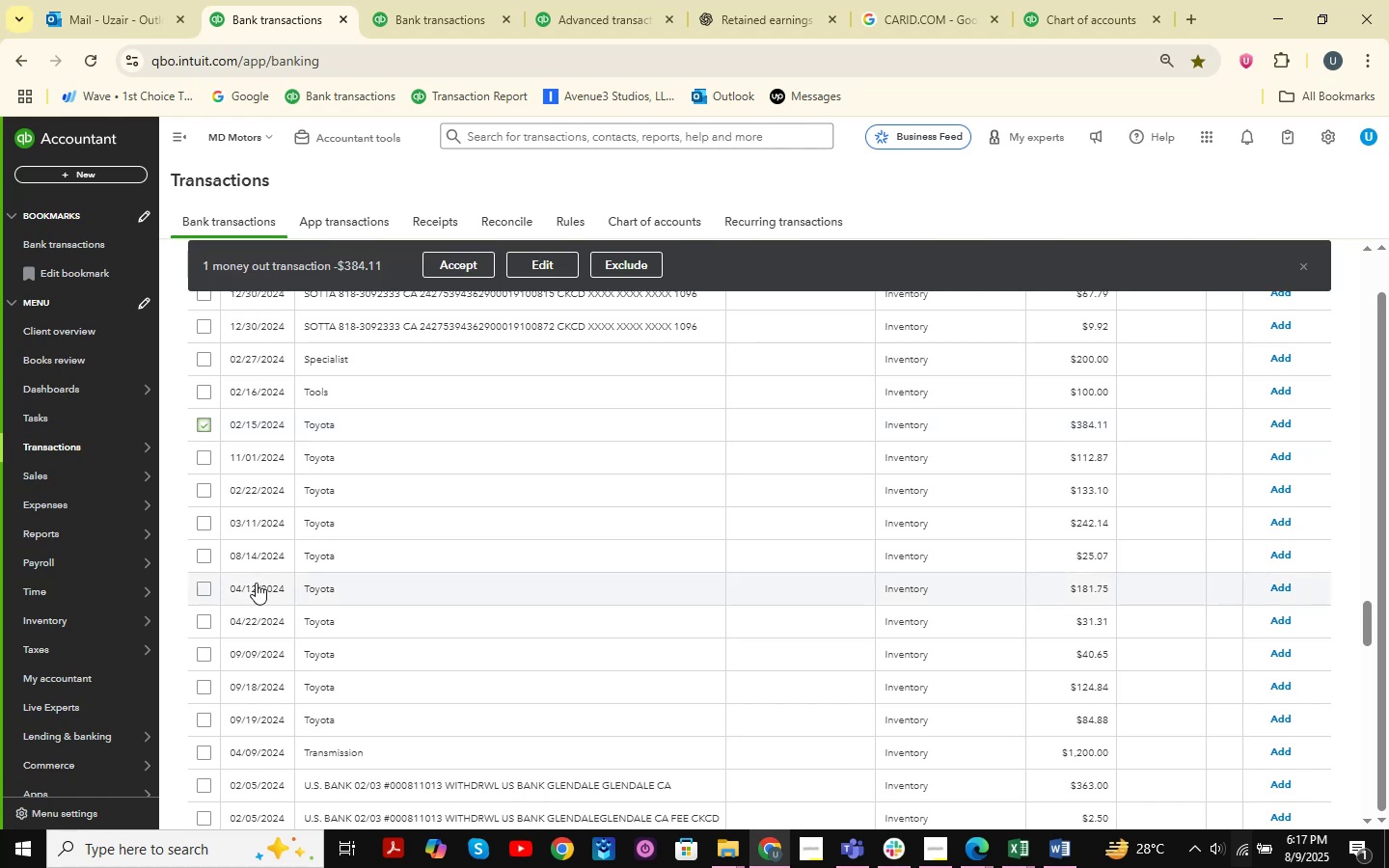 
hold_key(key=ShiftLeft, duration=1.35)
left_click([204, 720])
 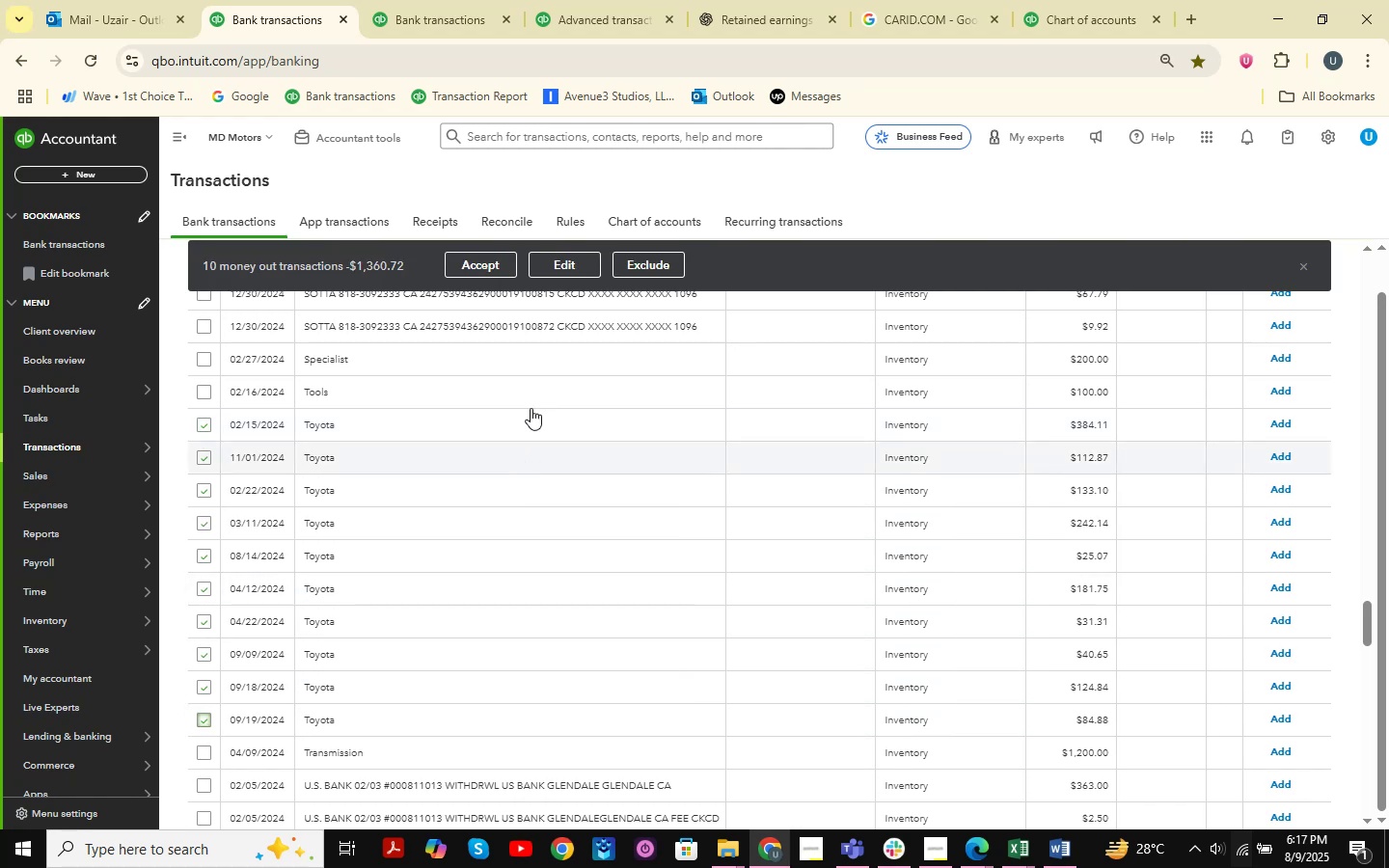 
left_click([572, 267])
 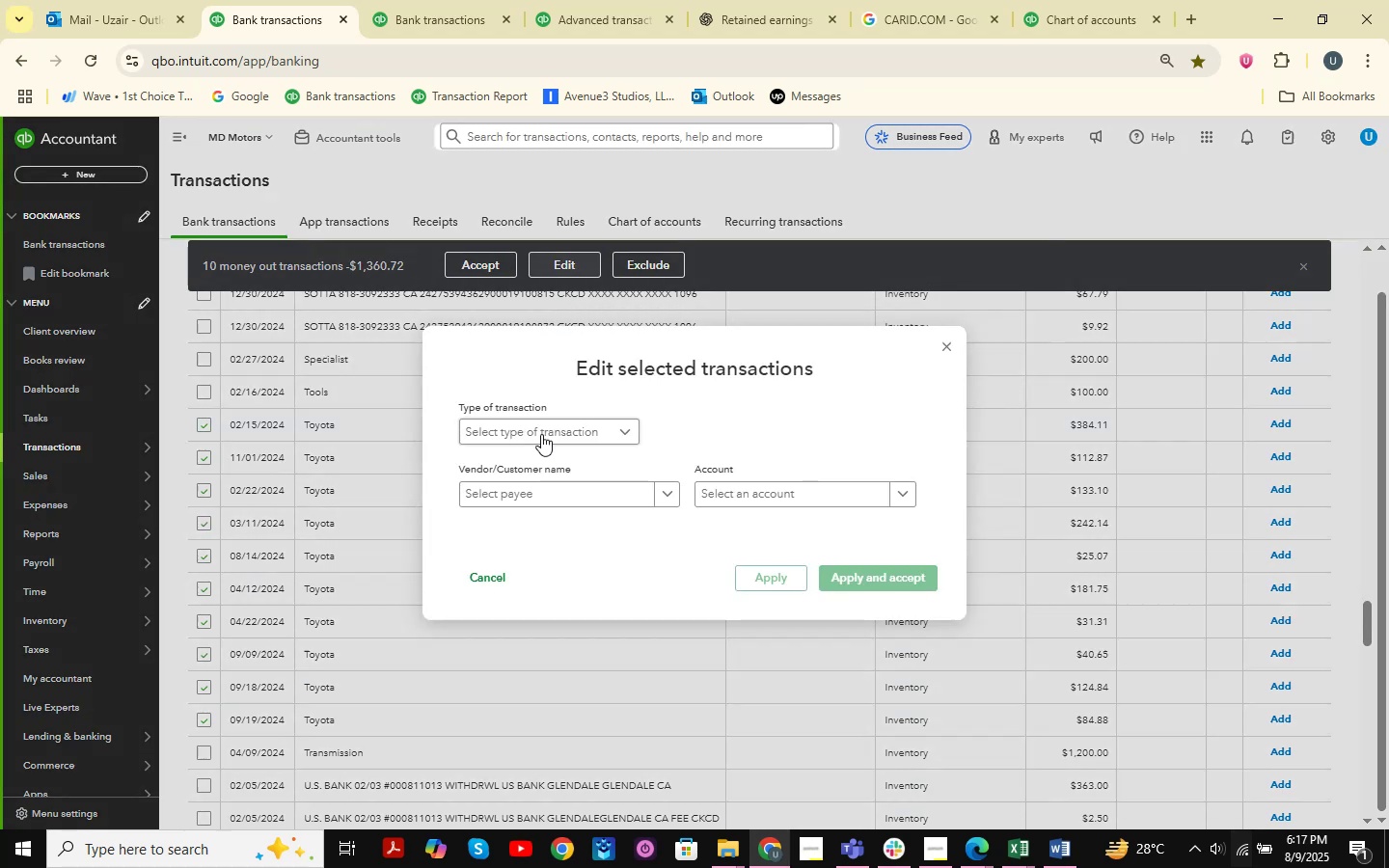 
left_click([539, 435])
 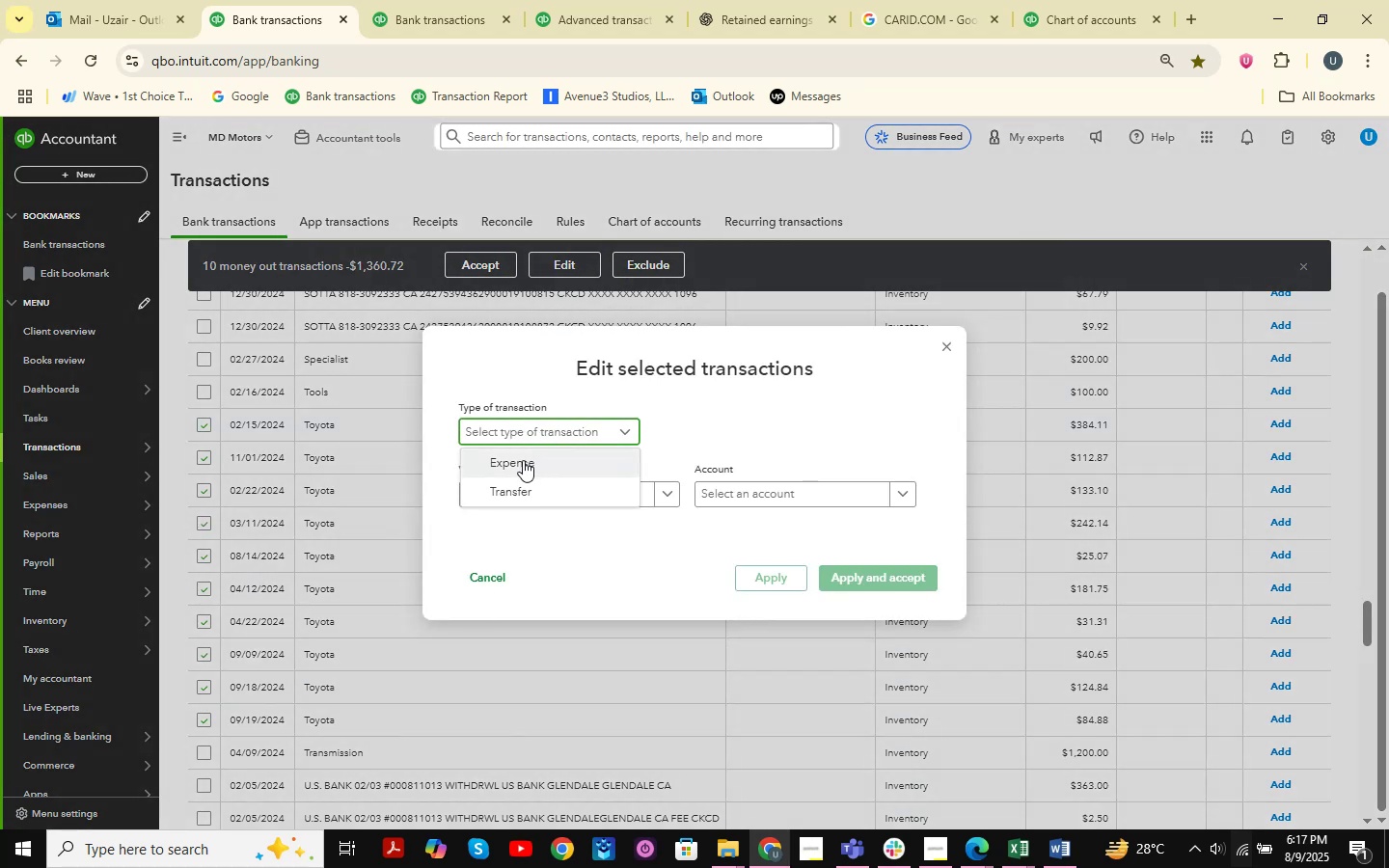 
left_click([522, 463])
 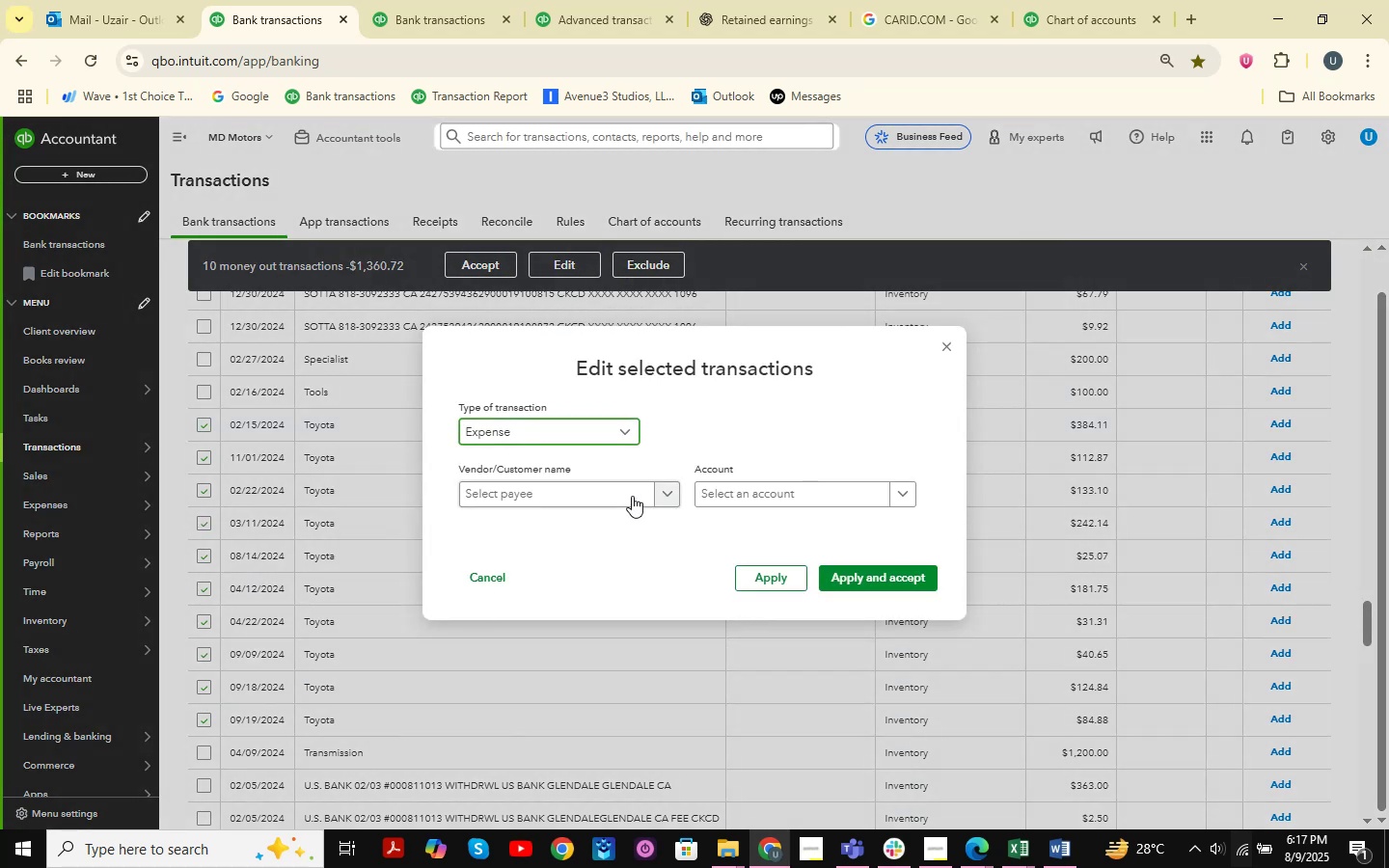 
left_click([598, 494])
 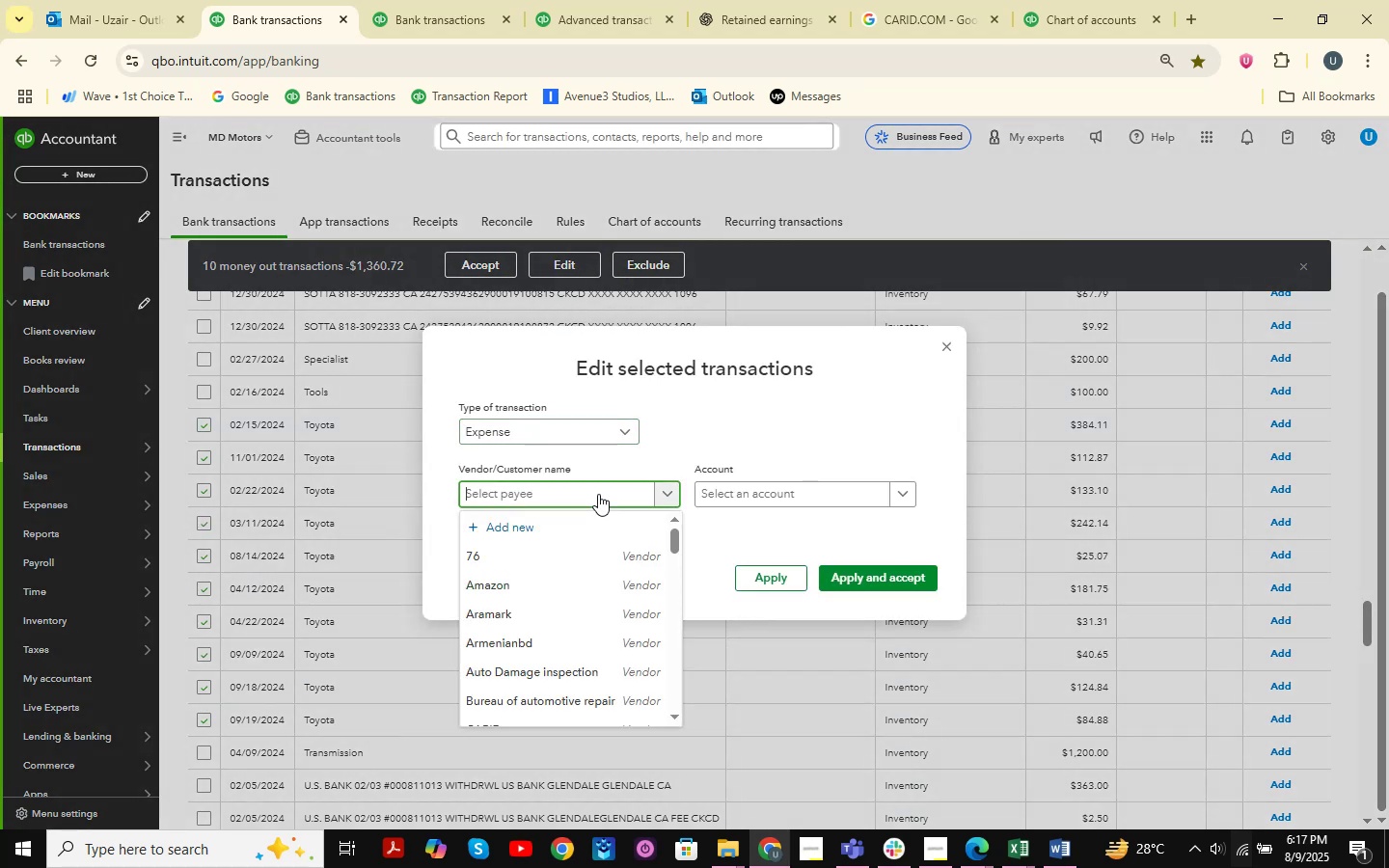 
type(Toyota )
 